 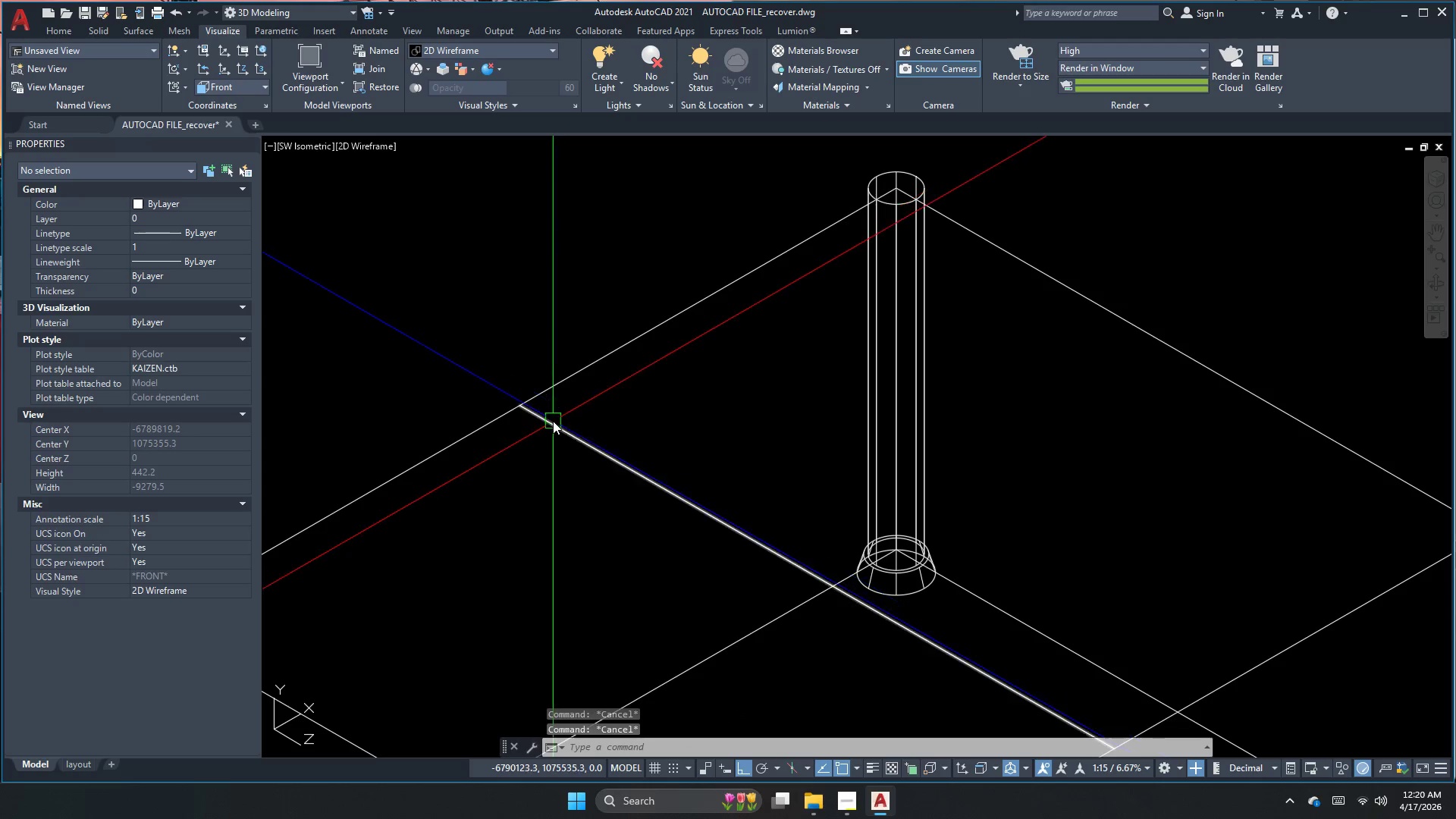 
key(Escape)
 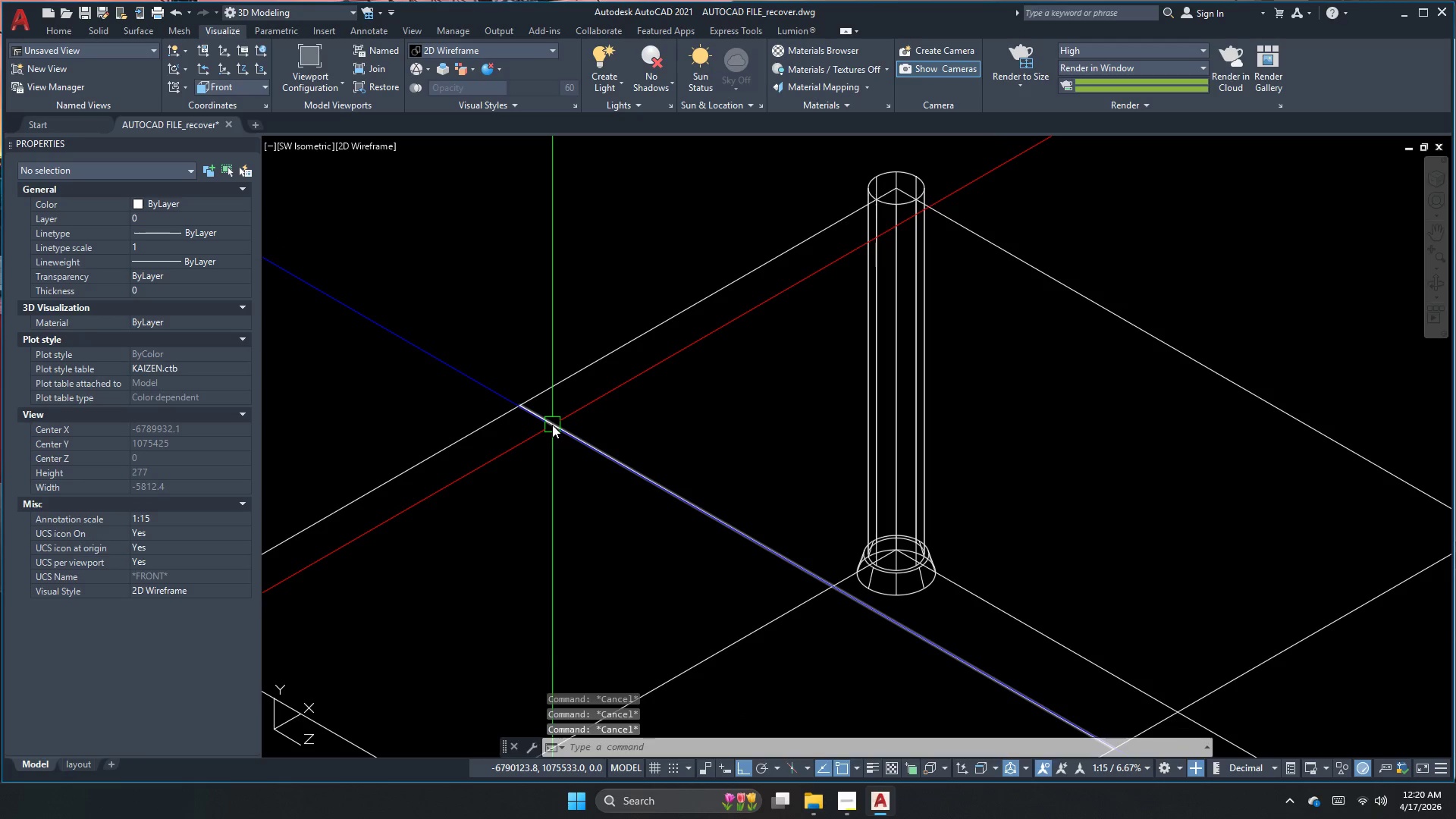 
scroll: coordinate [556, 405], scroll_direction: up, amount: 1.0
 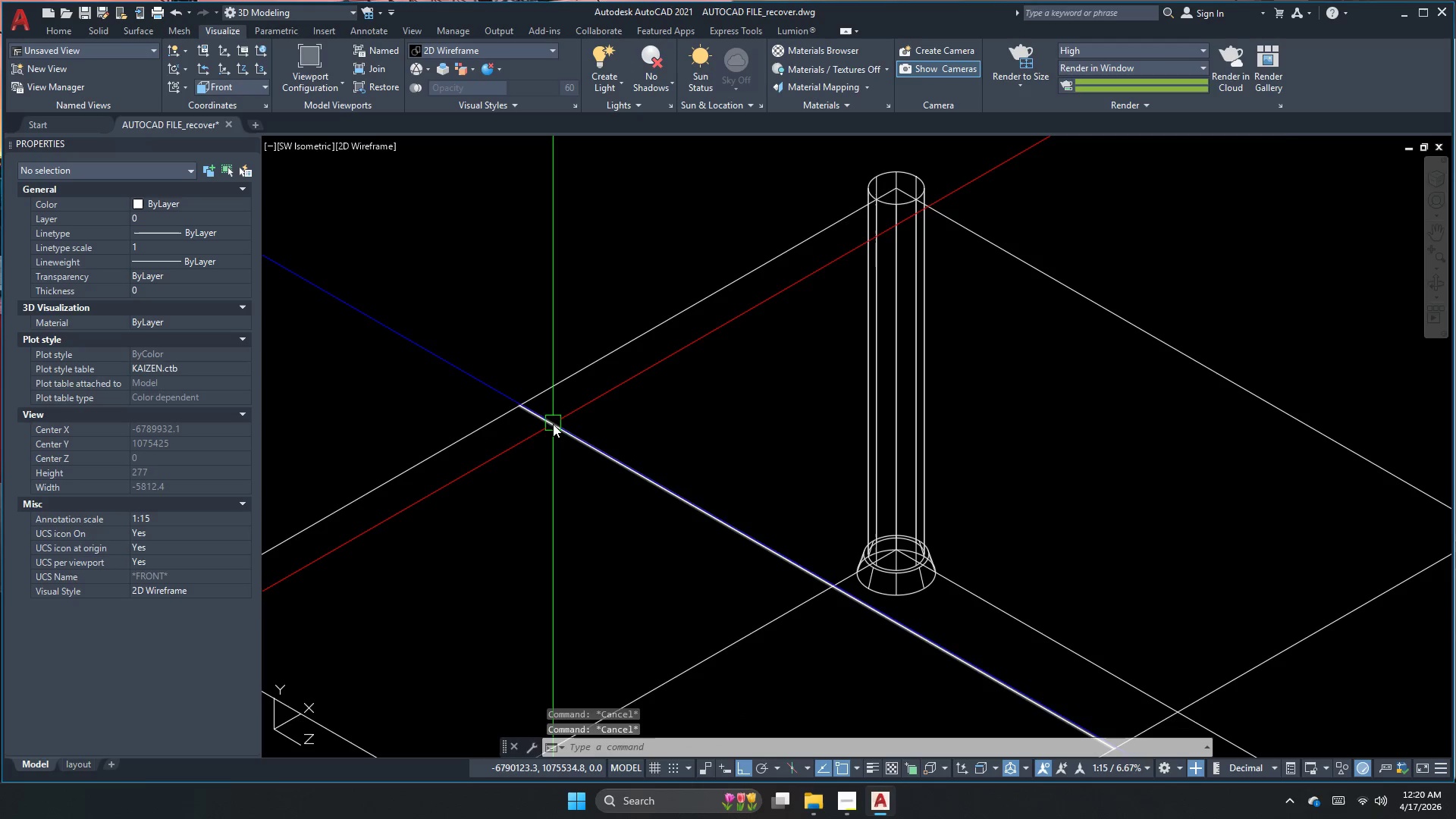 
key(O)
 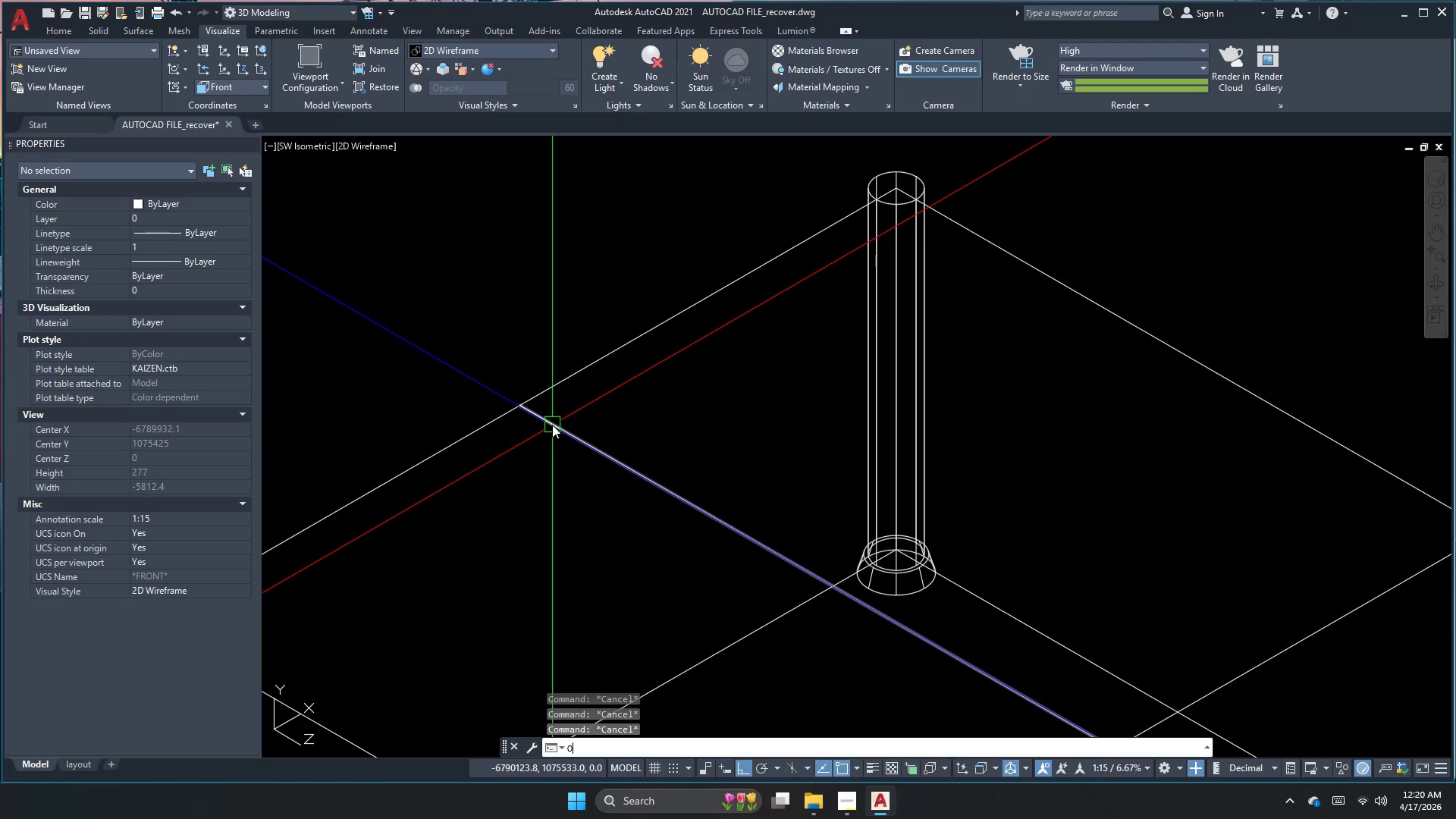 
key(Space)
 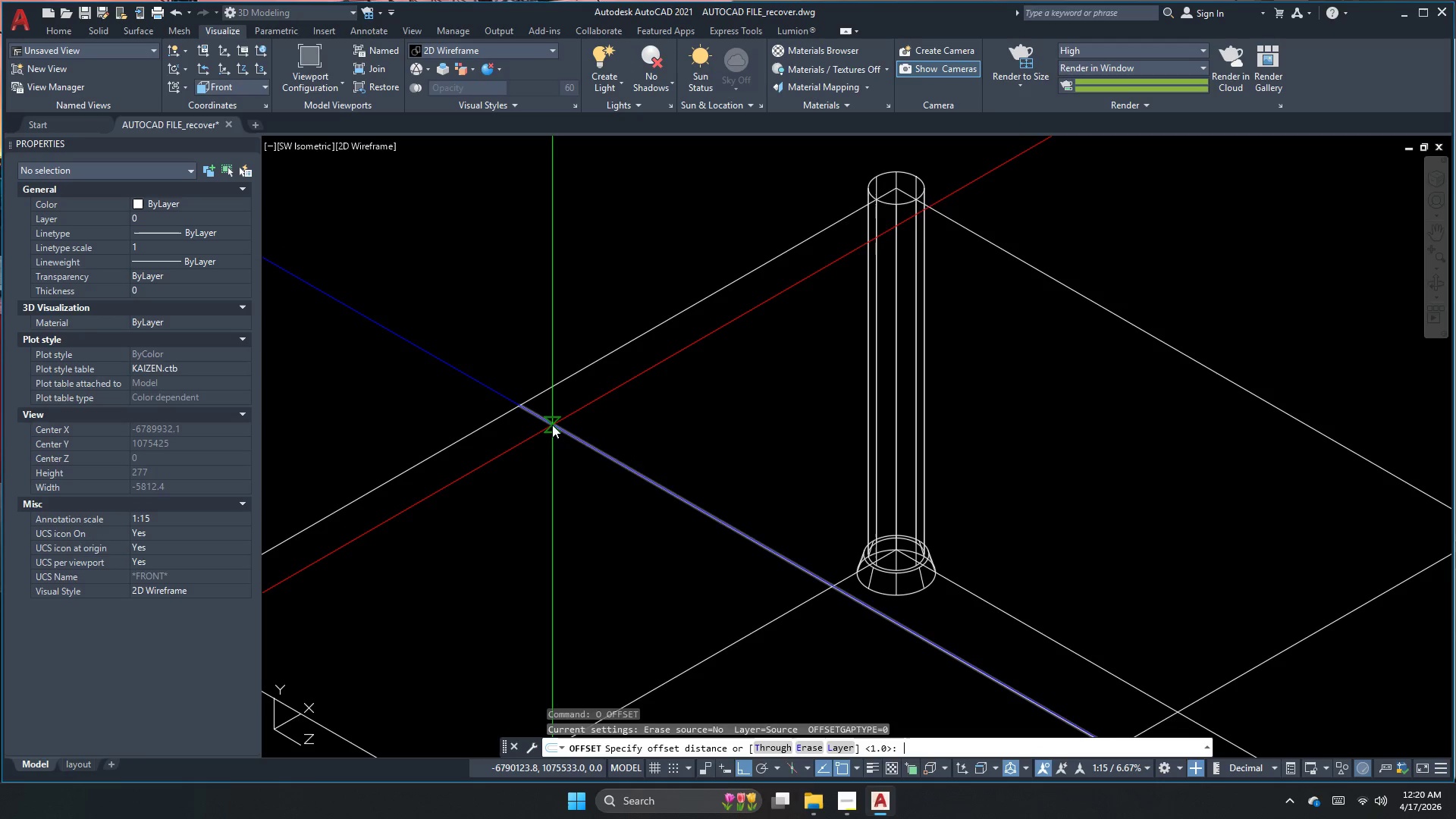 
hold_key(key=Numpad1, duration=9.2)
 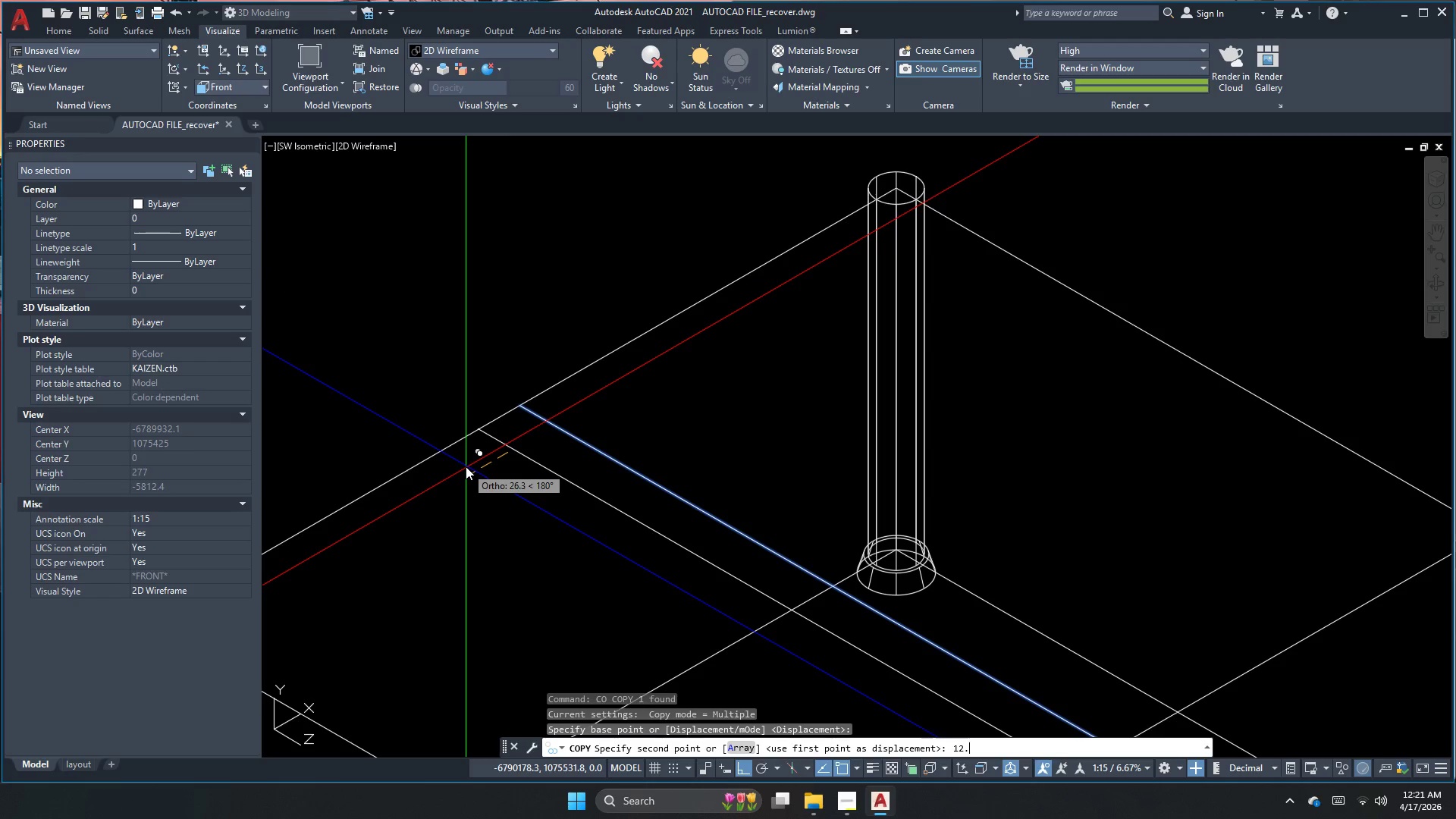 
key(Numpad2)
 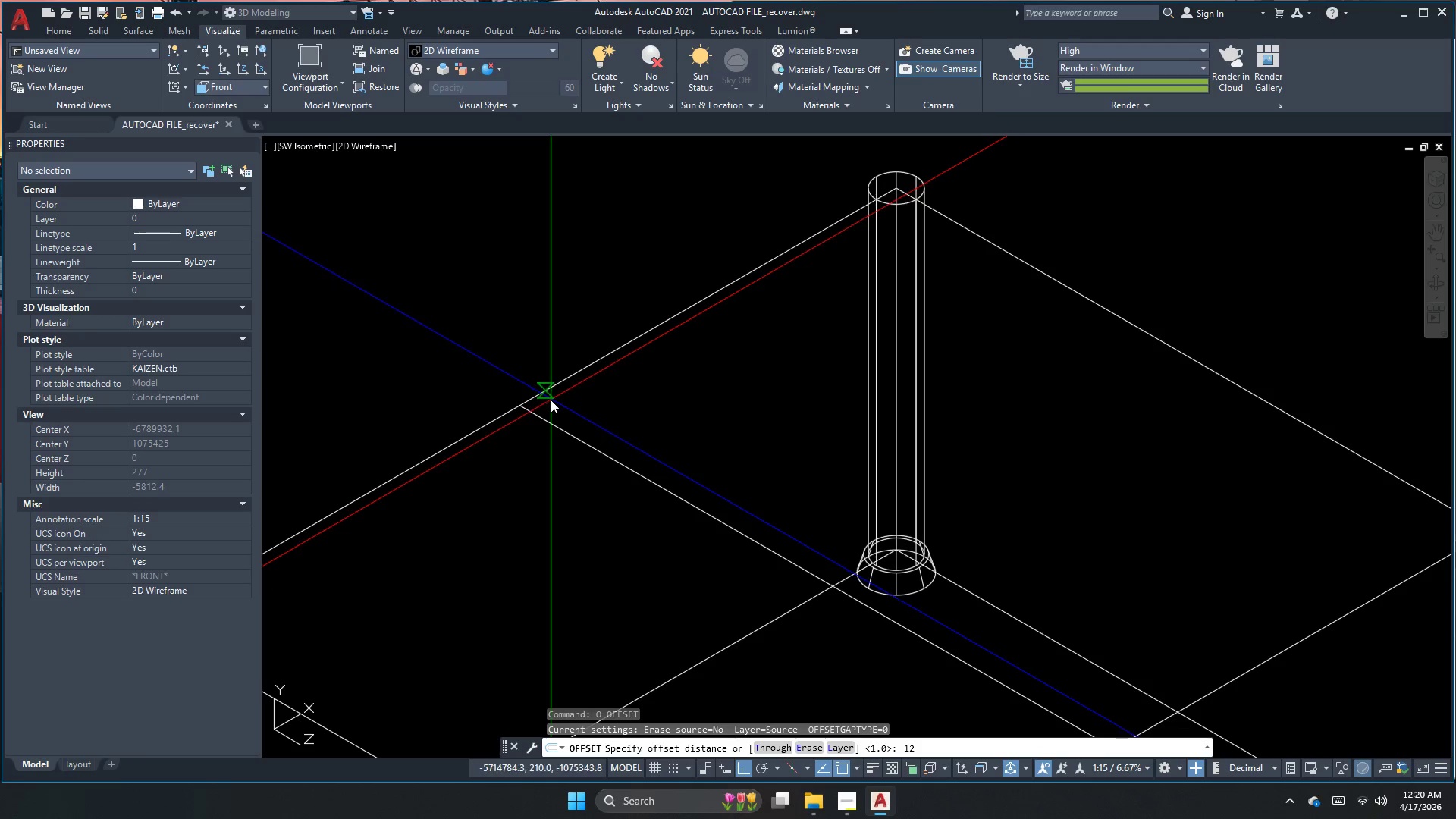 
key(NumpadDecimal)
 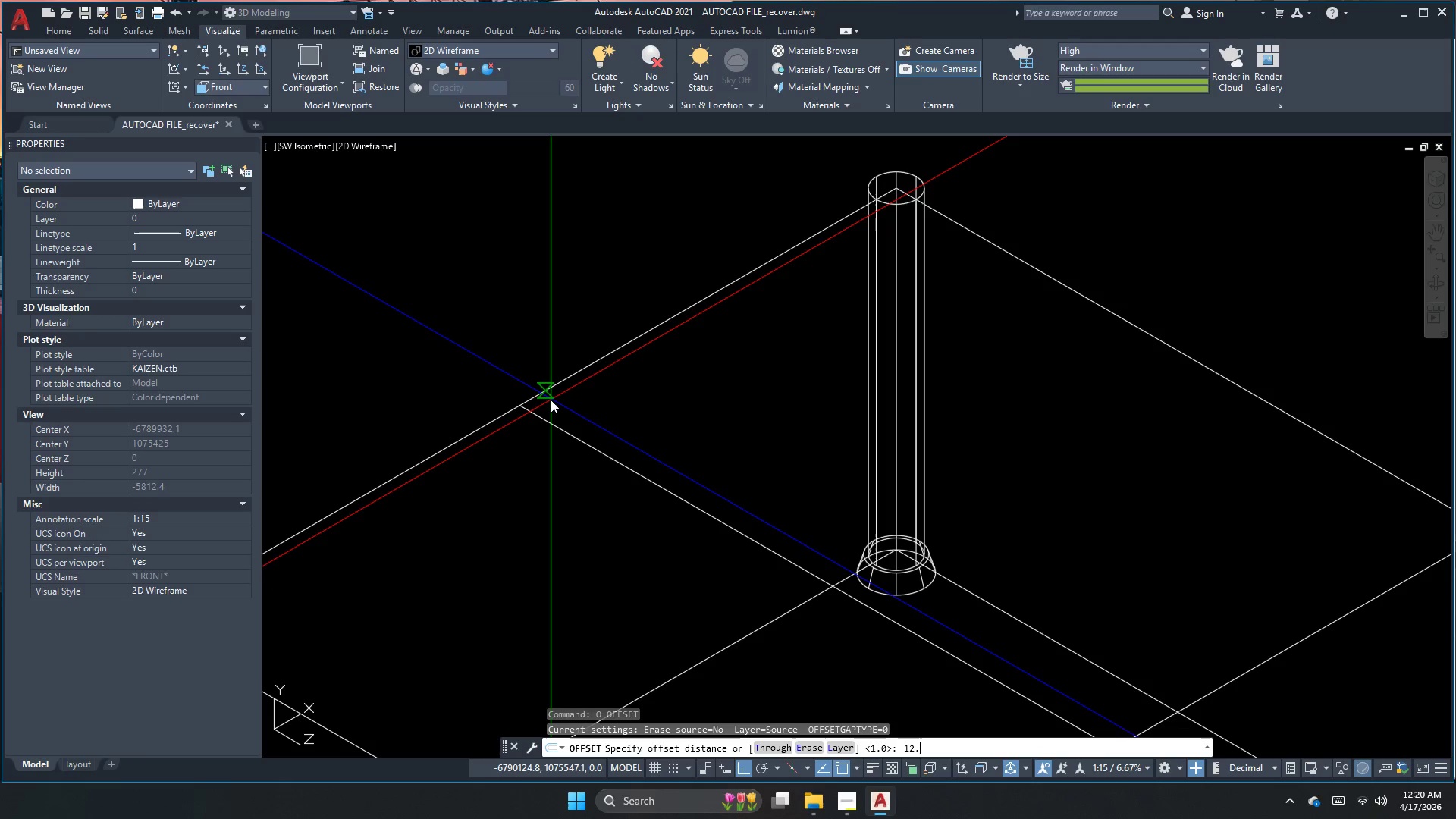 
key(Numpad7)
 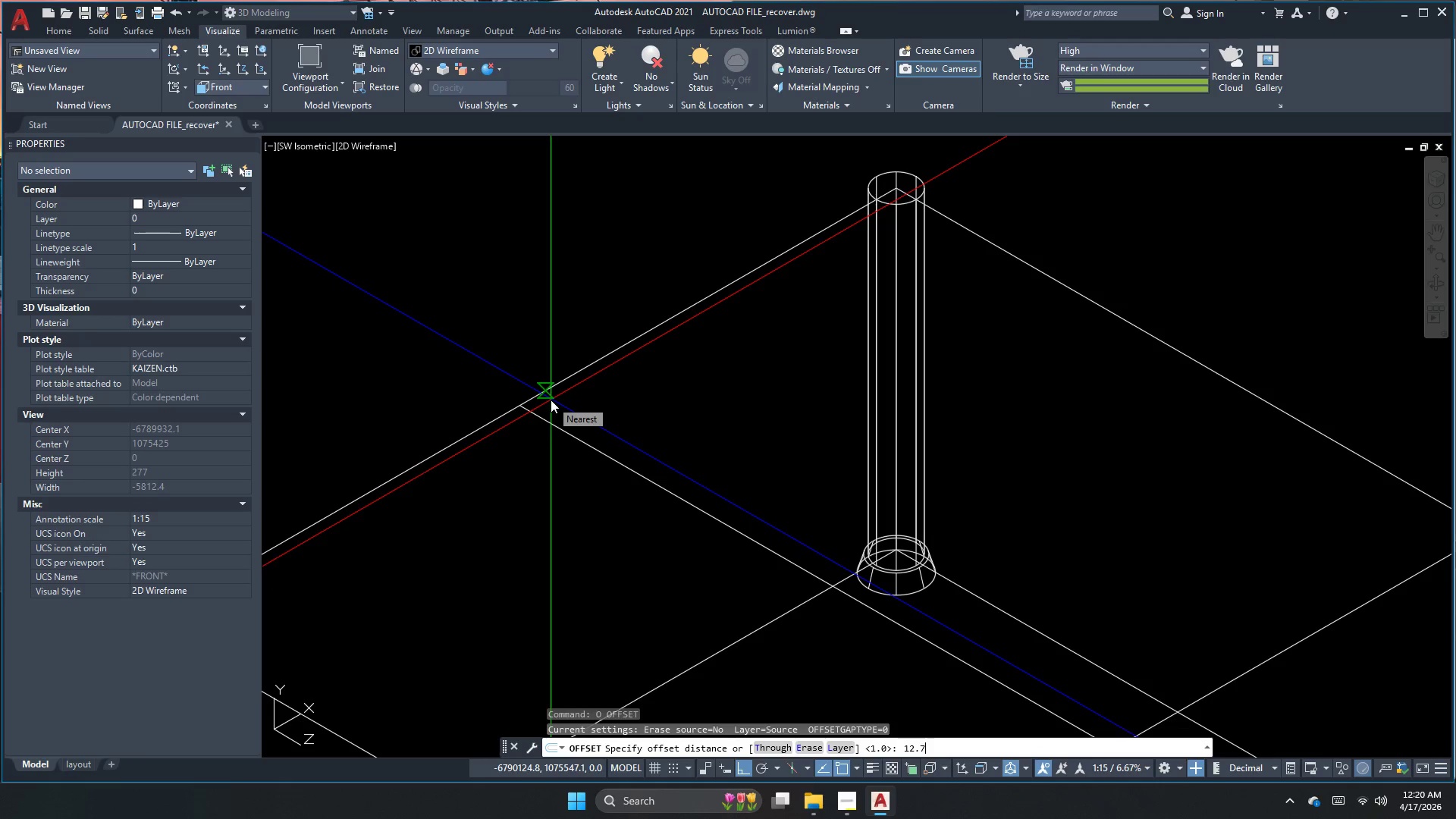 
key(NumpadEnter)
 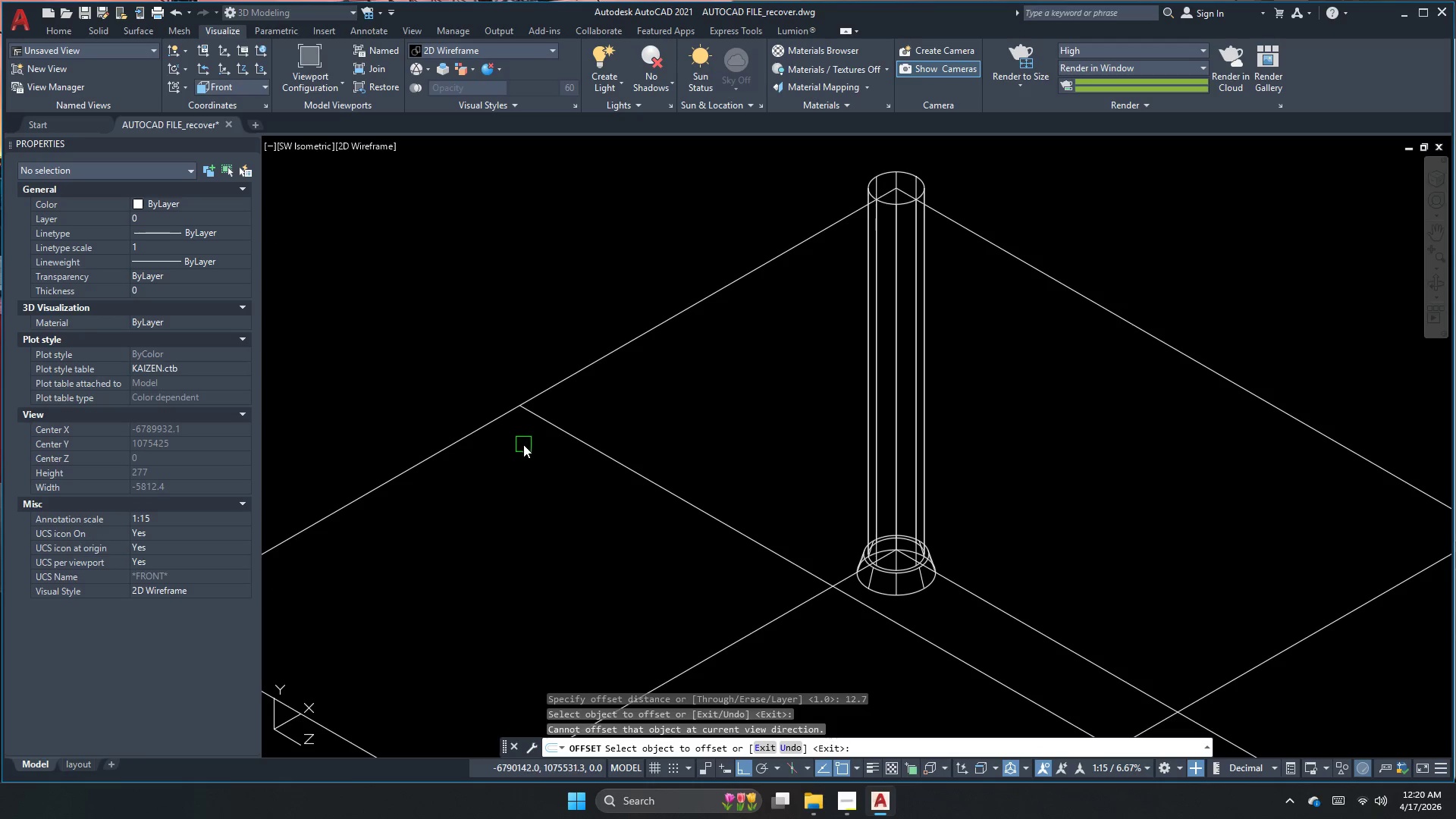 
left_click([546, 428])
 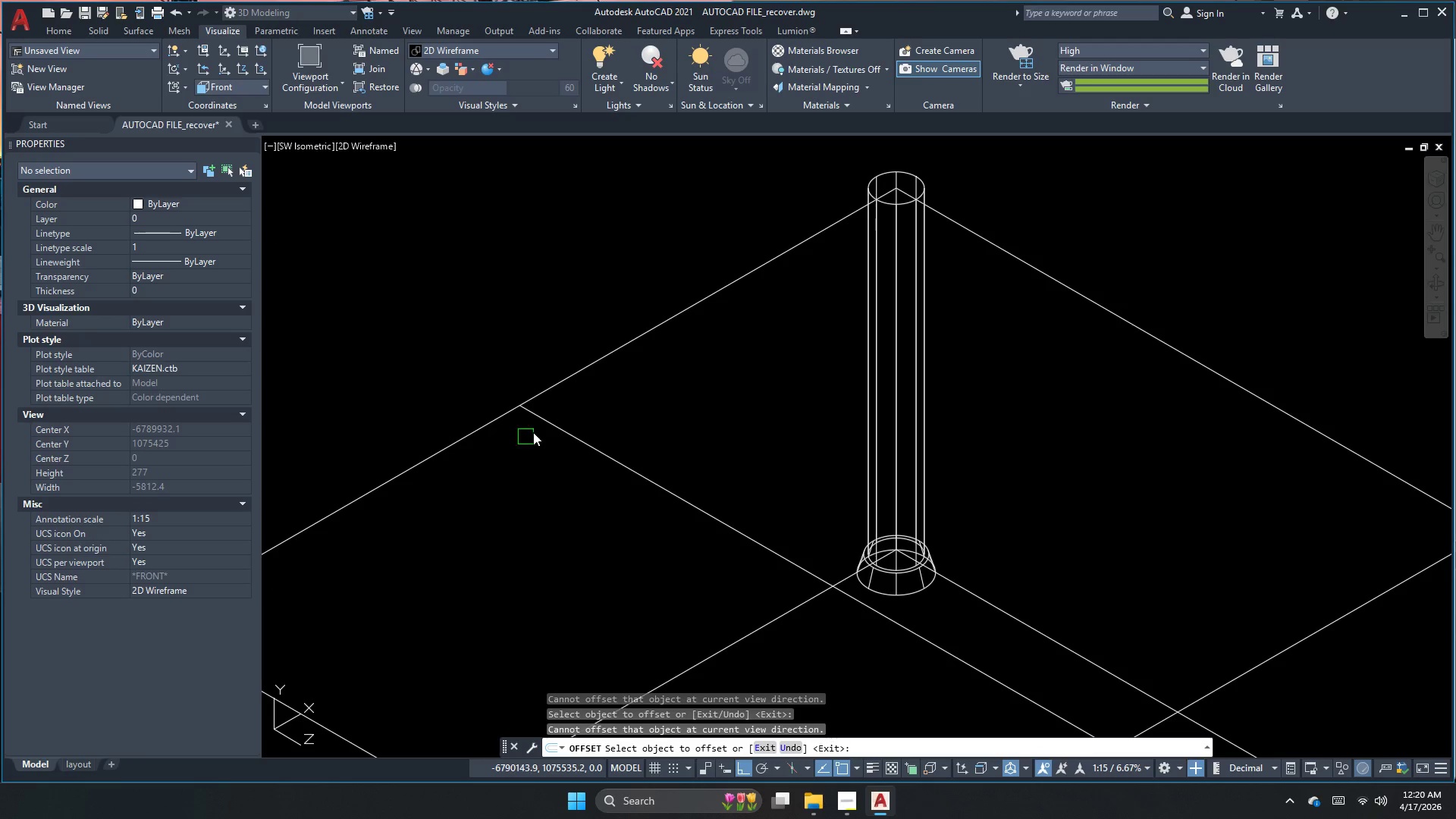 
key(Escape)
 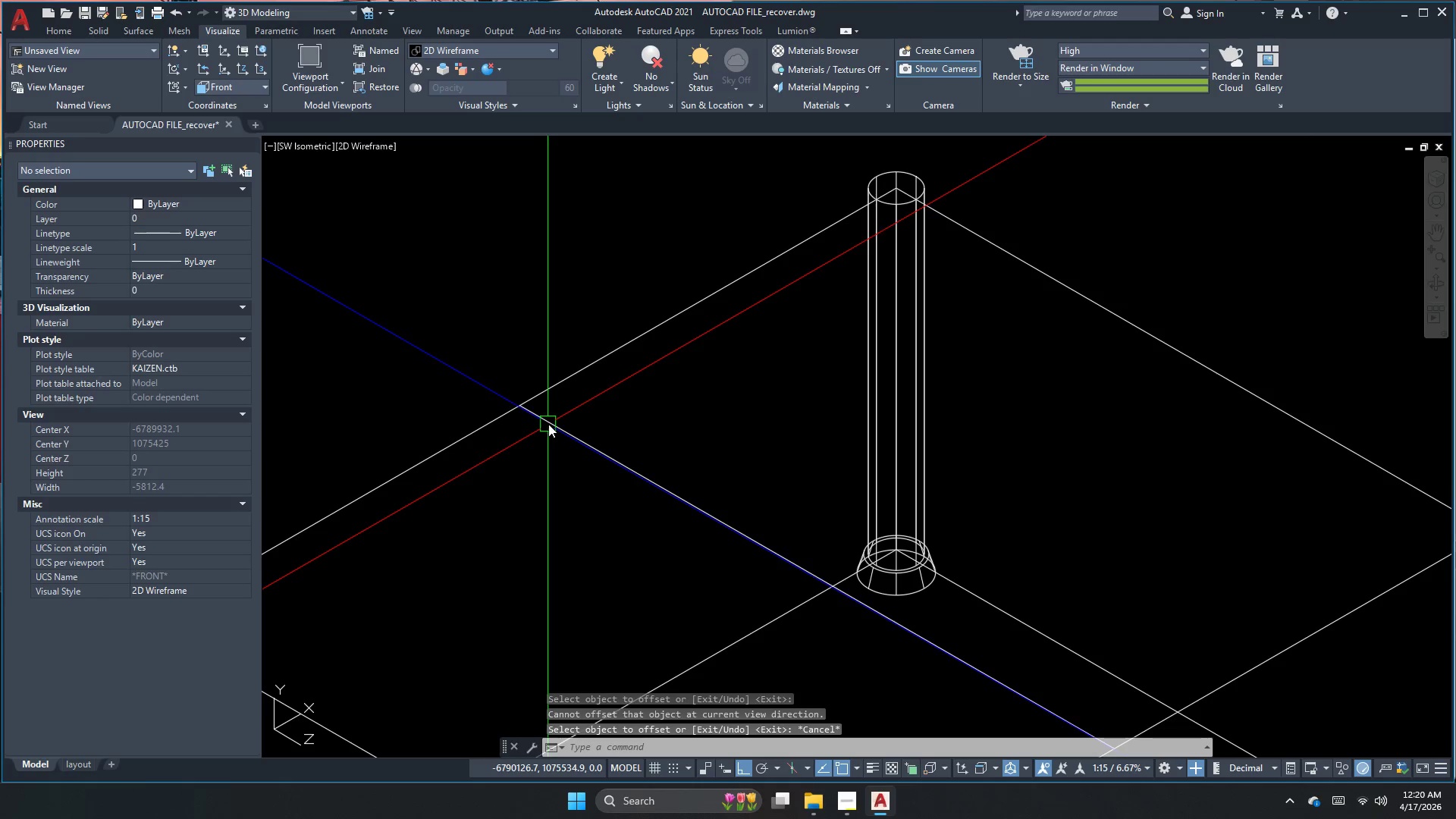 
key(Escape)
 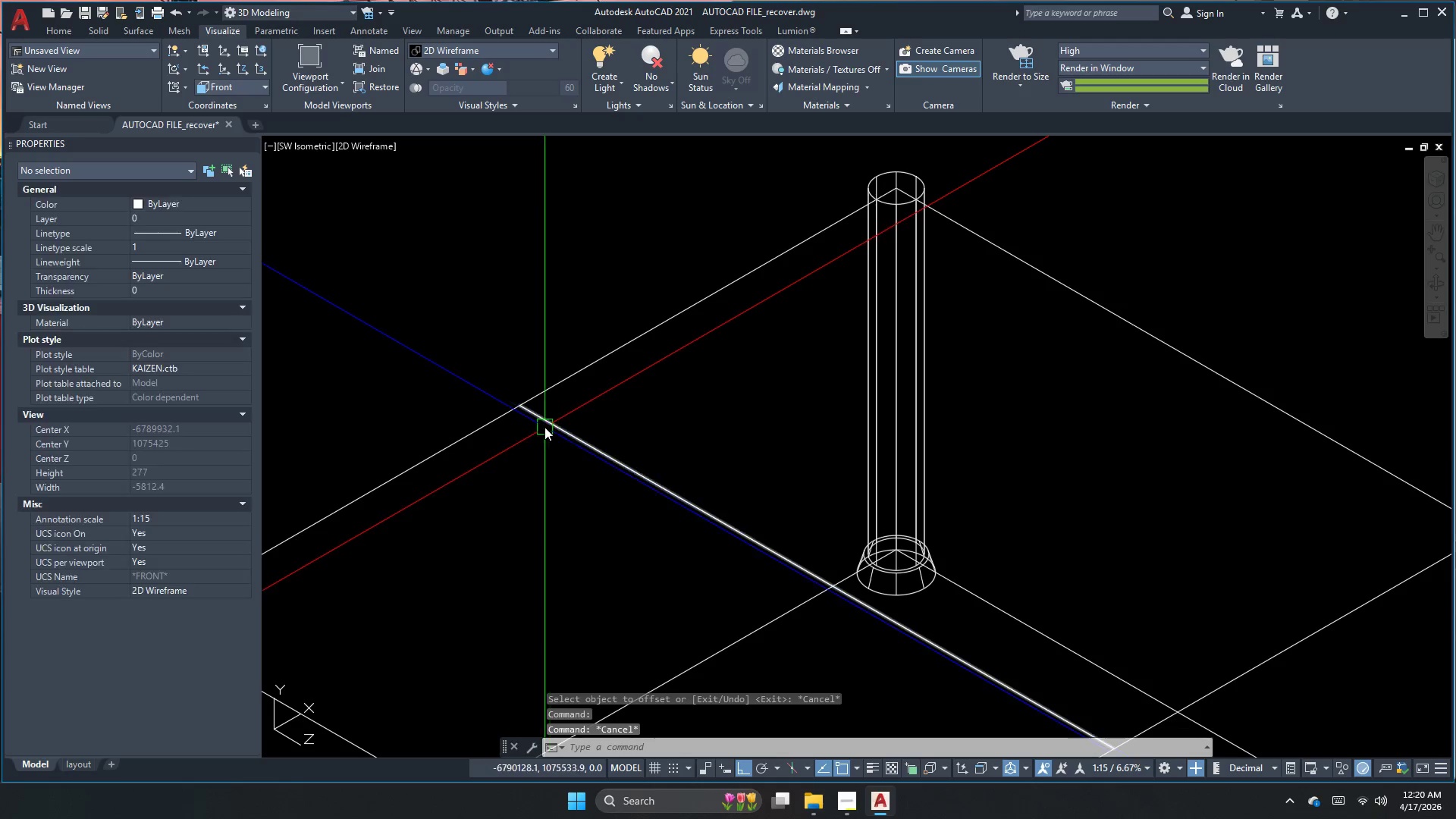 
key(O)
 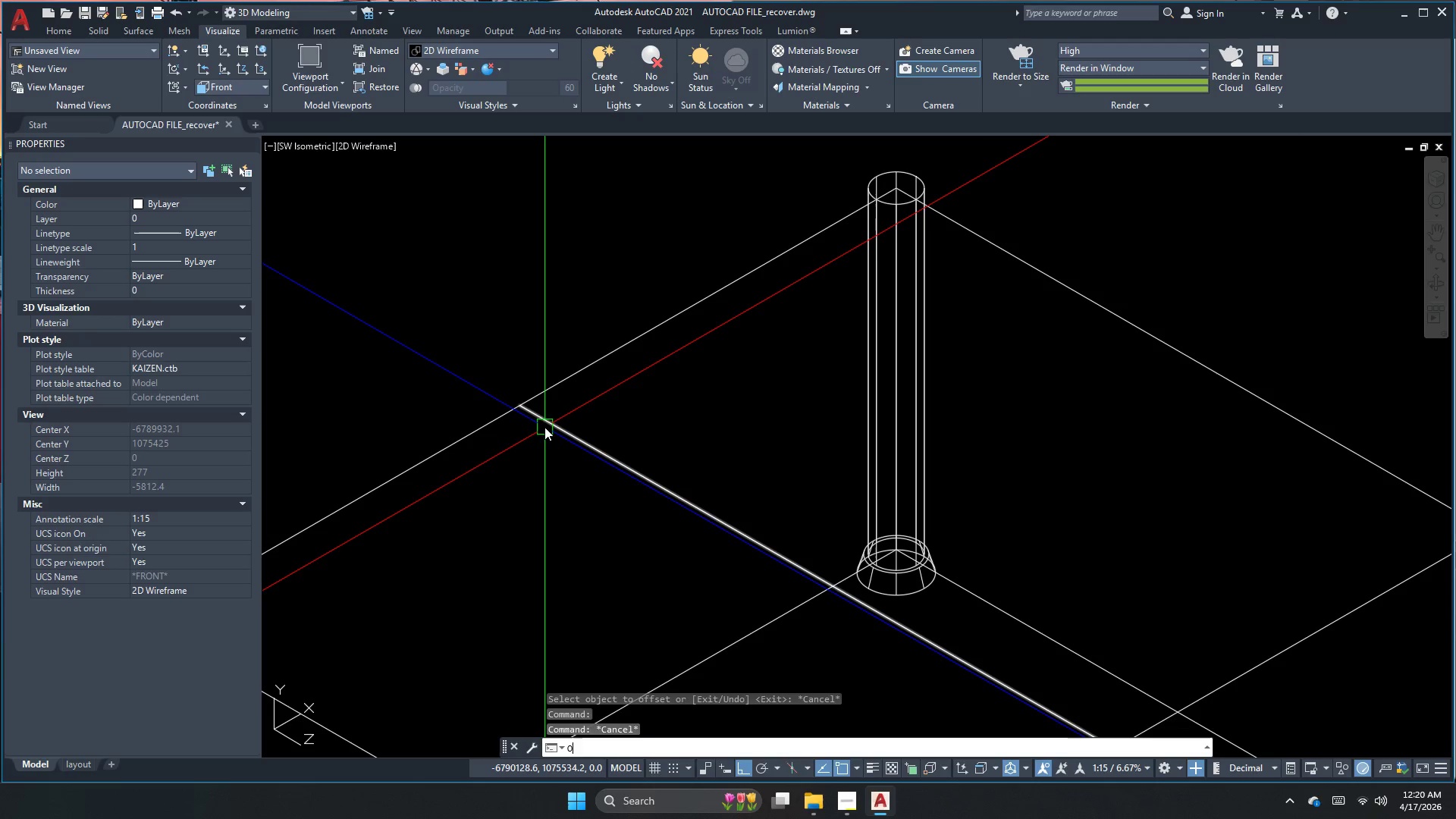 
key(Space)
 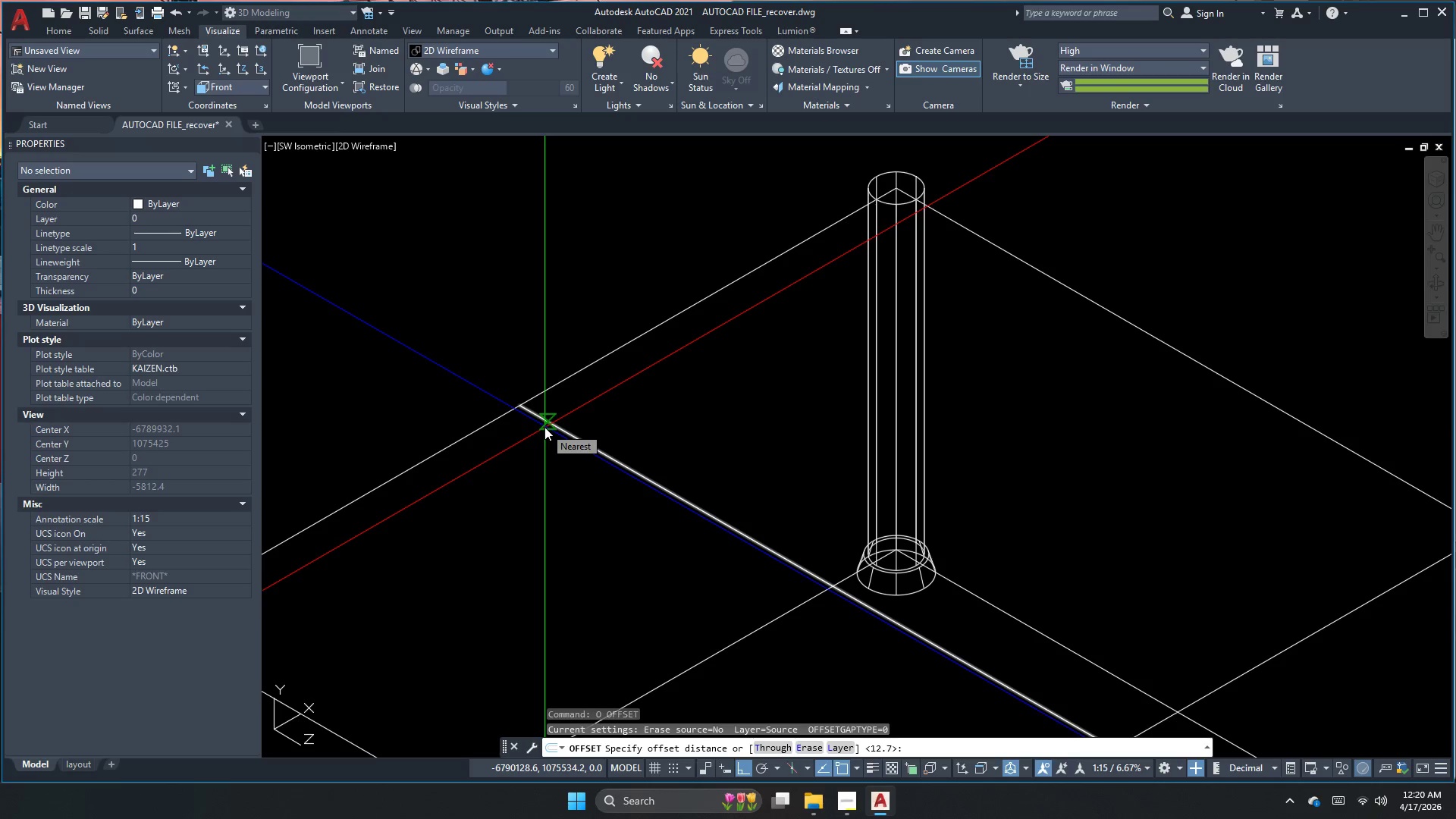 
key(Space)
 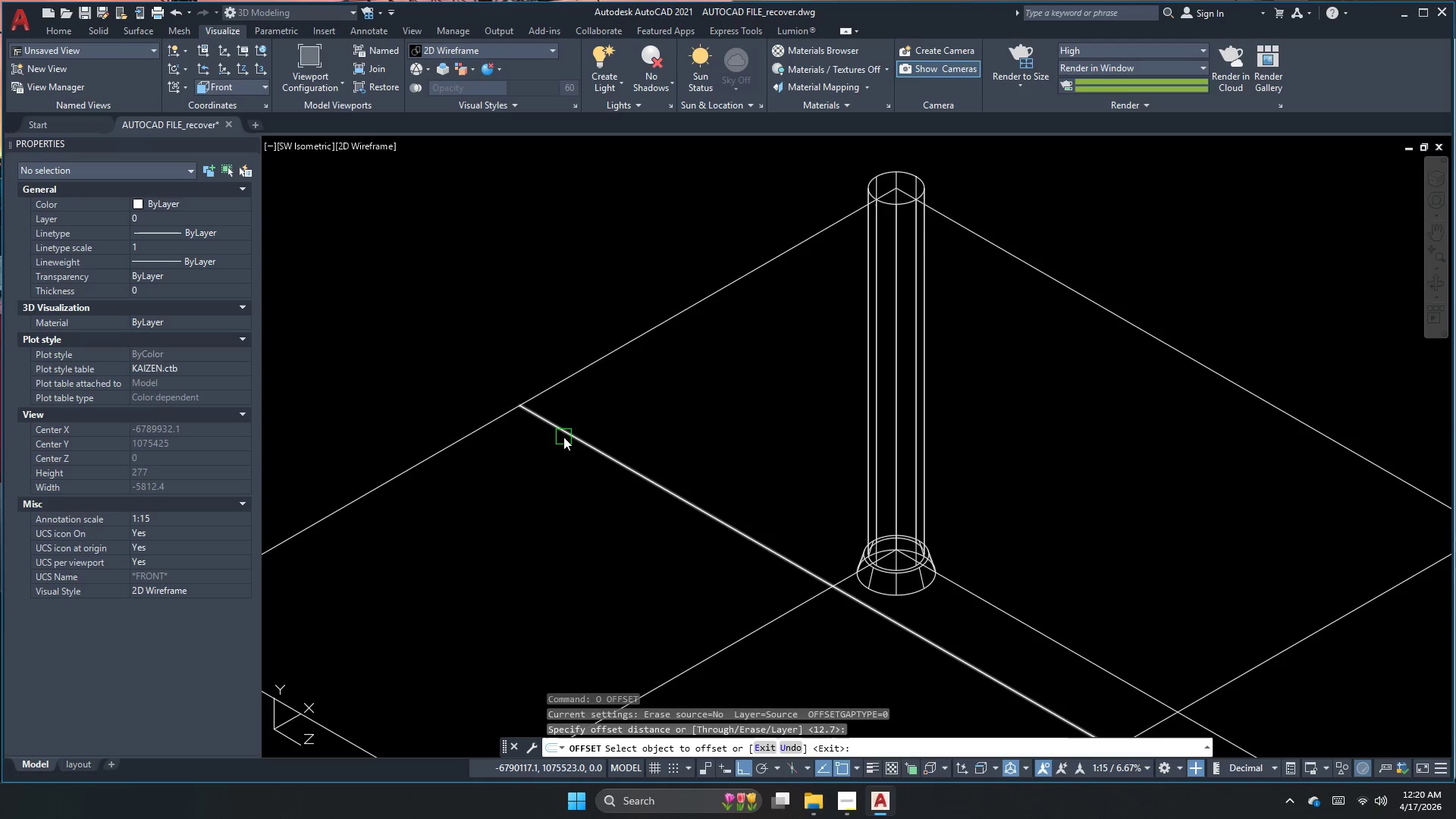 
left_click([566, 434])
 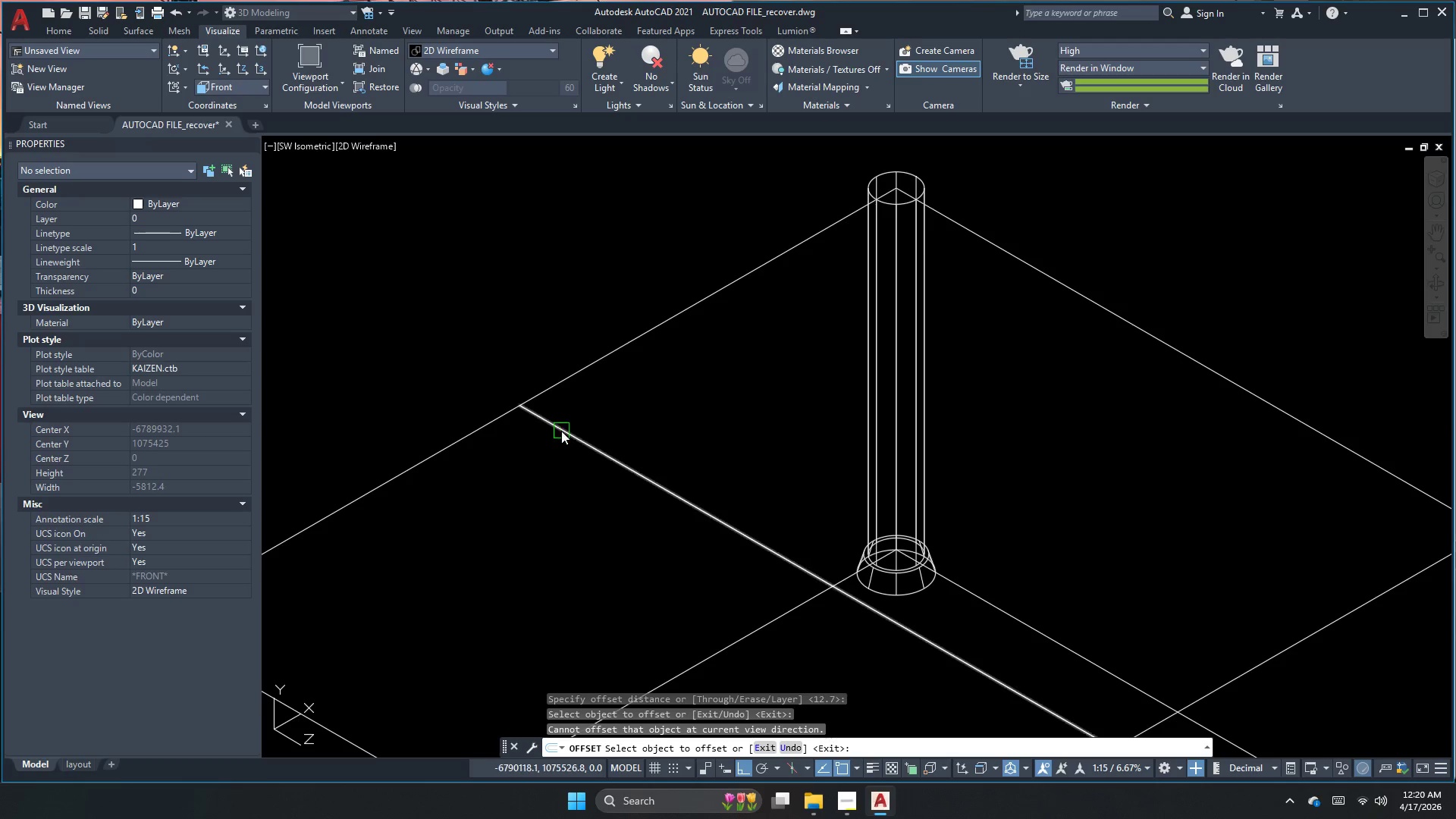 
key(Escape)
 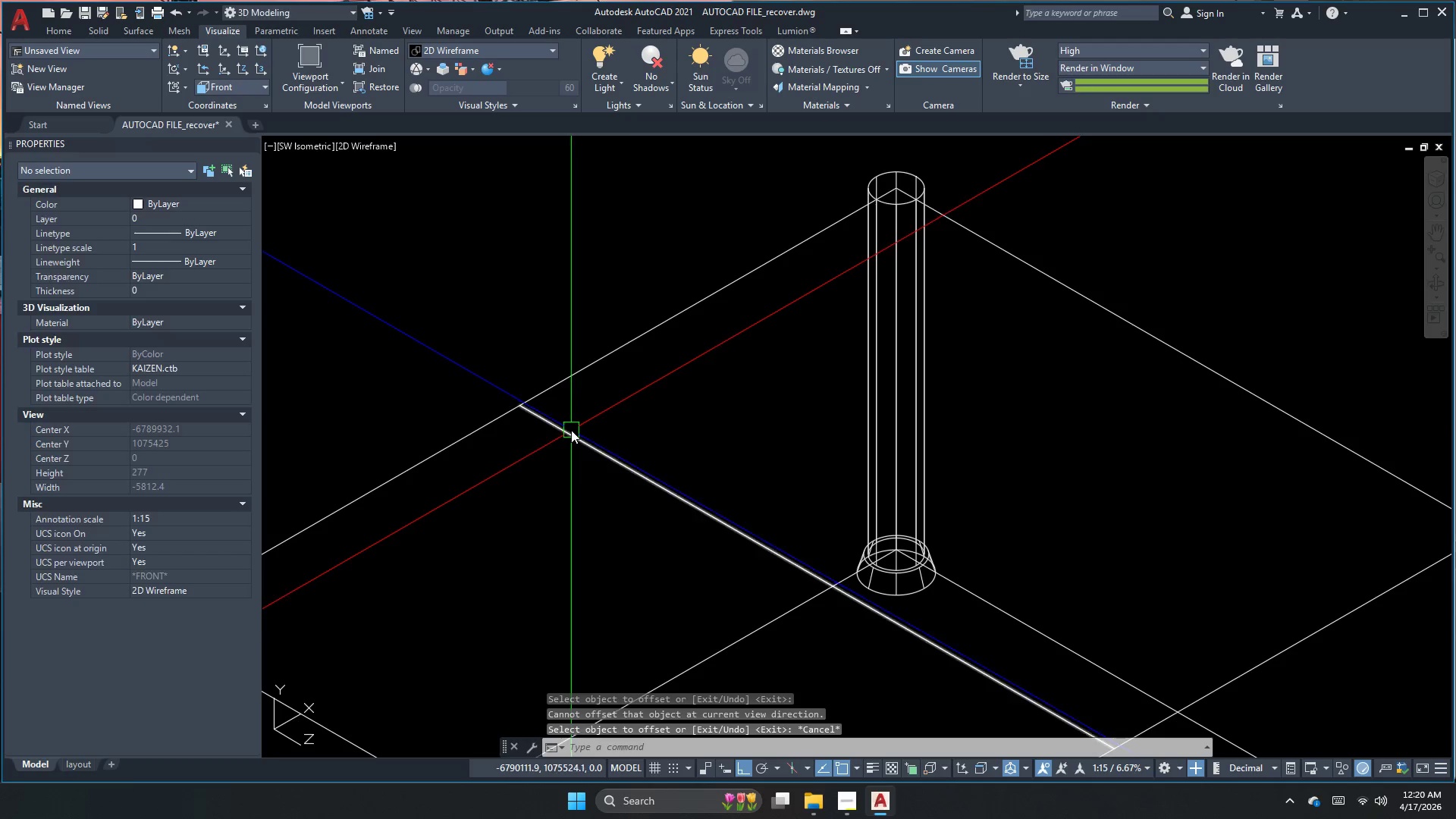 
left_click([571, 431])
 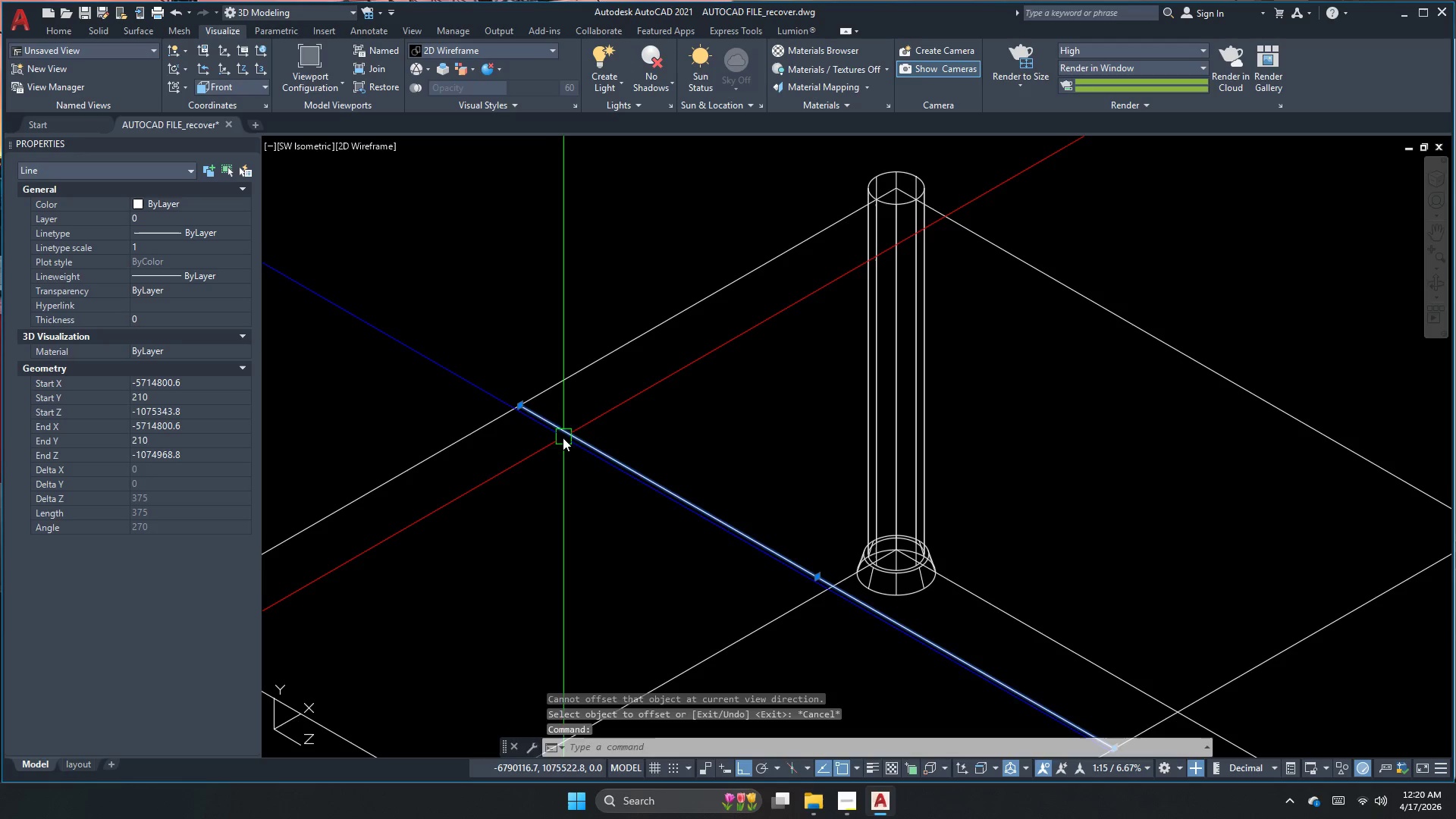 
type(co 2.7)
key(NumpadEnter)
 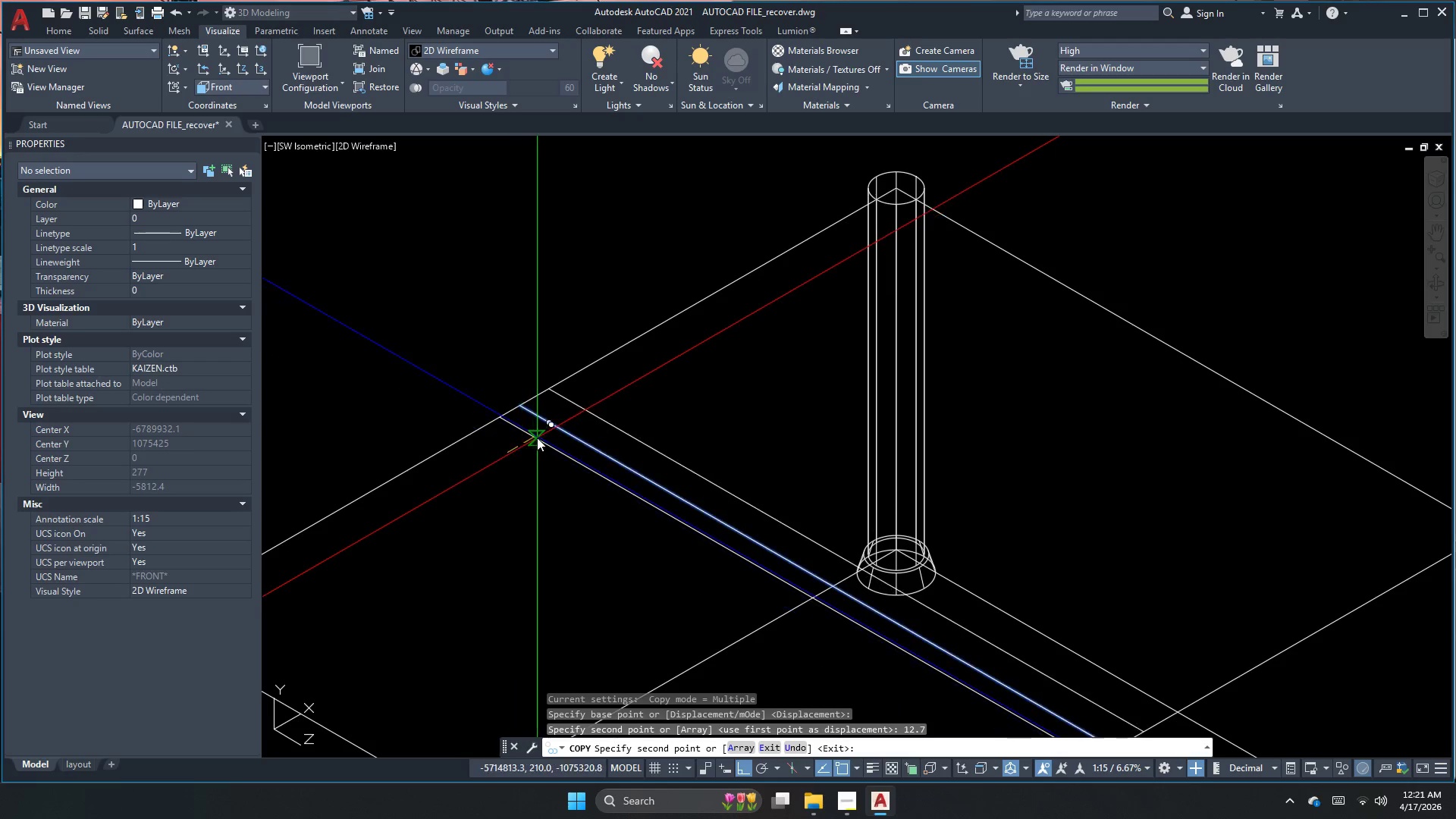 
left_click_drag(start_coordinate=[507, 453], to_coordinate=[499, 458])
 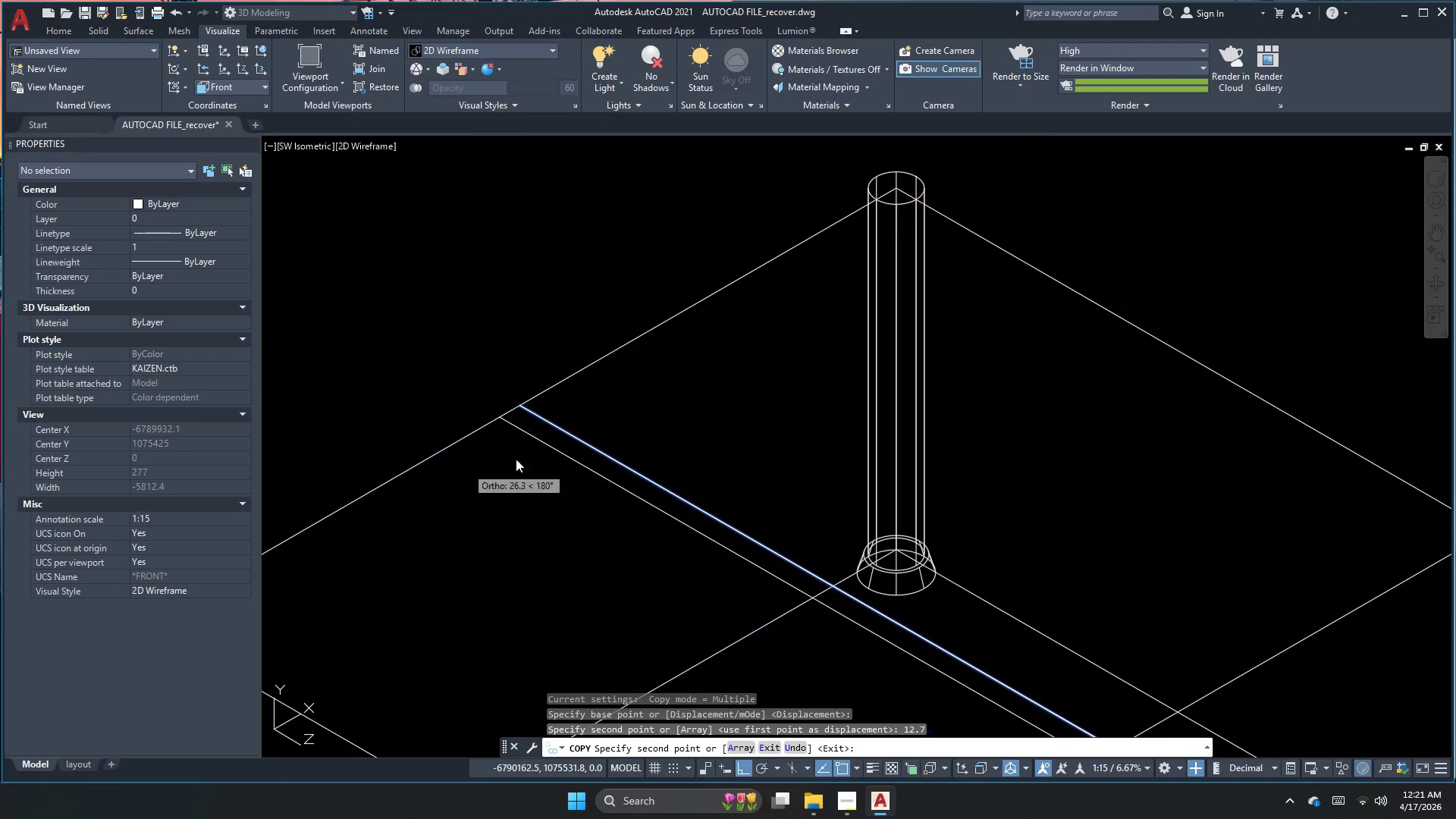 
key(Escape)
 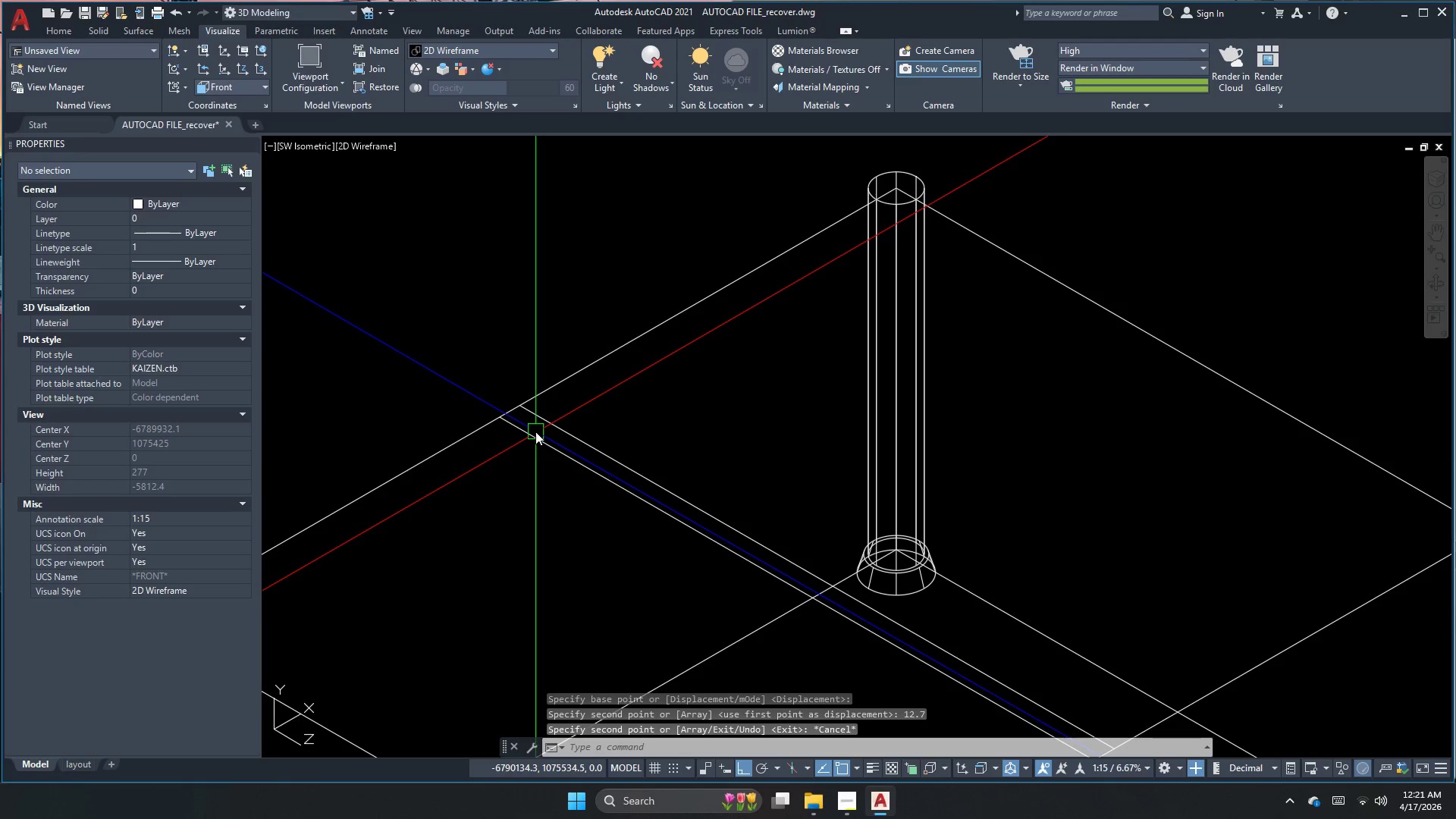 
left_click([535, 431])
 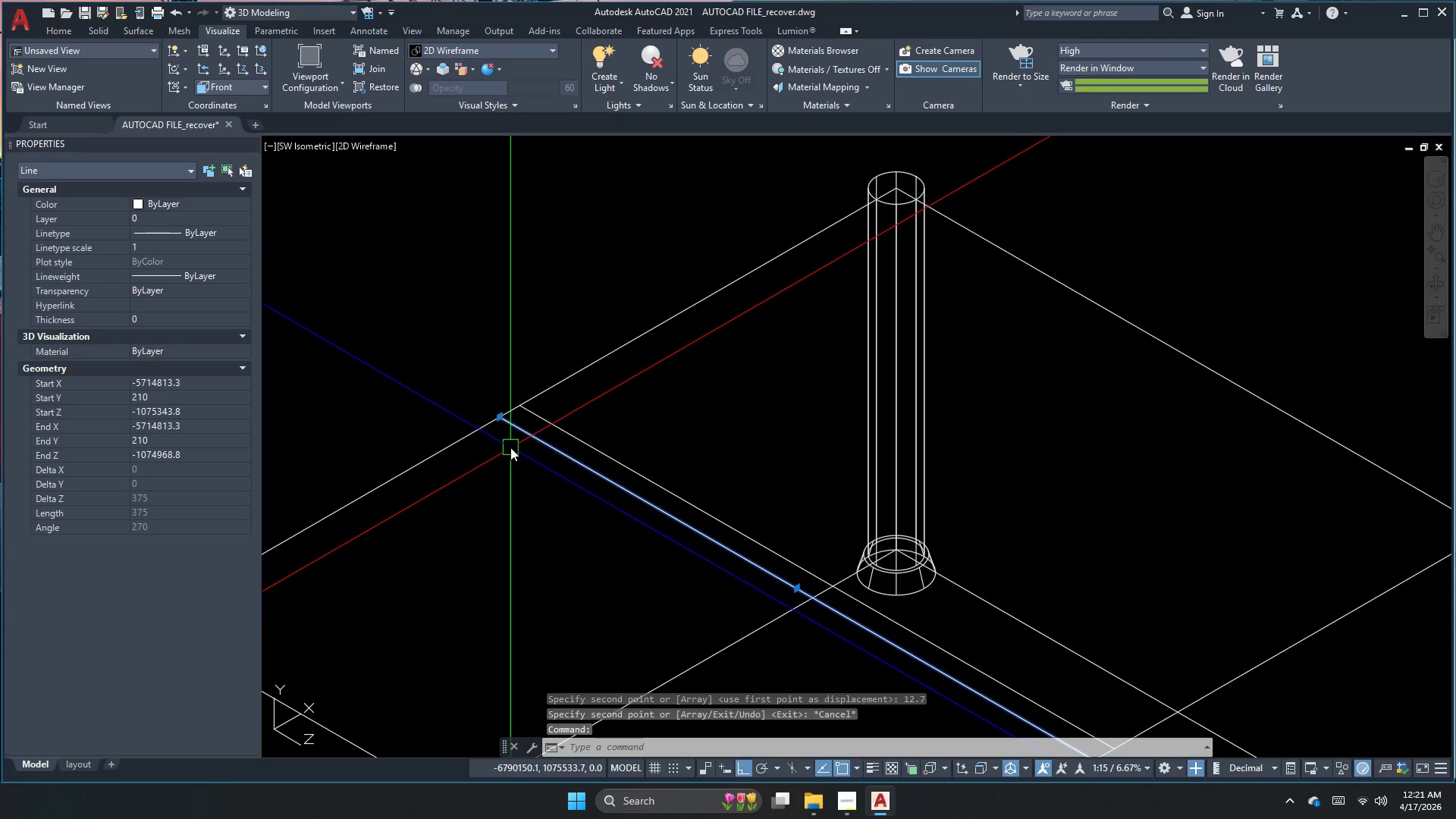 
type(co )
 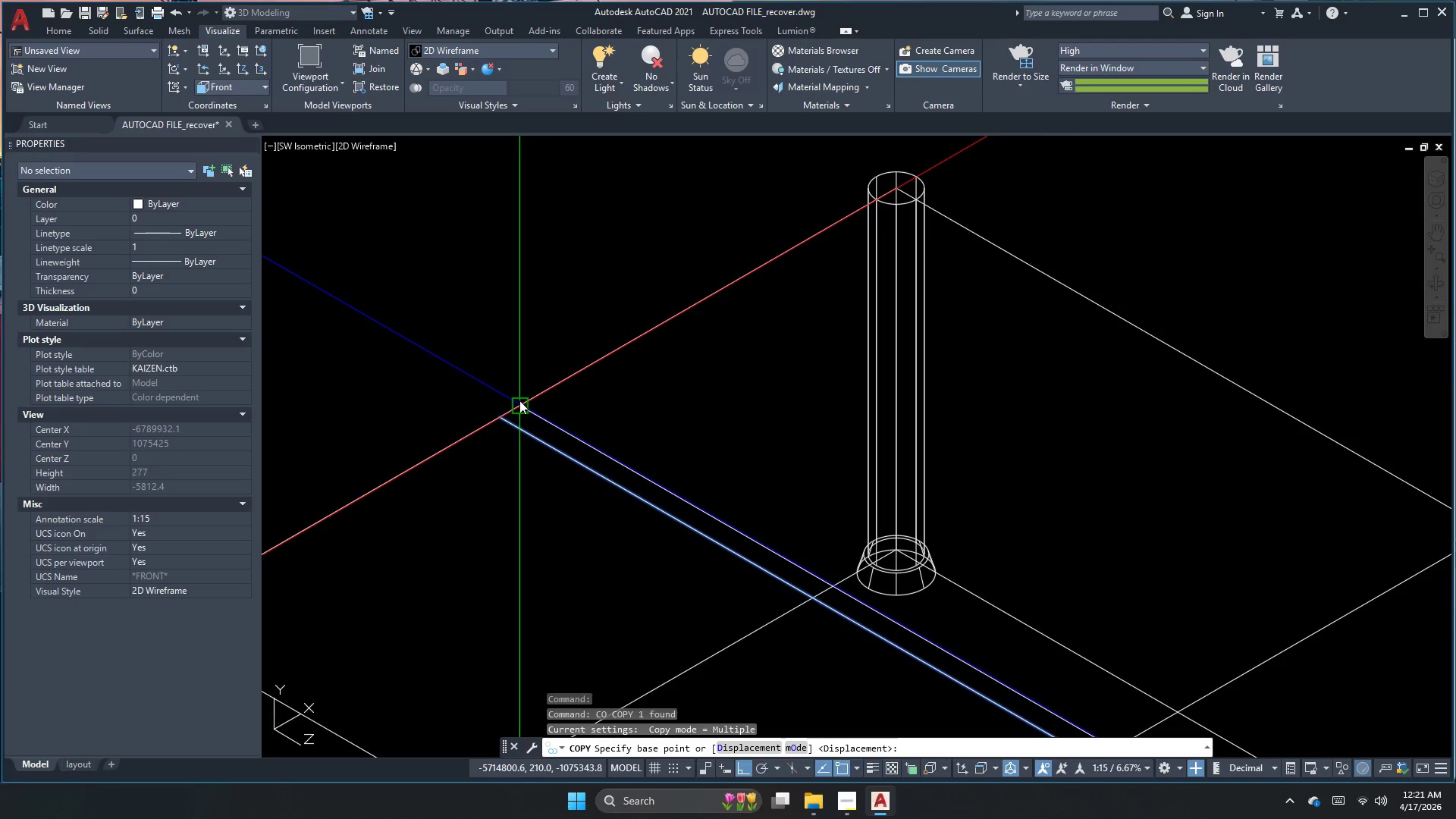 
left_click([520, 404])
 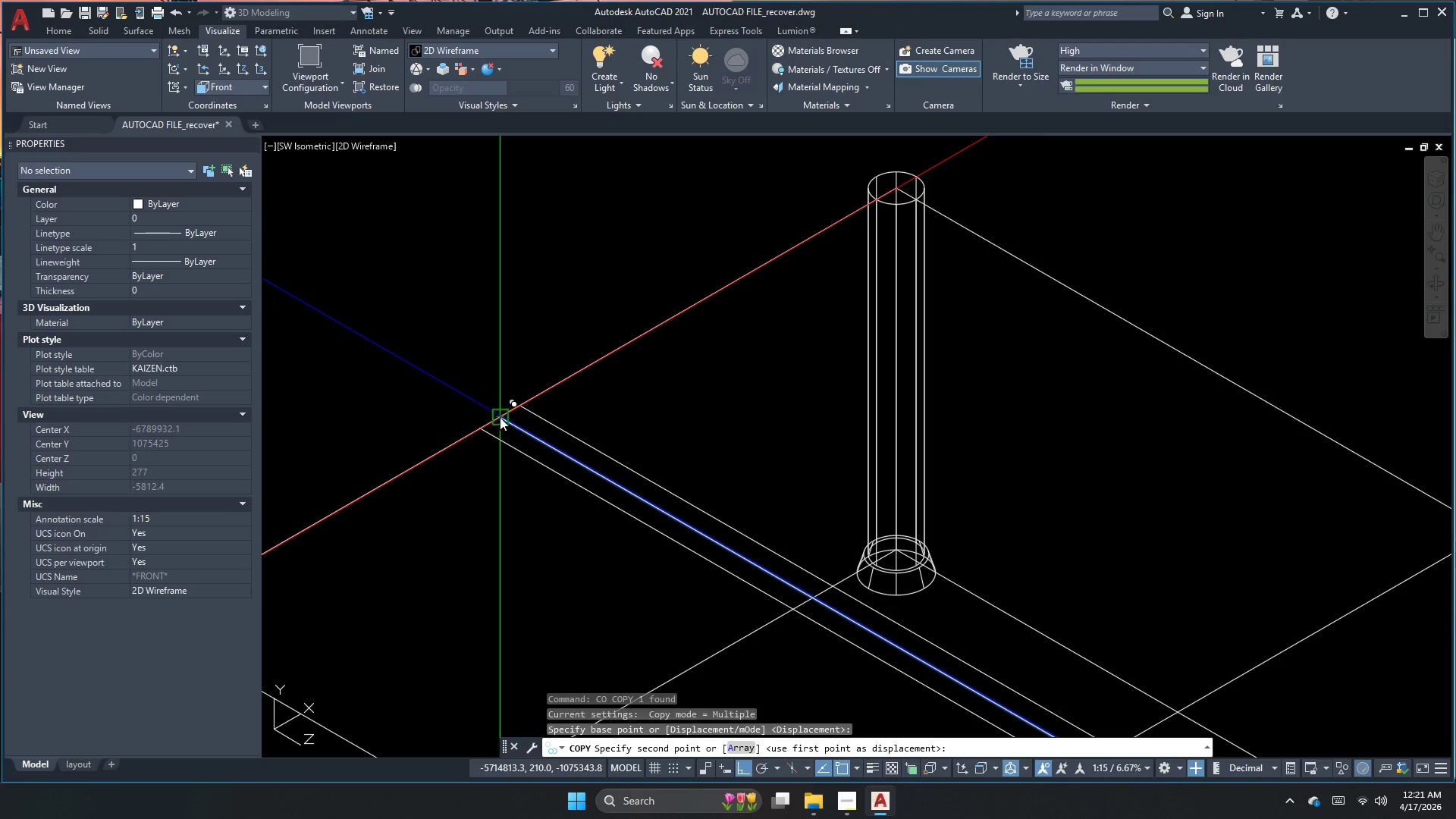 
left_click([500, 416])
 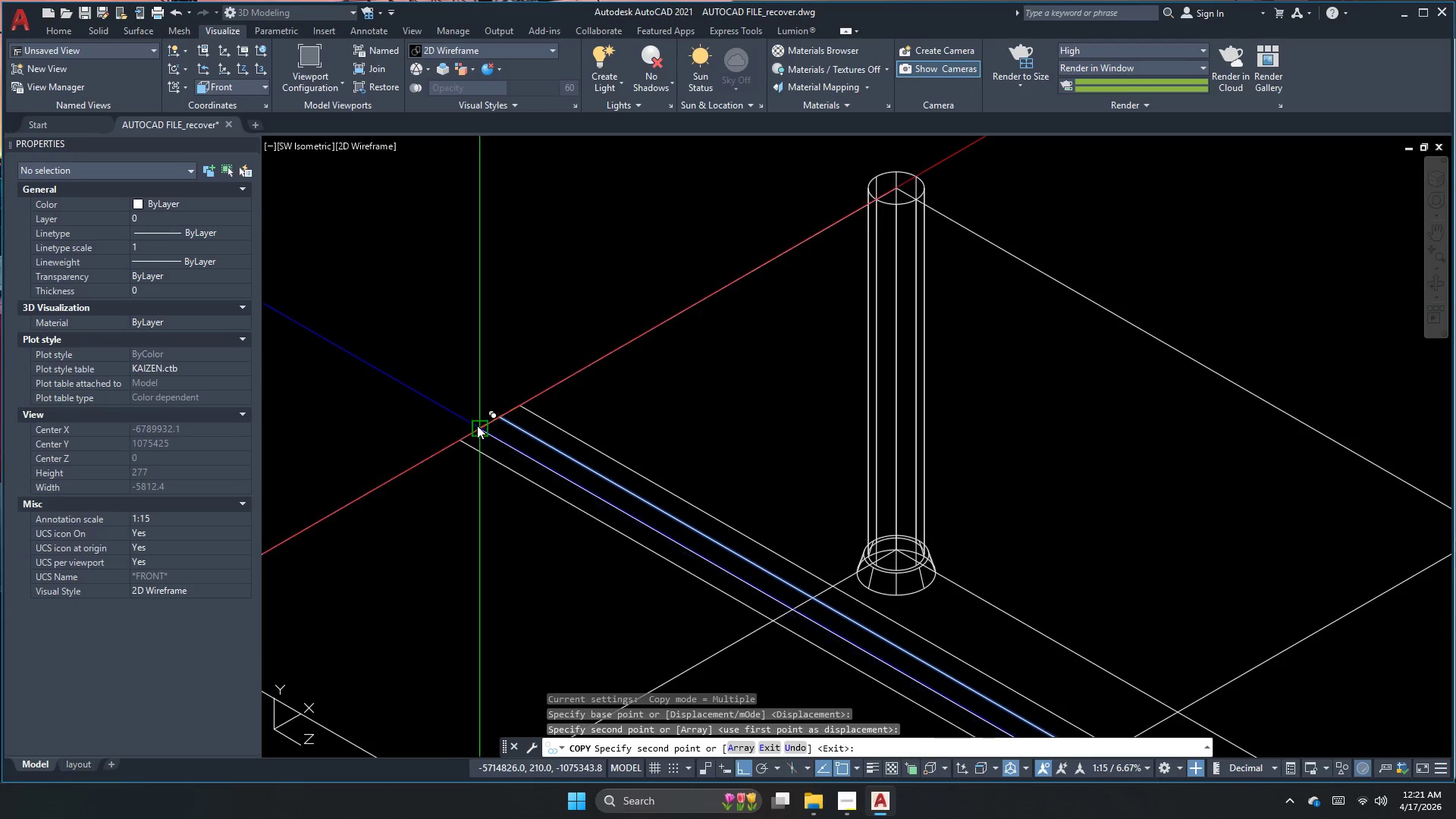 
left_click([478, 425])
 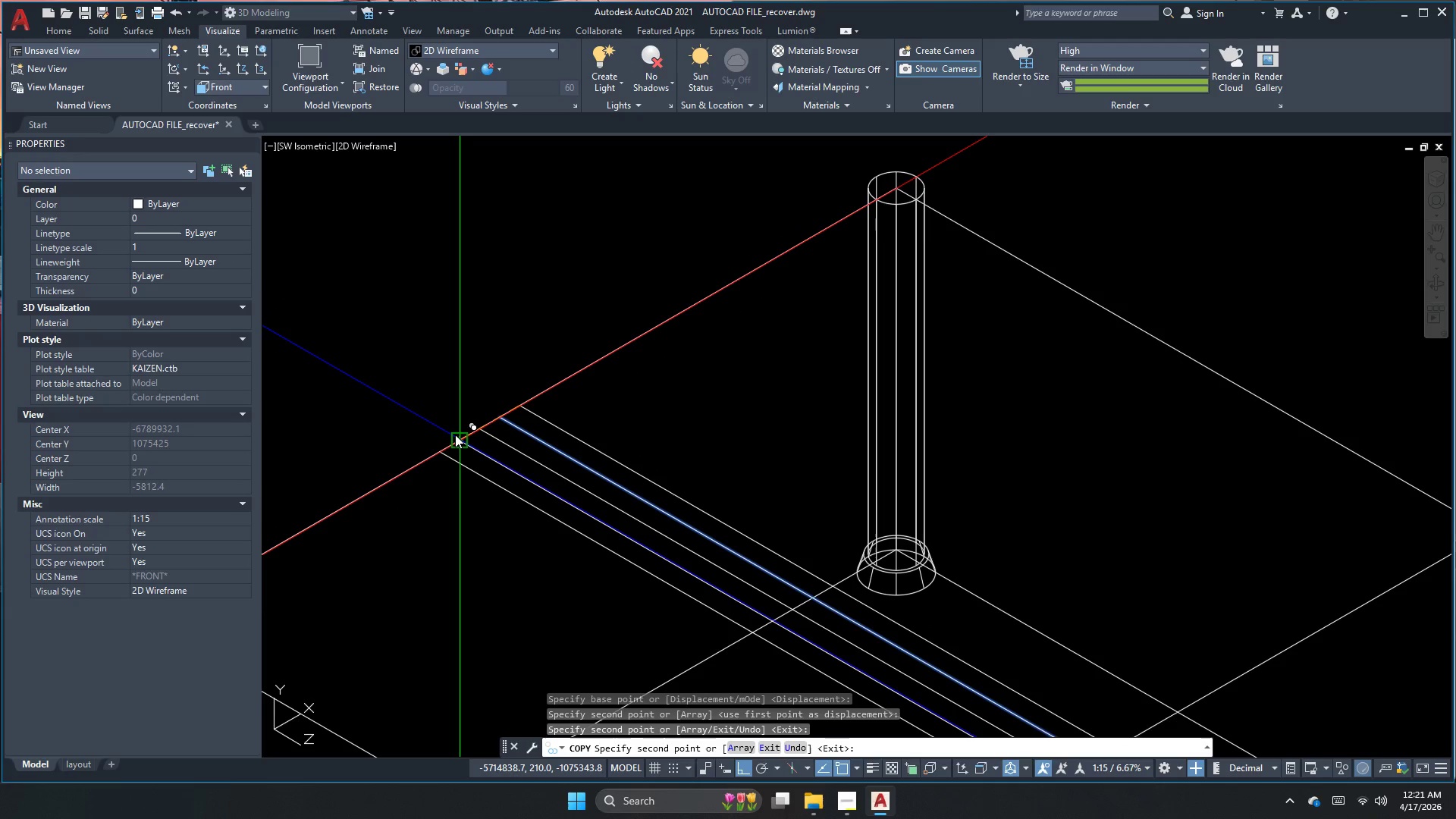 
left_click([455, 435])
 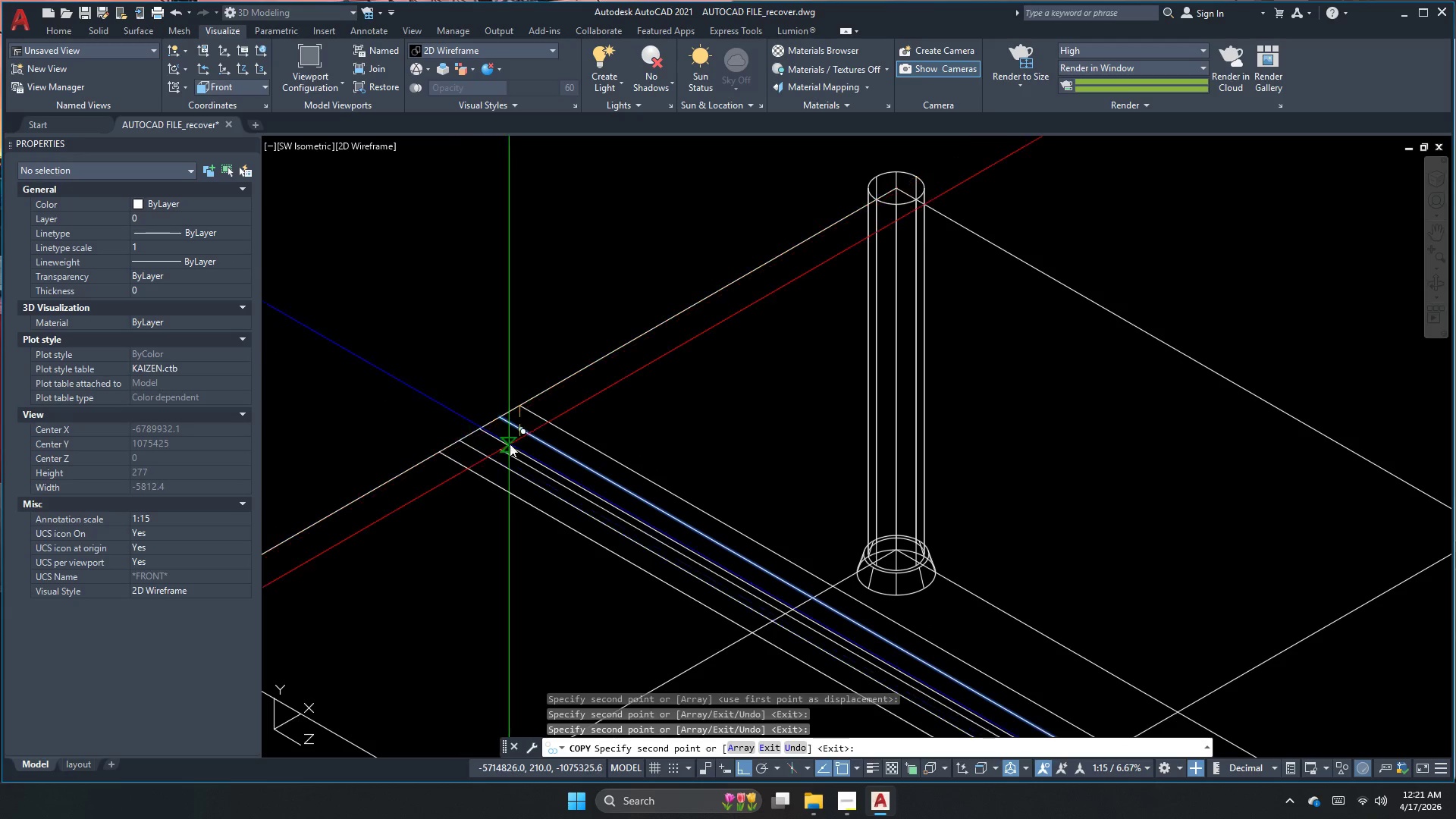 
key(Escape)
 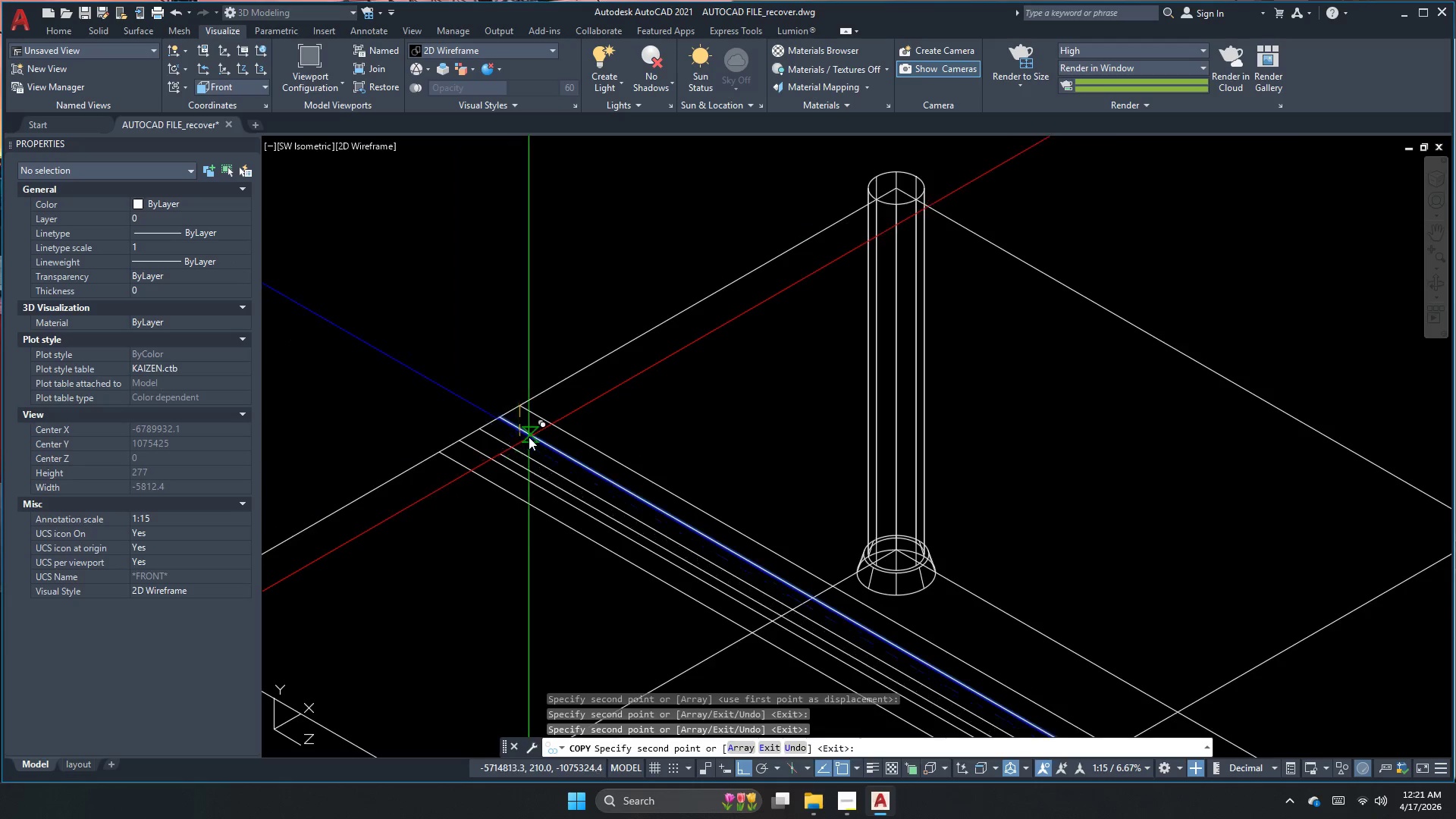 
left_click([555, 423])
 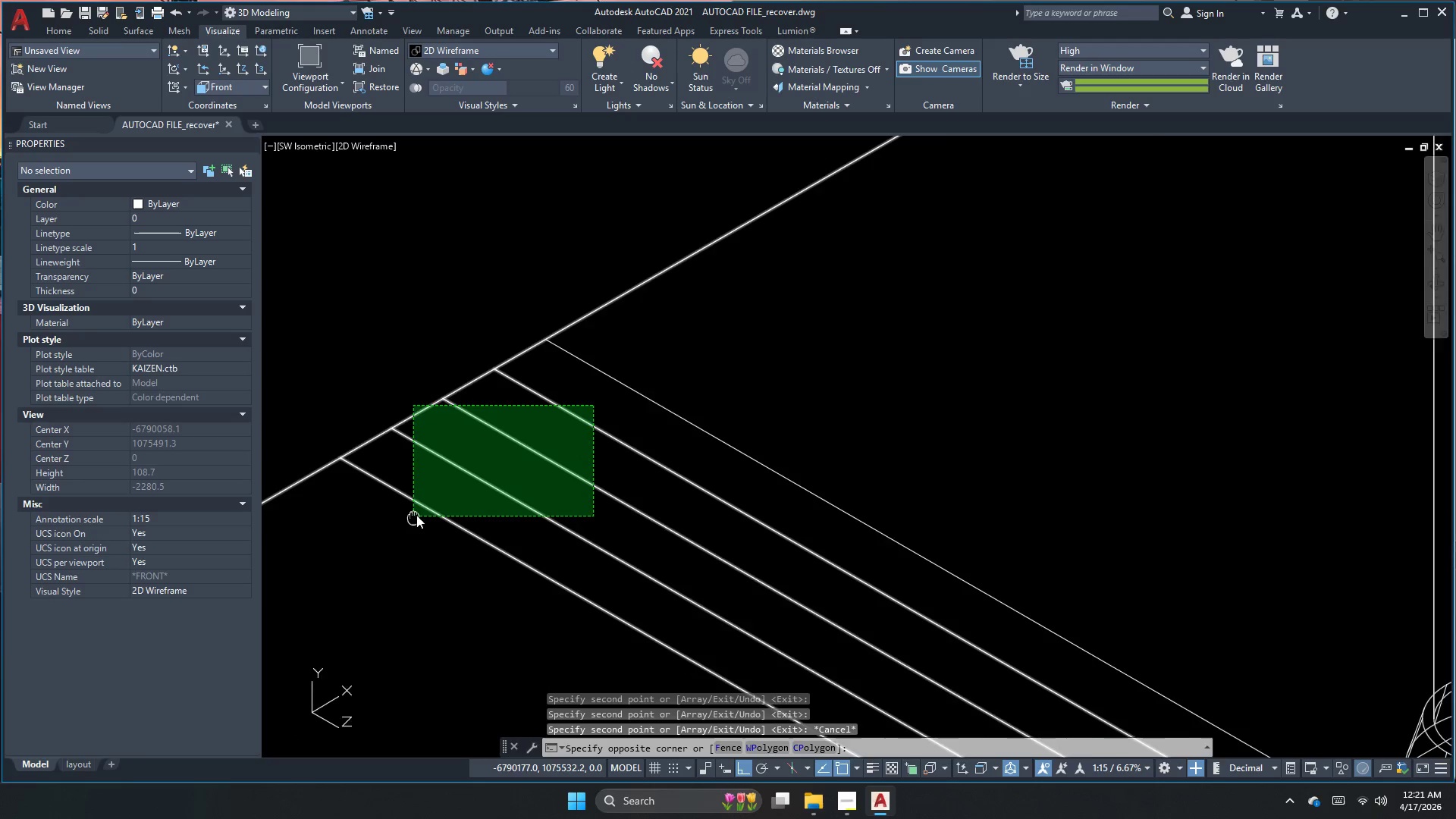 
scroll: coordinate [528, 436], scroll_direction: up, amount: 2.0
 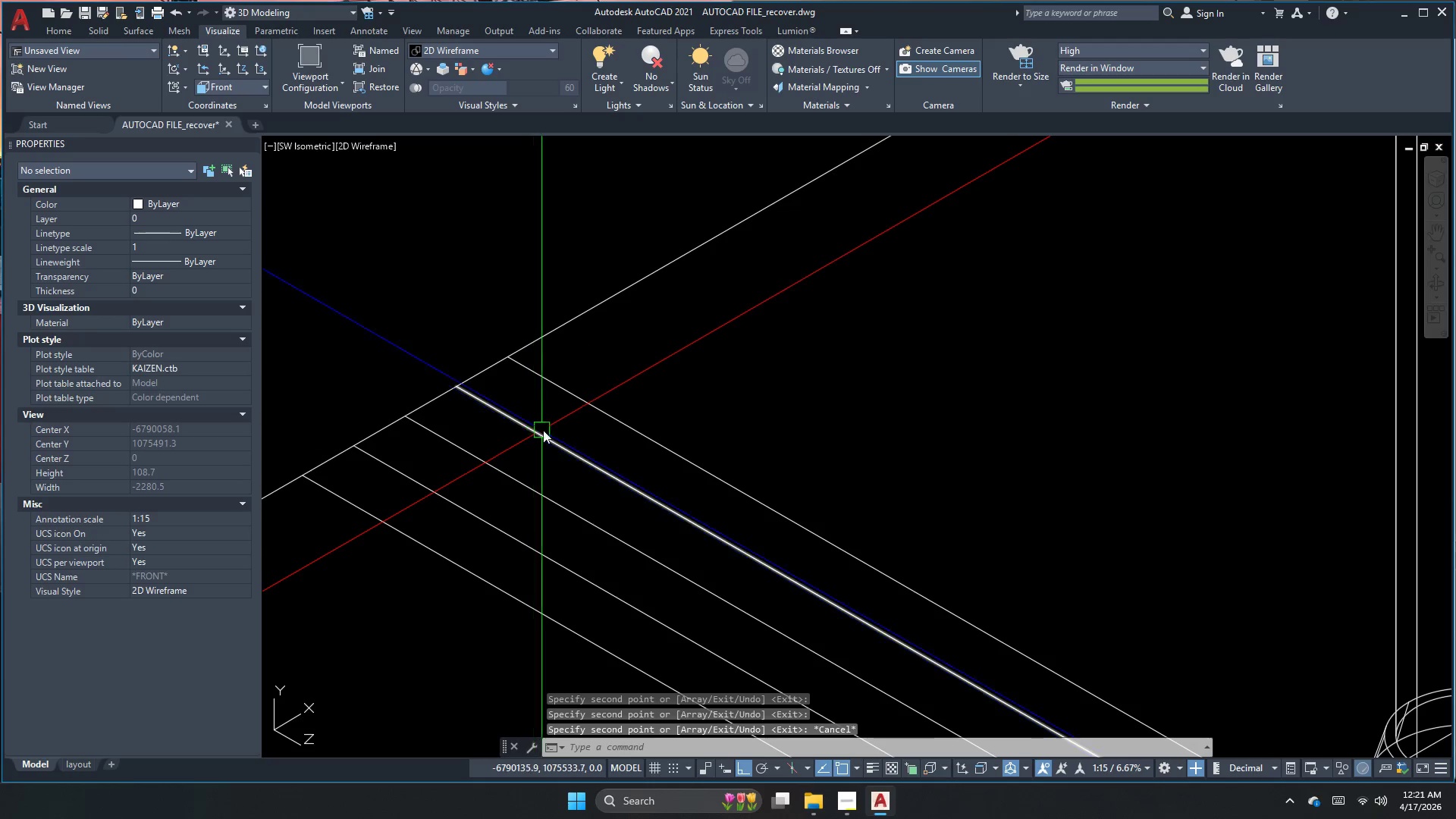 
left_click([486, 541])
 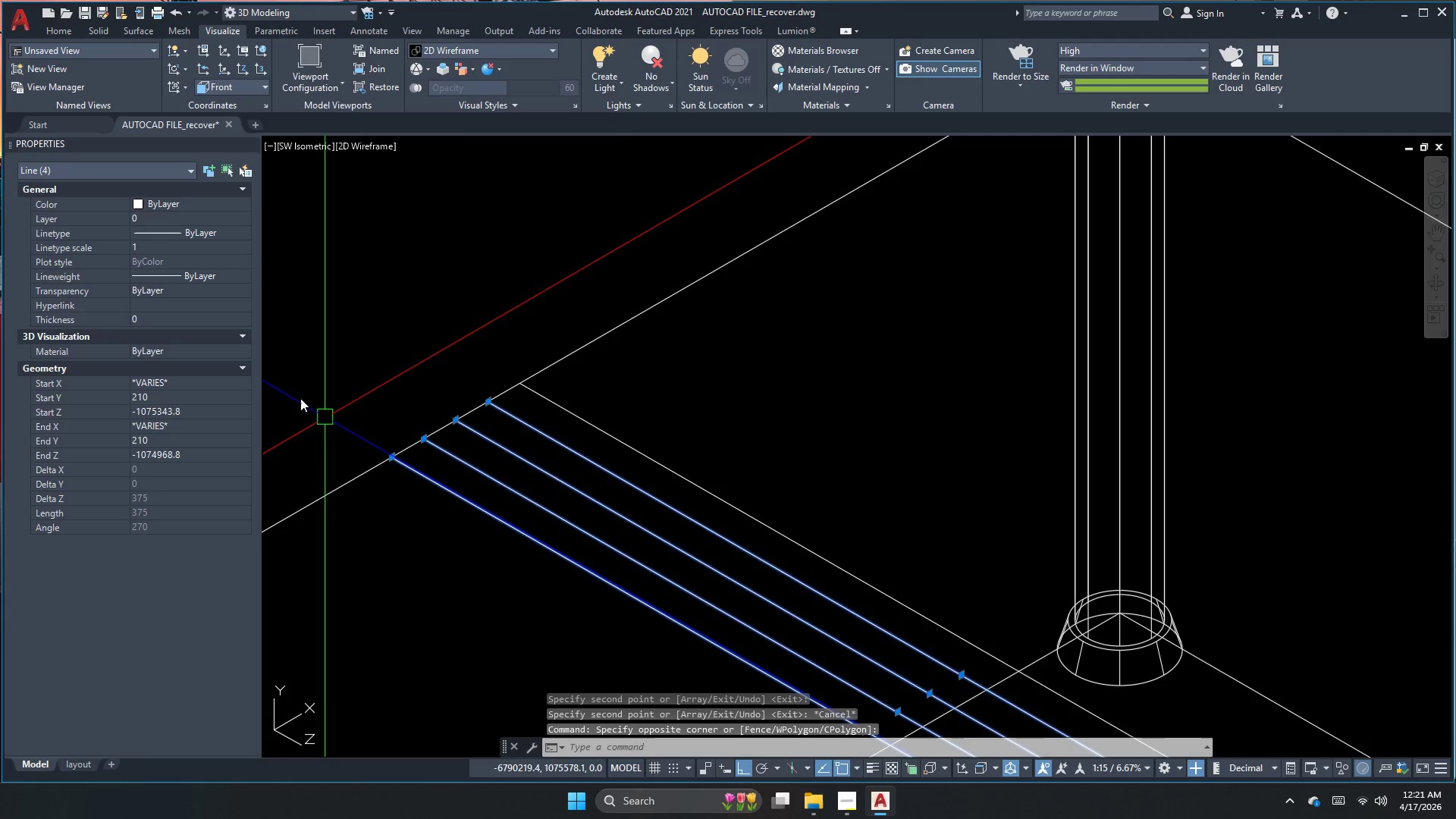 
scroll: coordinate [437, 494], scroll_direction: down, amount: 1.0
 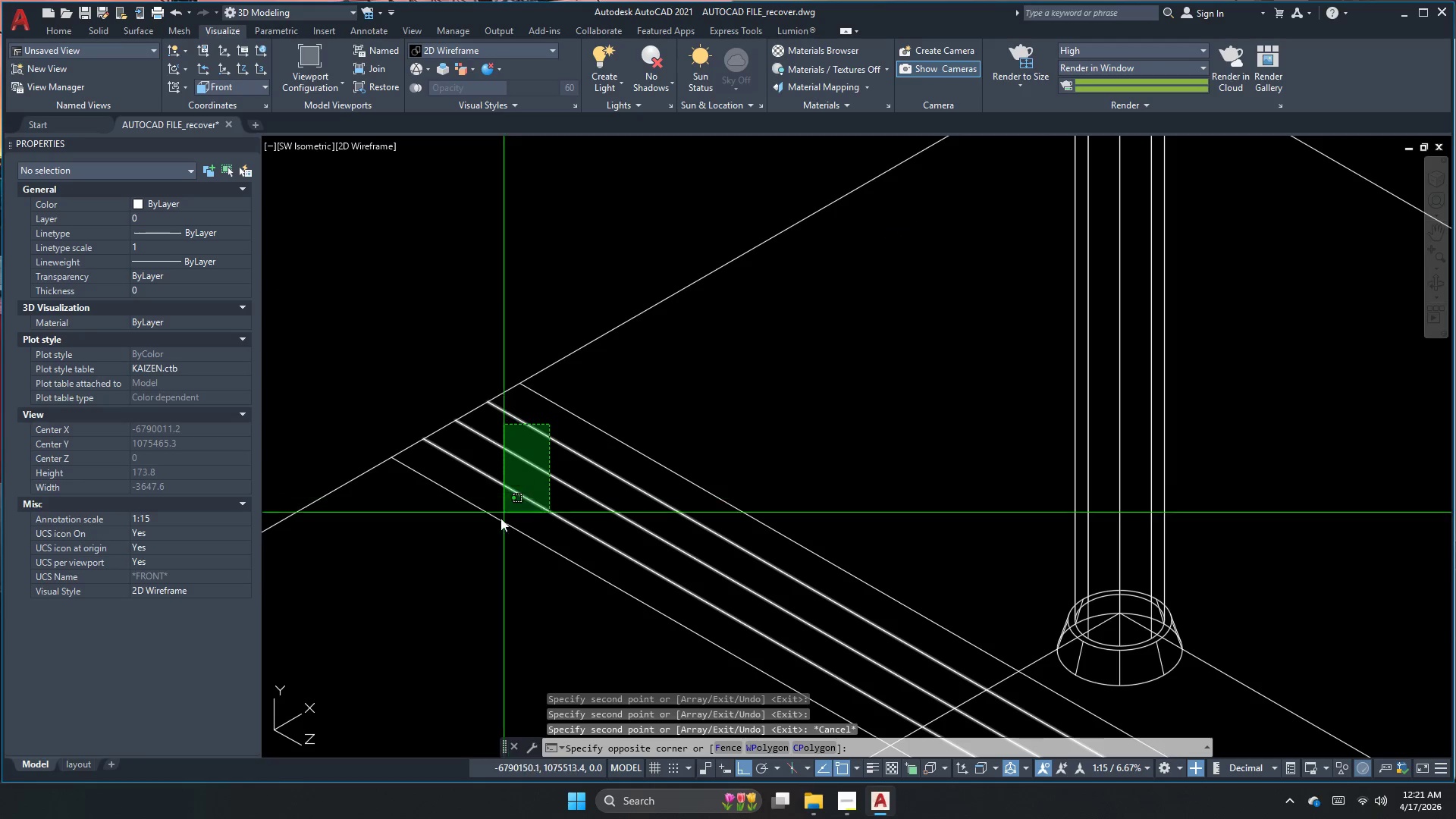 
key(Escape)
 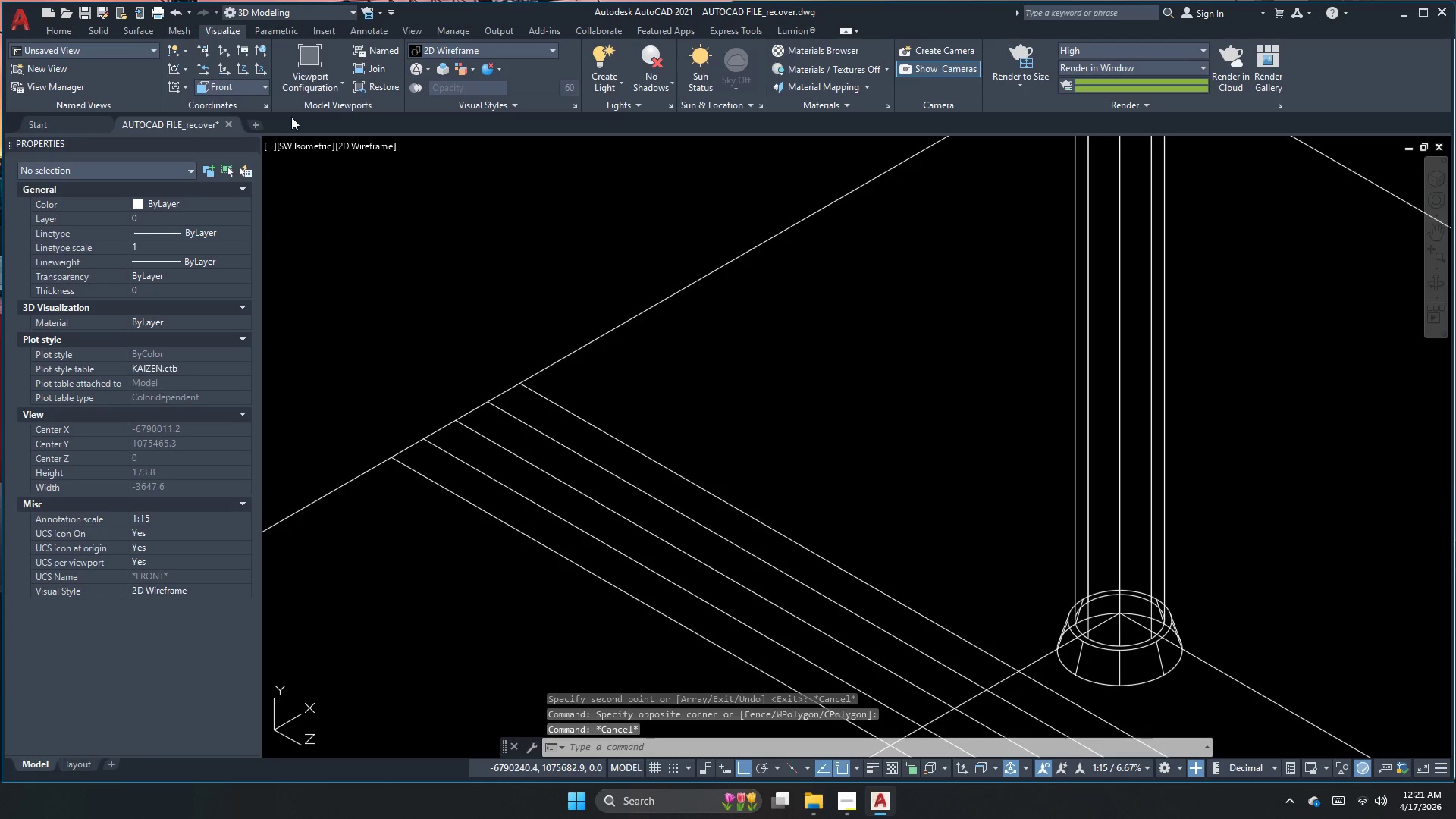 
left_click([302, 141])
 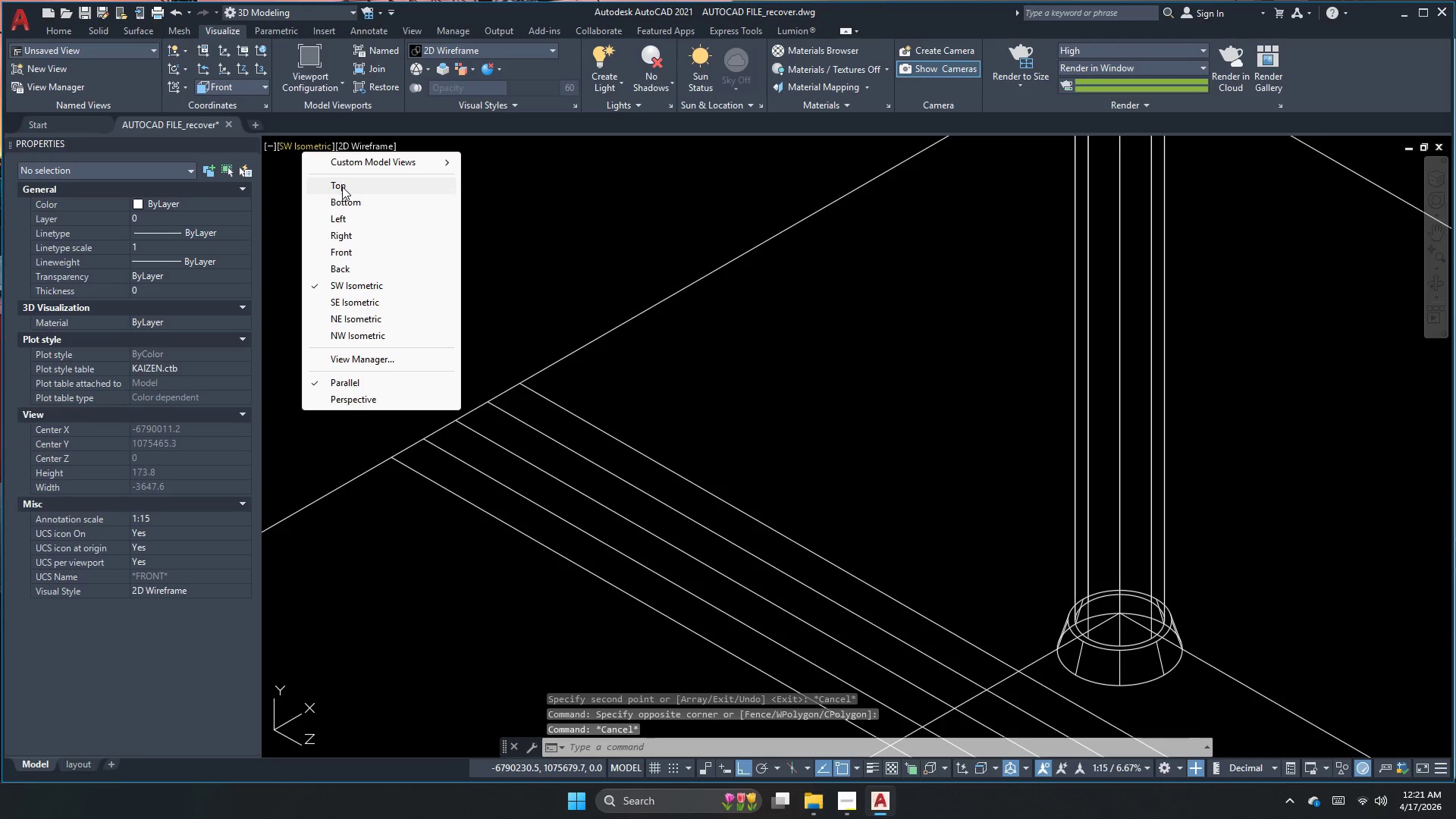 
left_click([343, 189])
 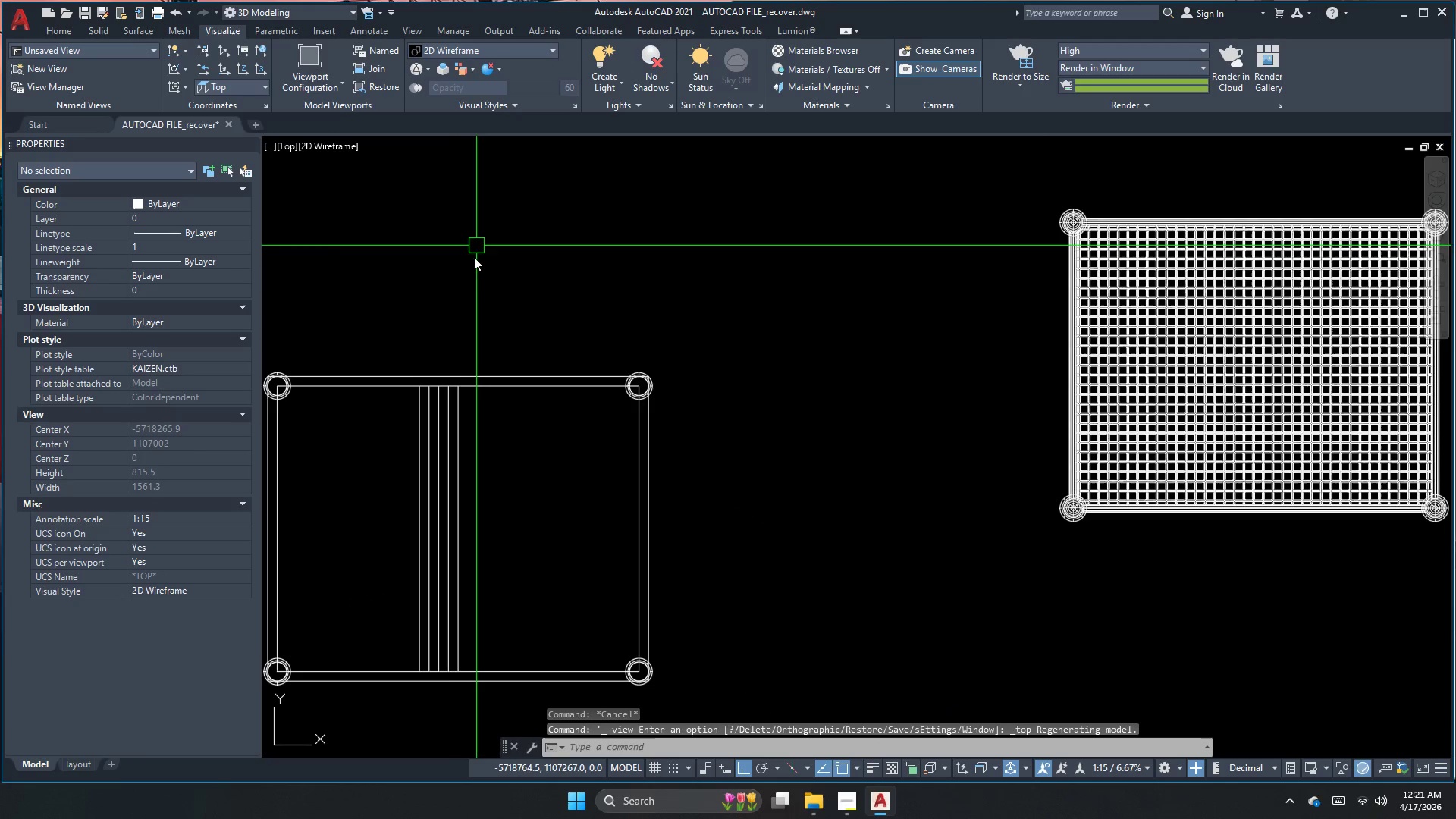 
scroll: coordinate [408, 435], scroll_direction: up, amount: 2.0
 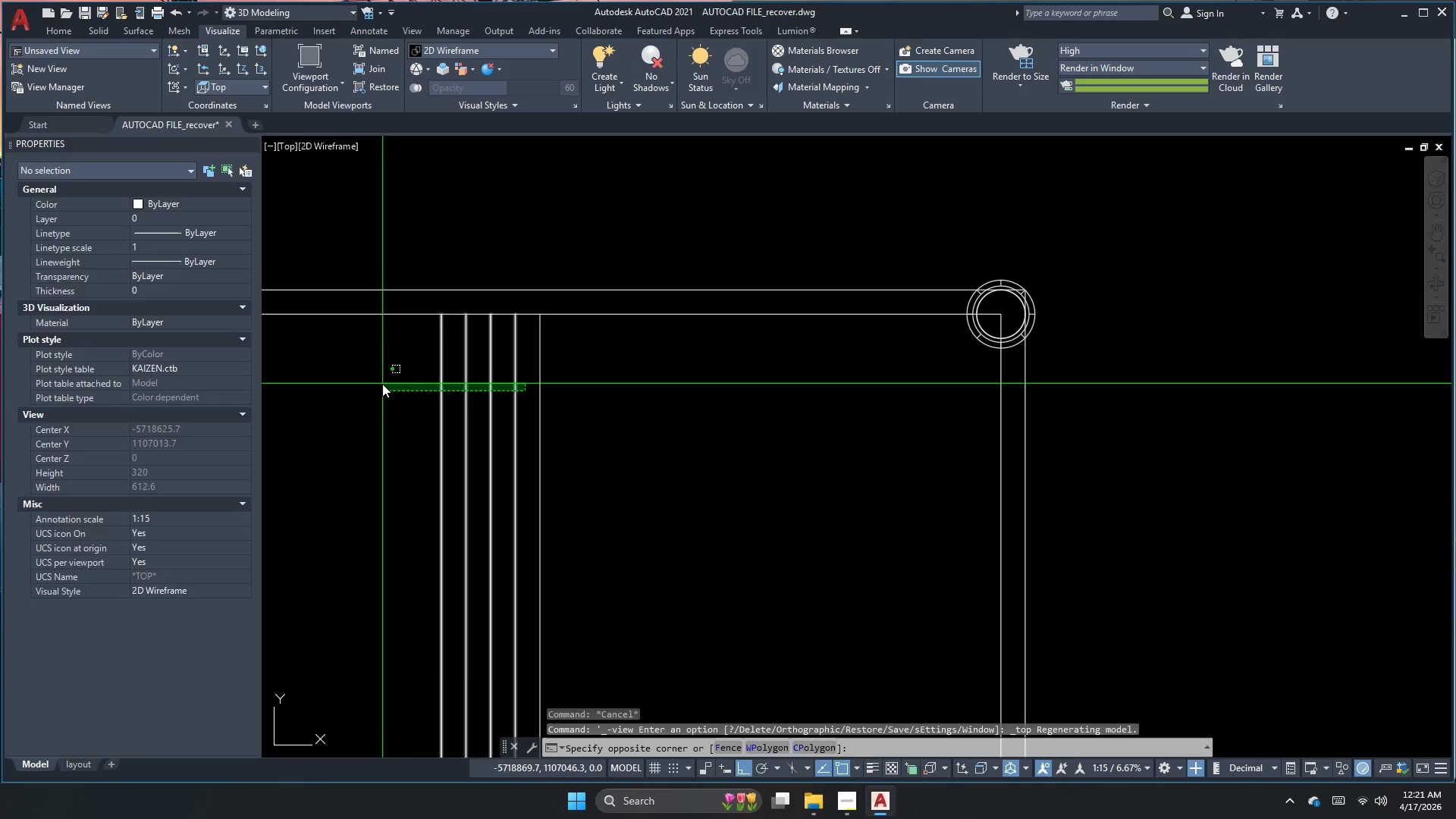 
type(co )
 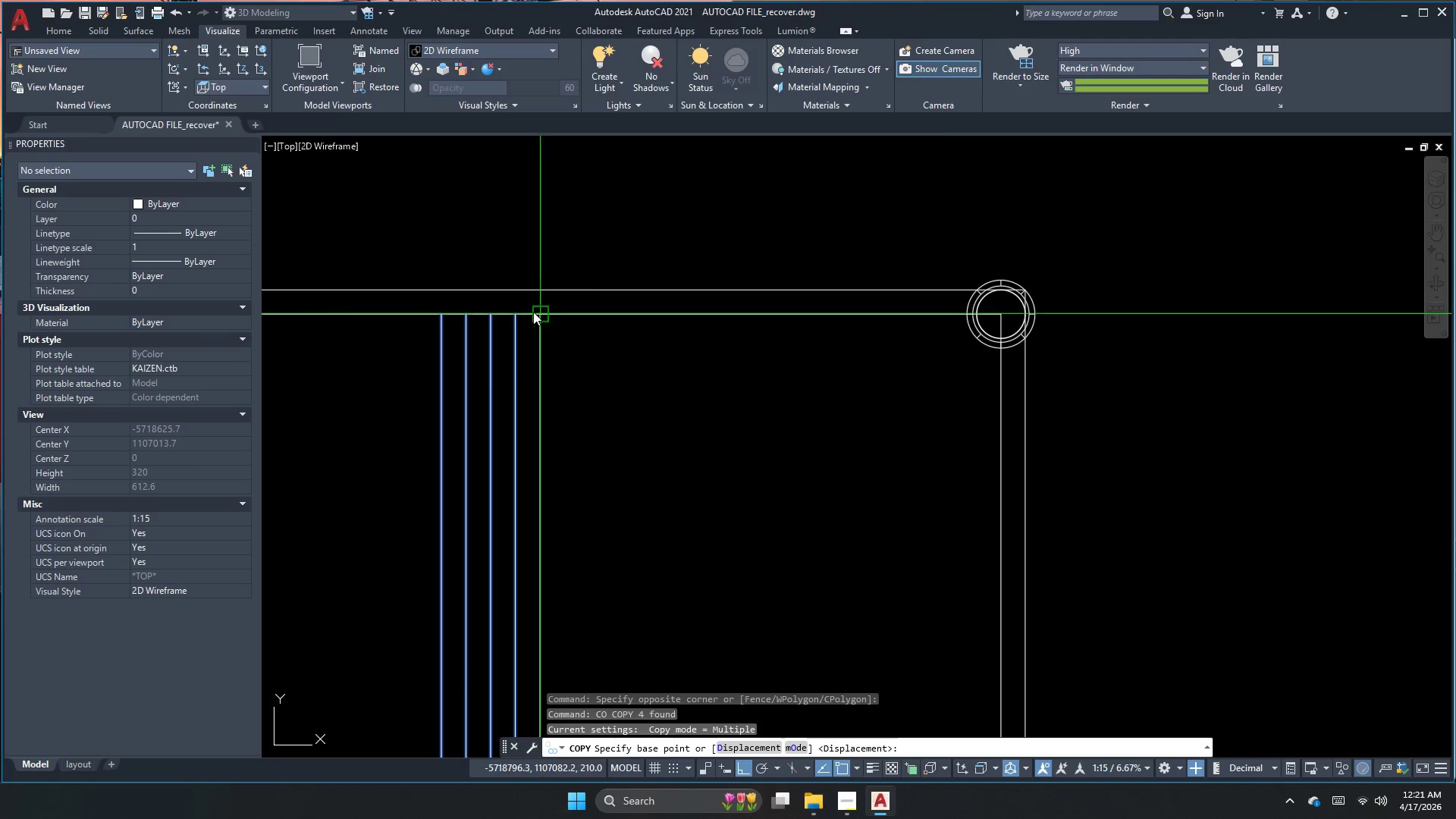 
left_click([536, 312])
 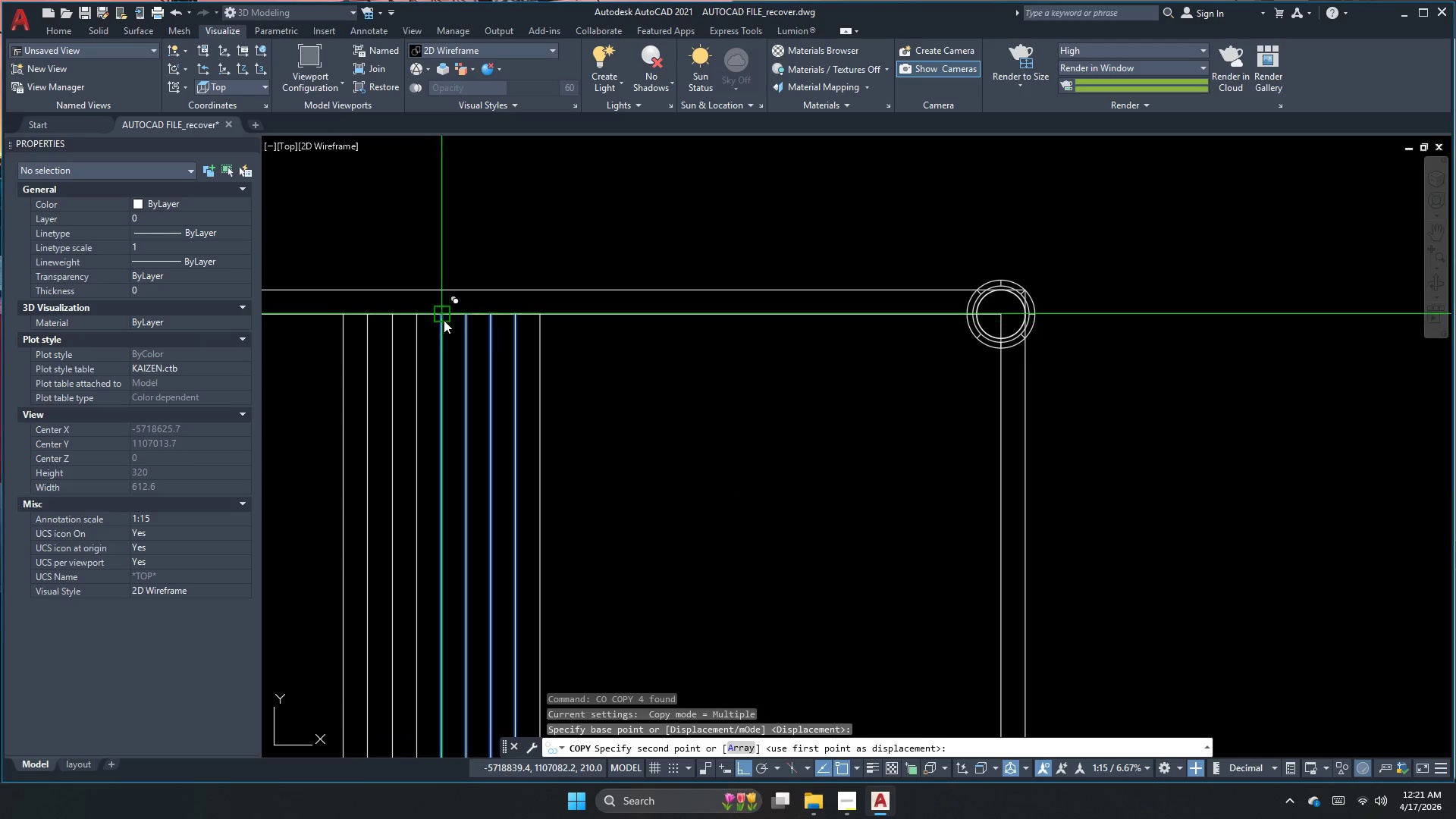 
left_click([444, 320])
 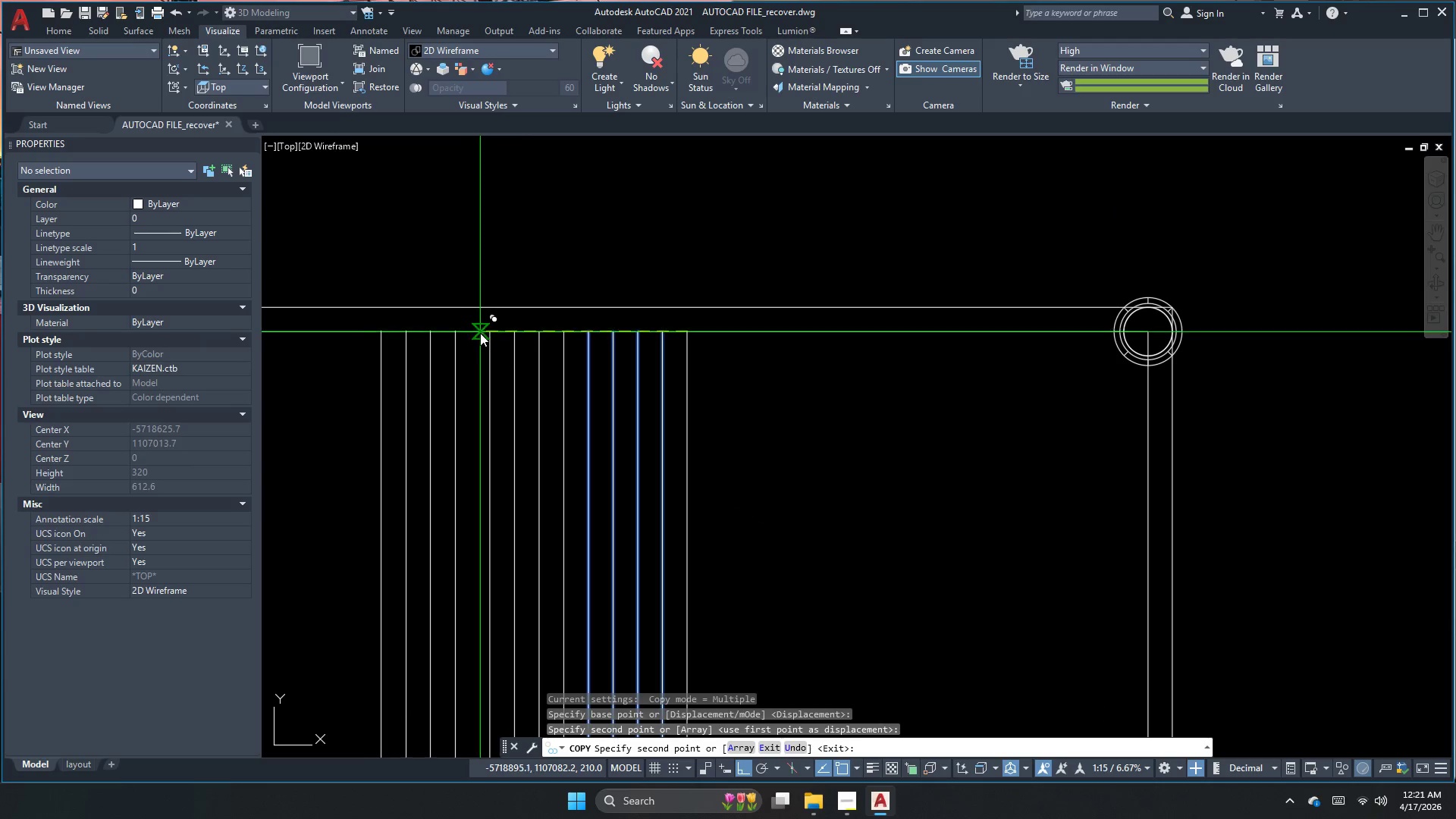 
left_click([485, 334])
 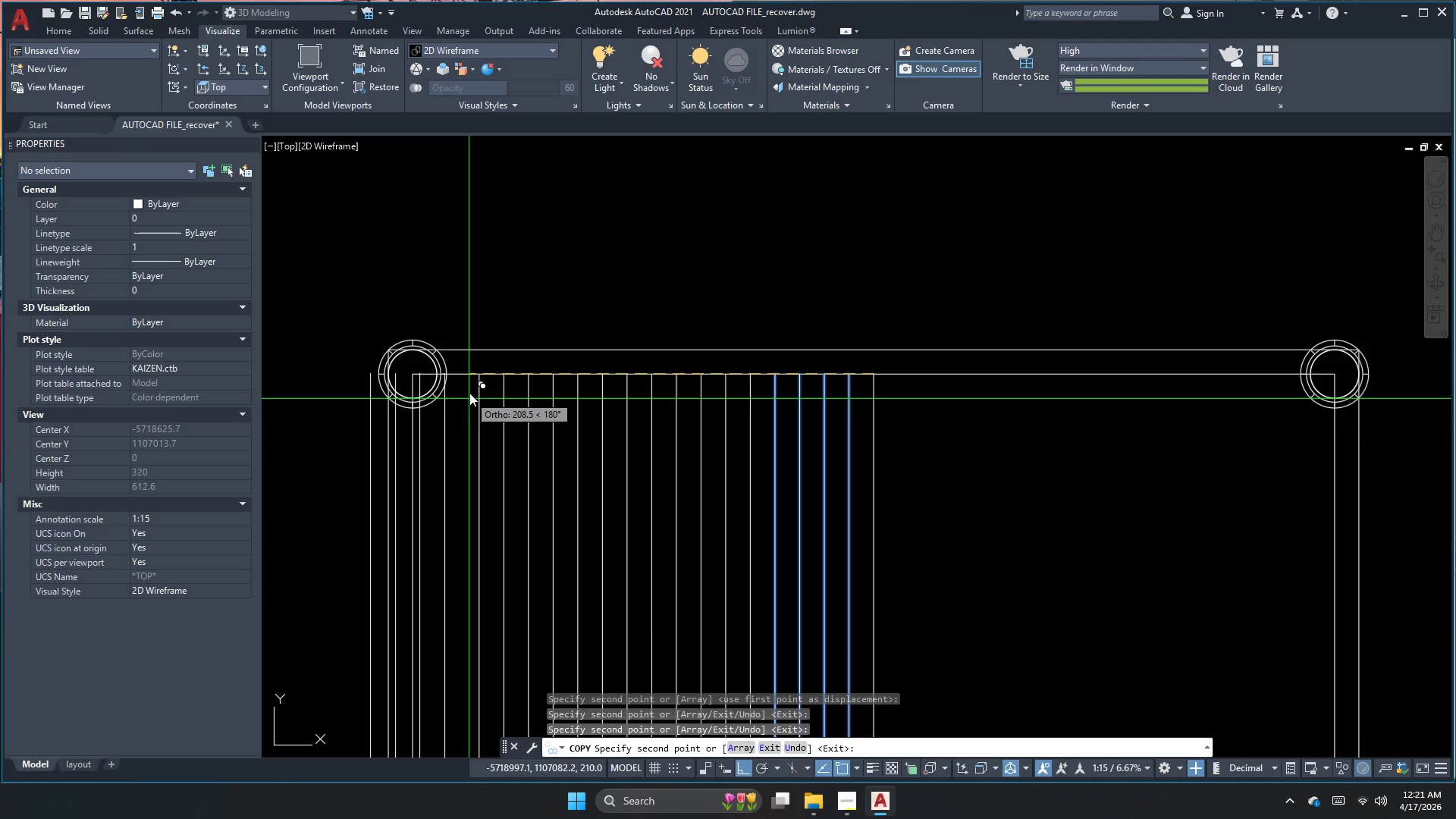 
left_click([475, 375])
 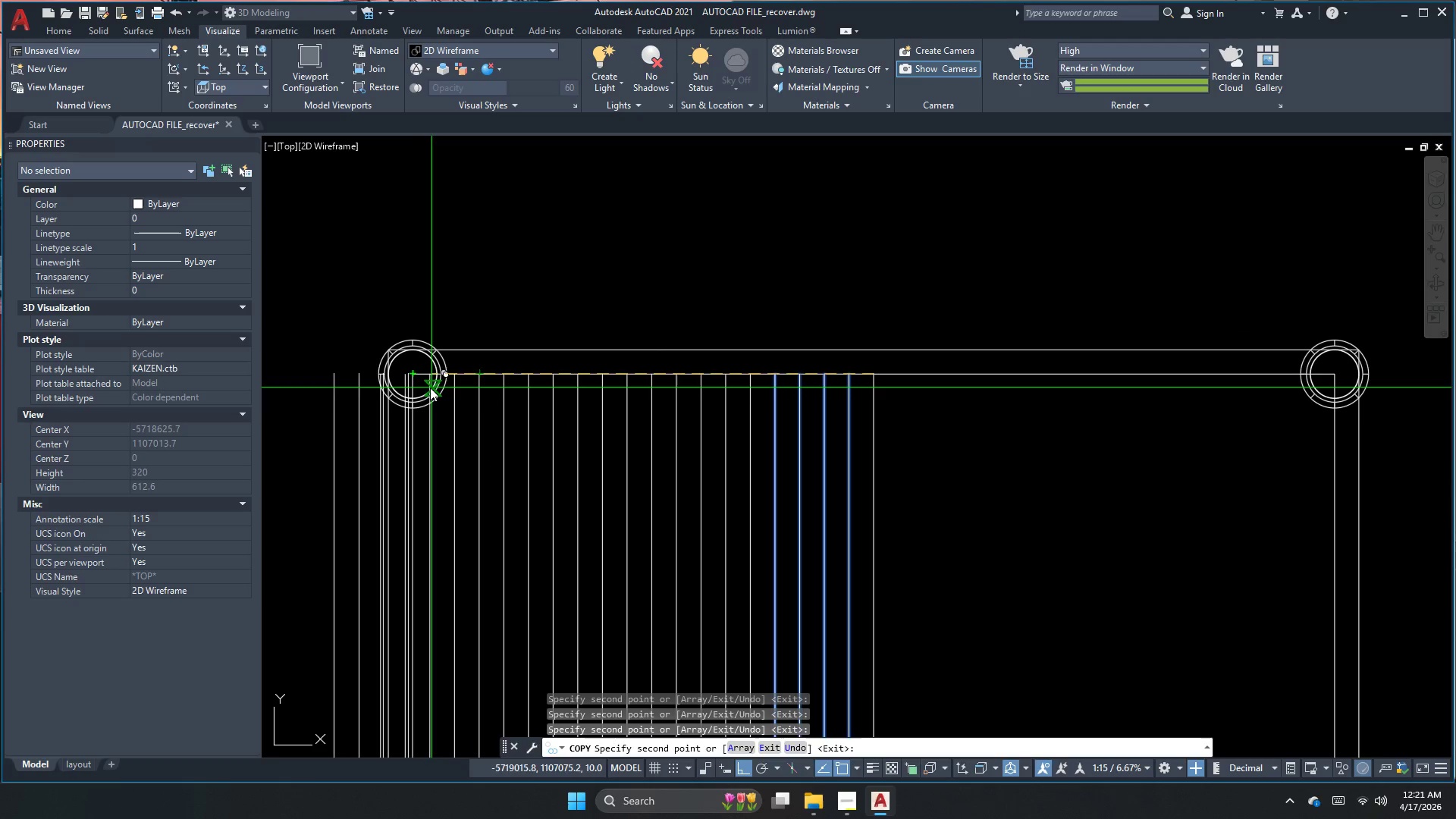 
key(Escape)
 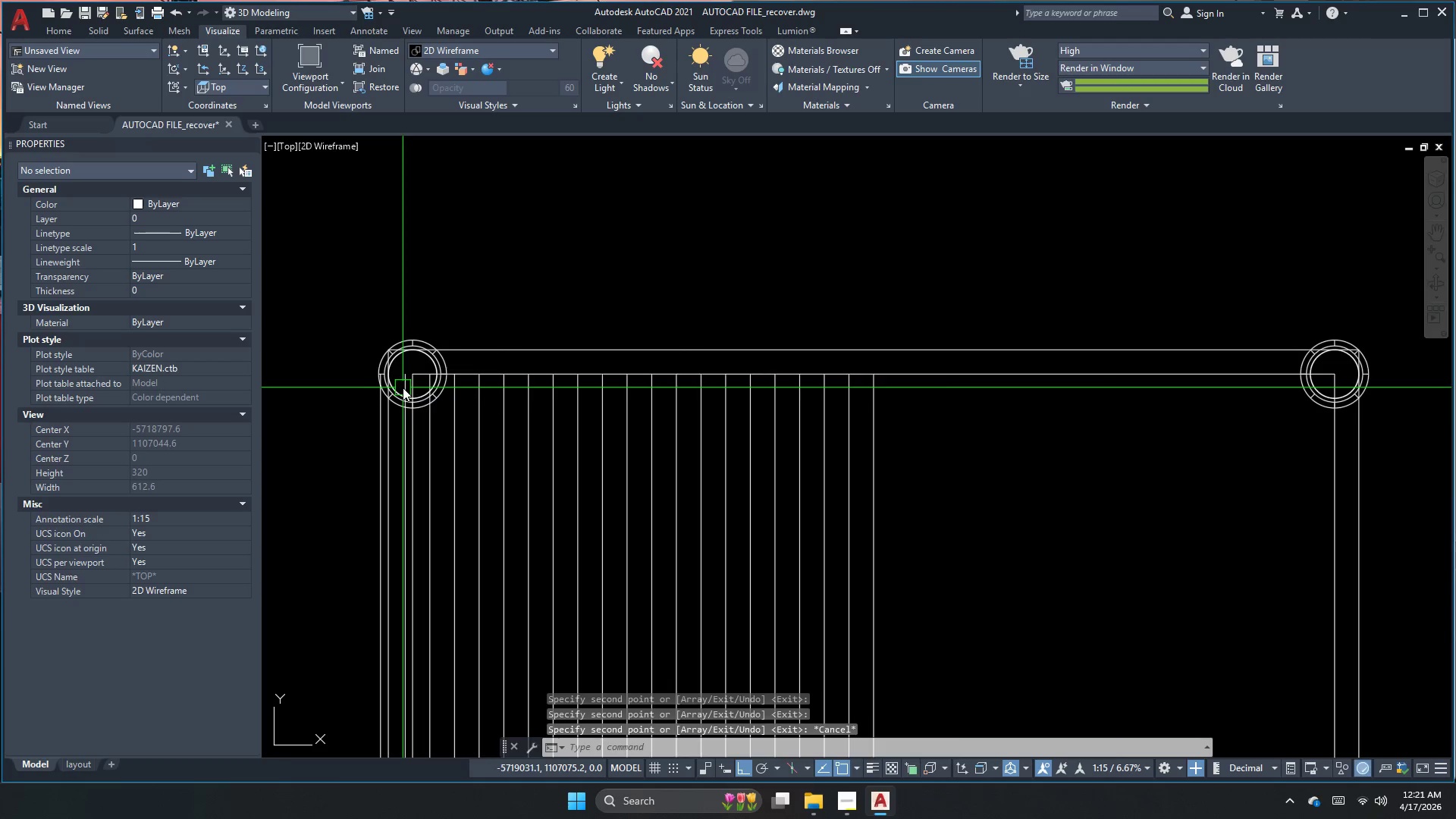 
left_click([400, 381])
 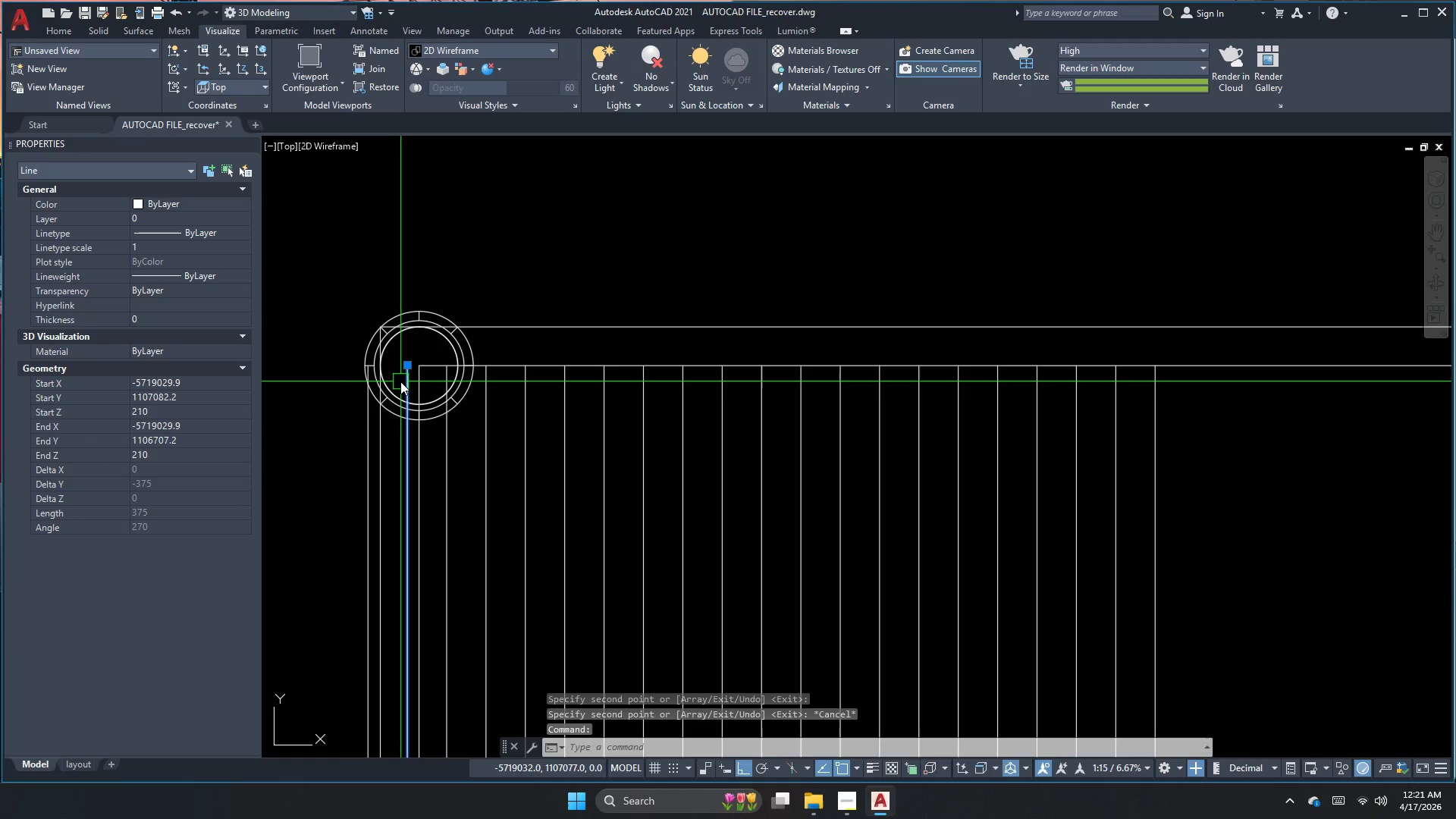 
scroll: coordinate [403, 388], scroll_direction: up, amount: 1.0
 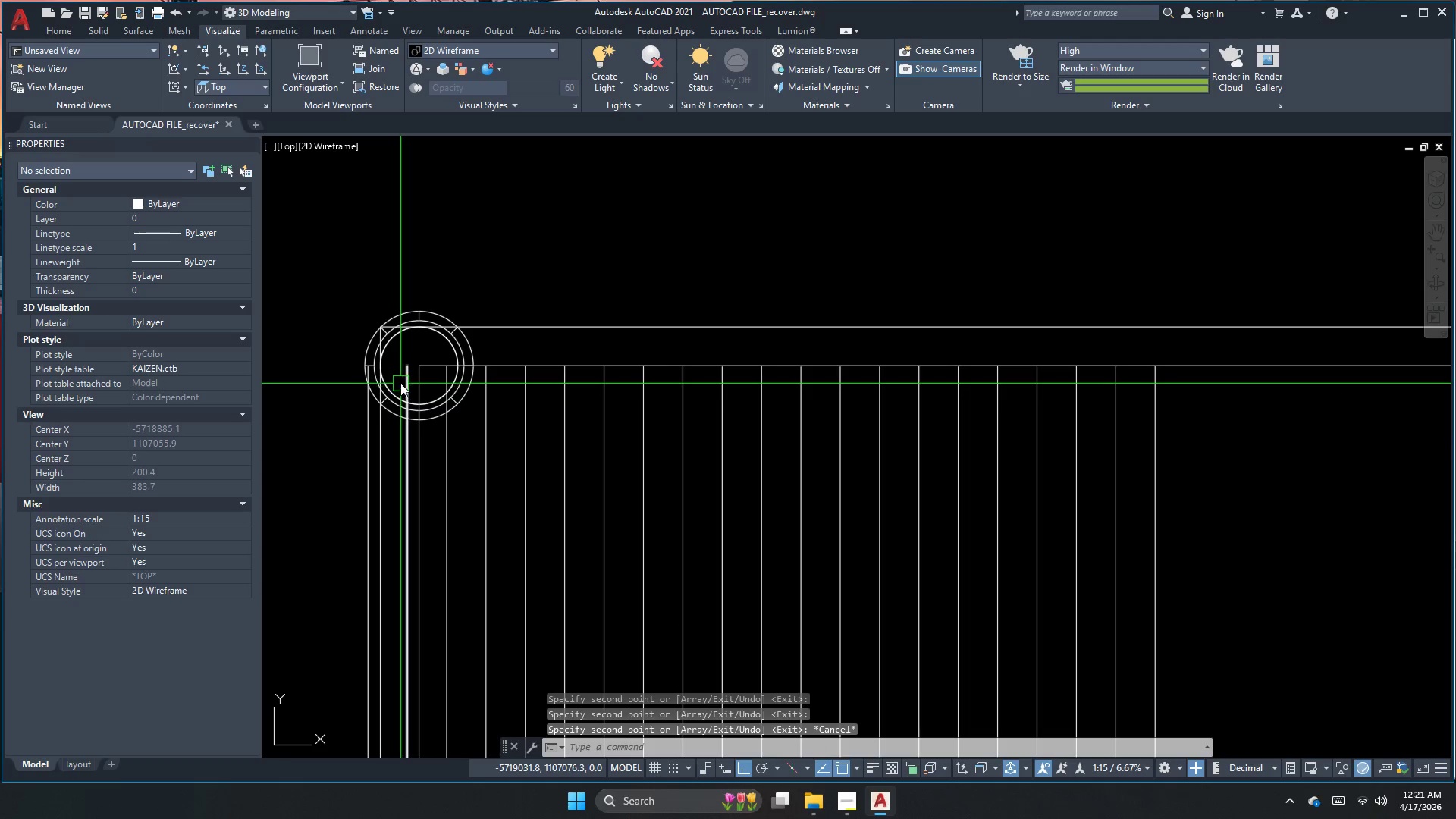 
key(E)
 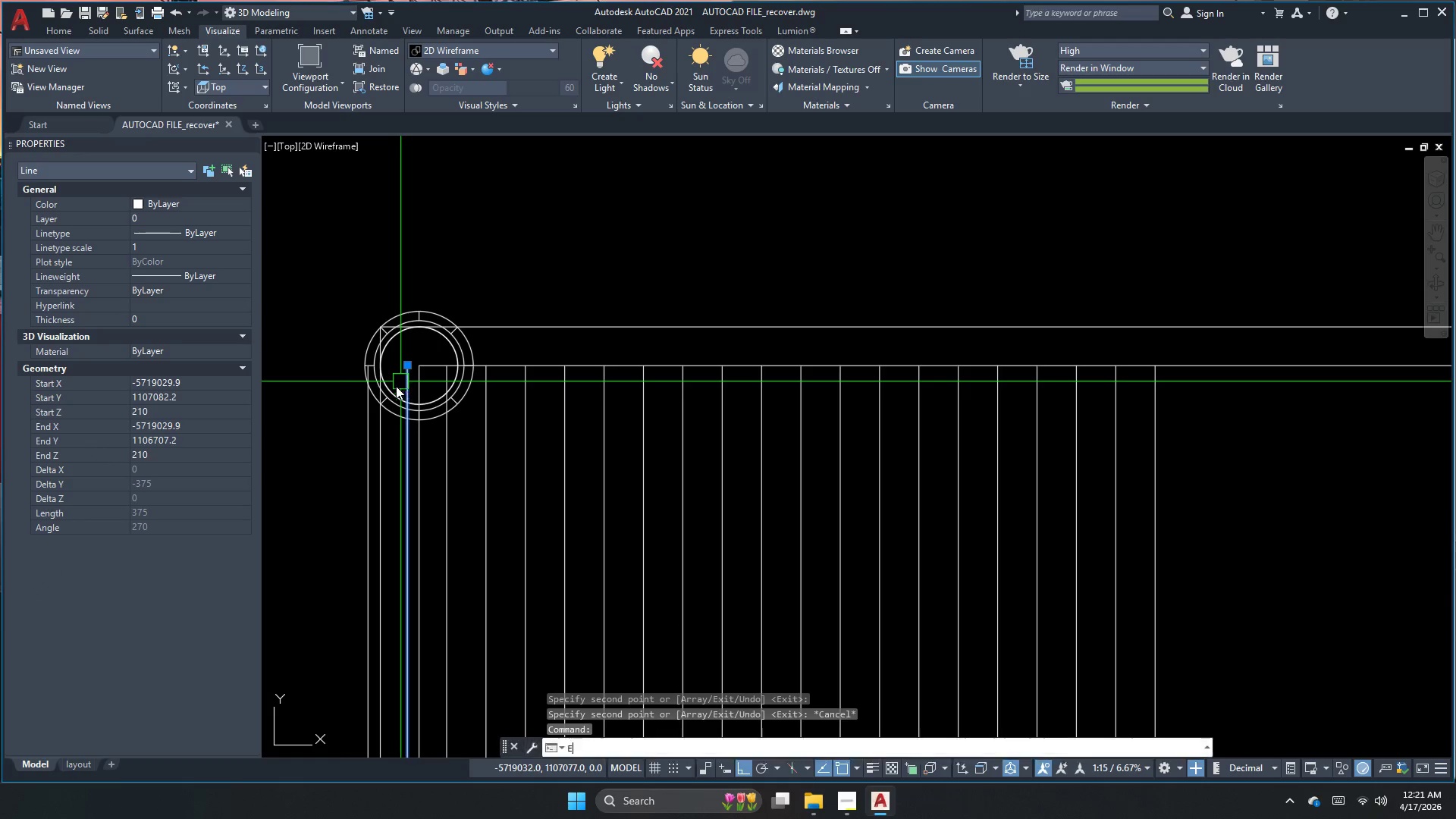 
key(Space)
 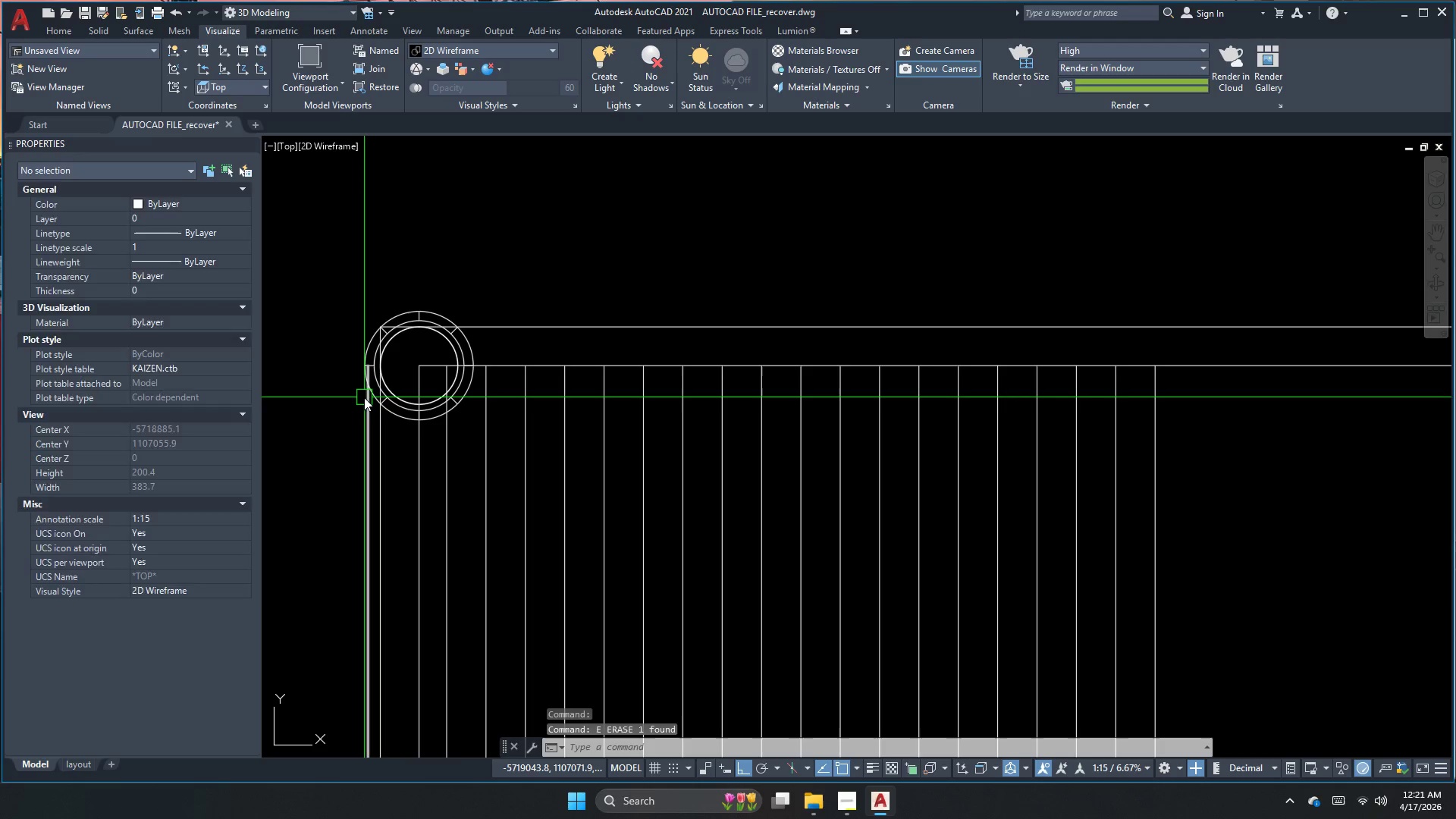 
key(Space)
 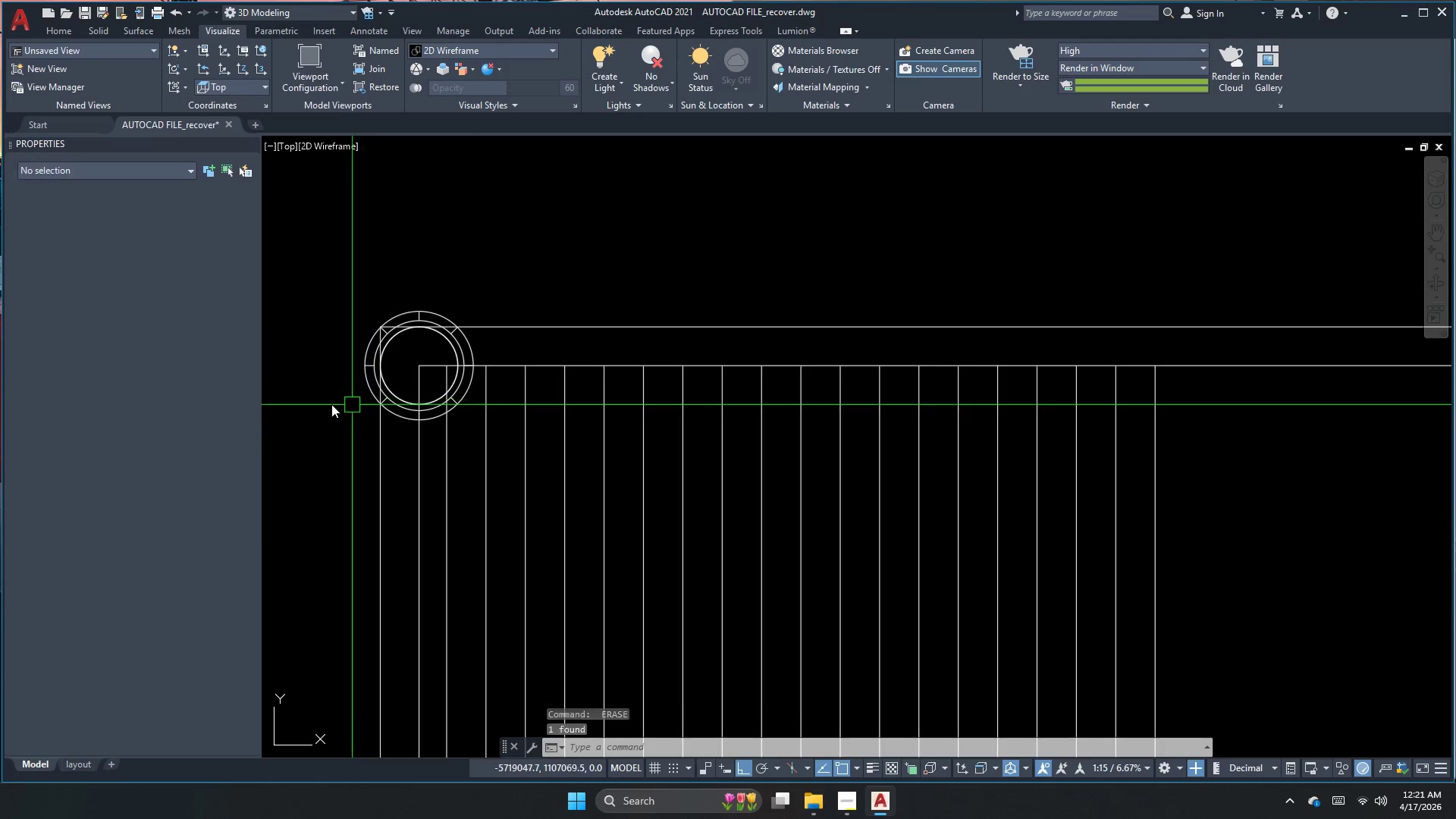 
scroll: coordinate [329, 400], scroll_direction: down, amount: 1.0
 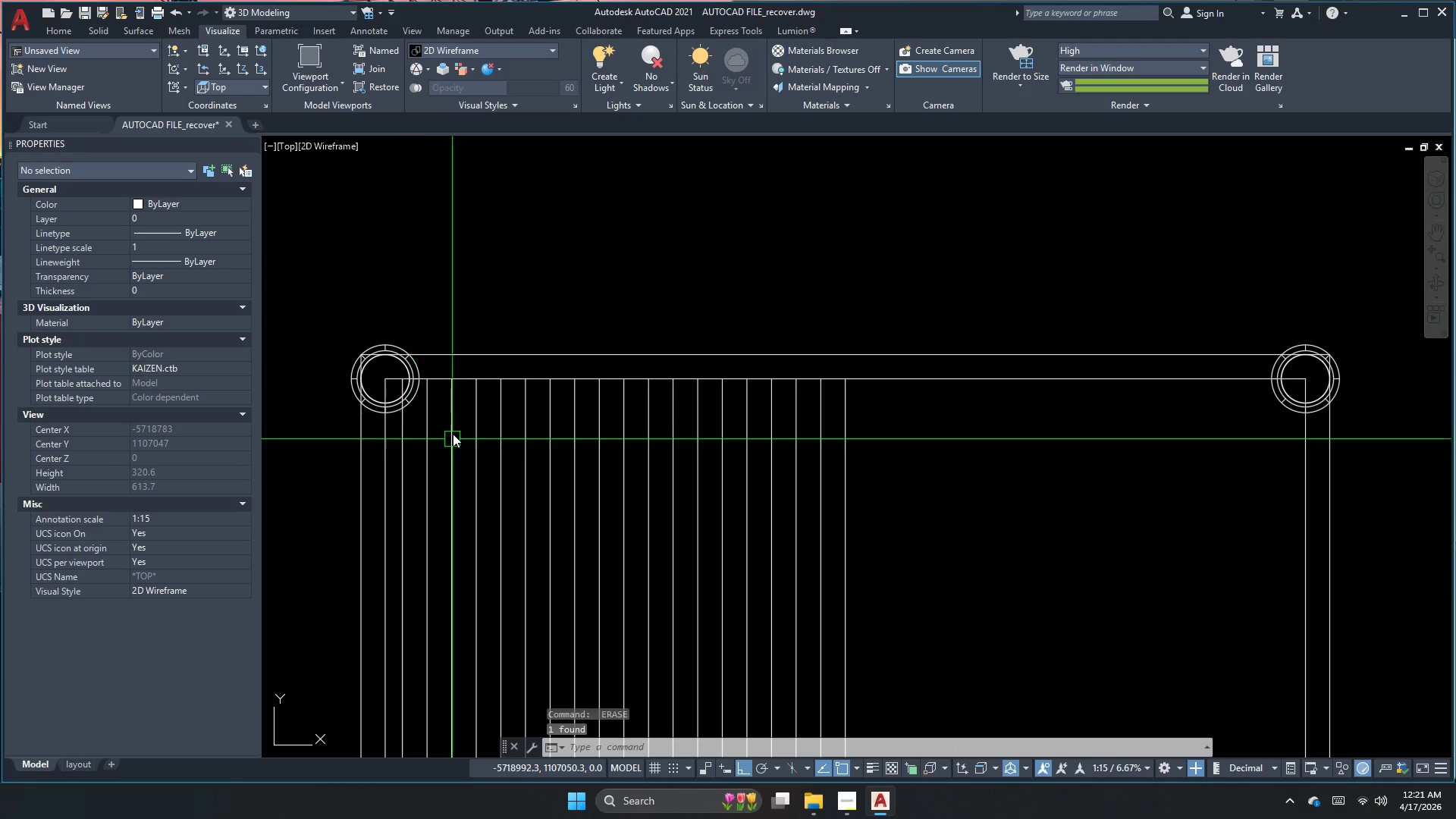 
left_click([412, 438])
 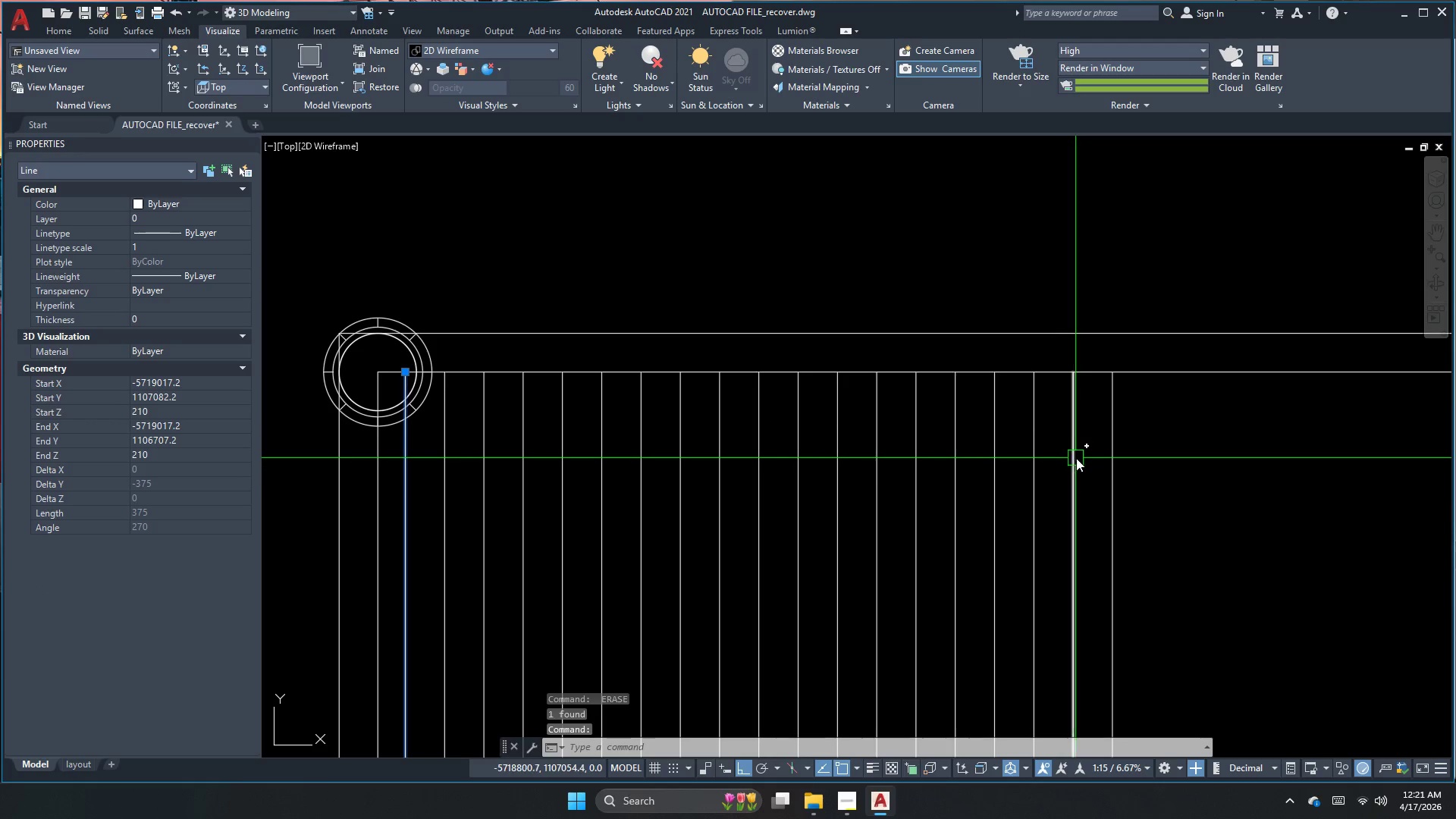 
scroll: coordinate [397, 390], scroll_direction: up, amount: 1.0
 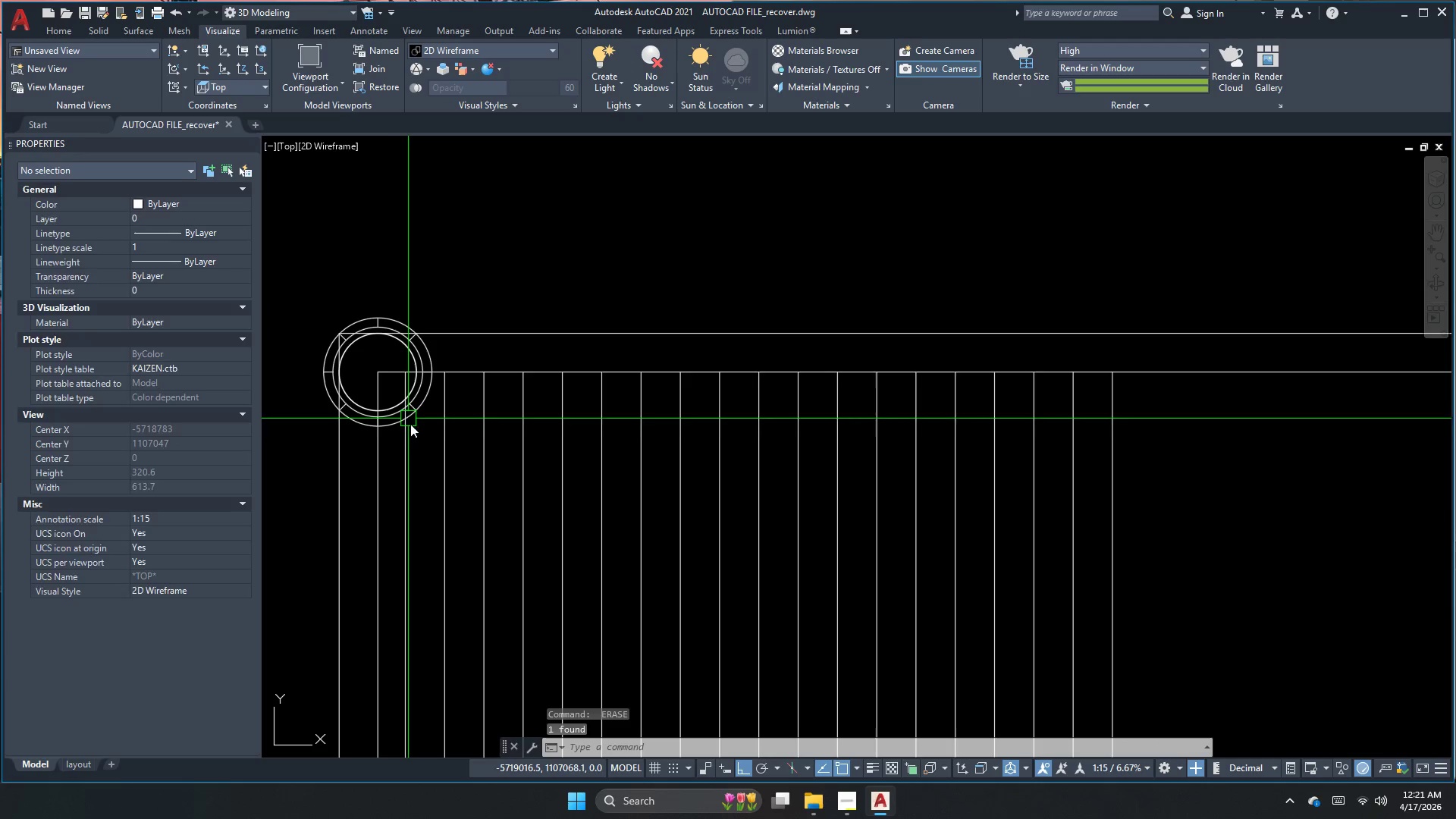 
left_click_drag(start_coordinate=[1086, 466], to_coordinate=[1079, 469])
 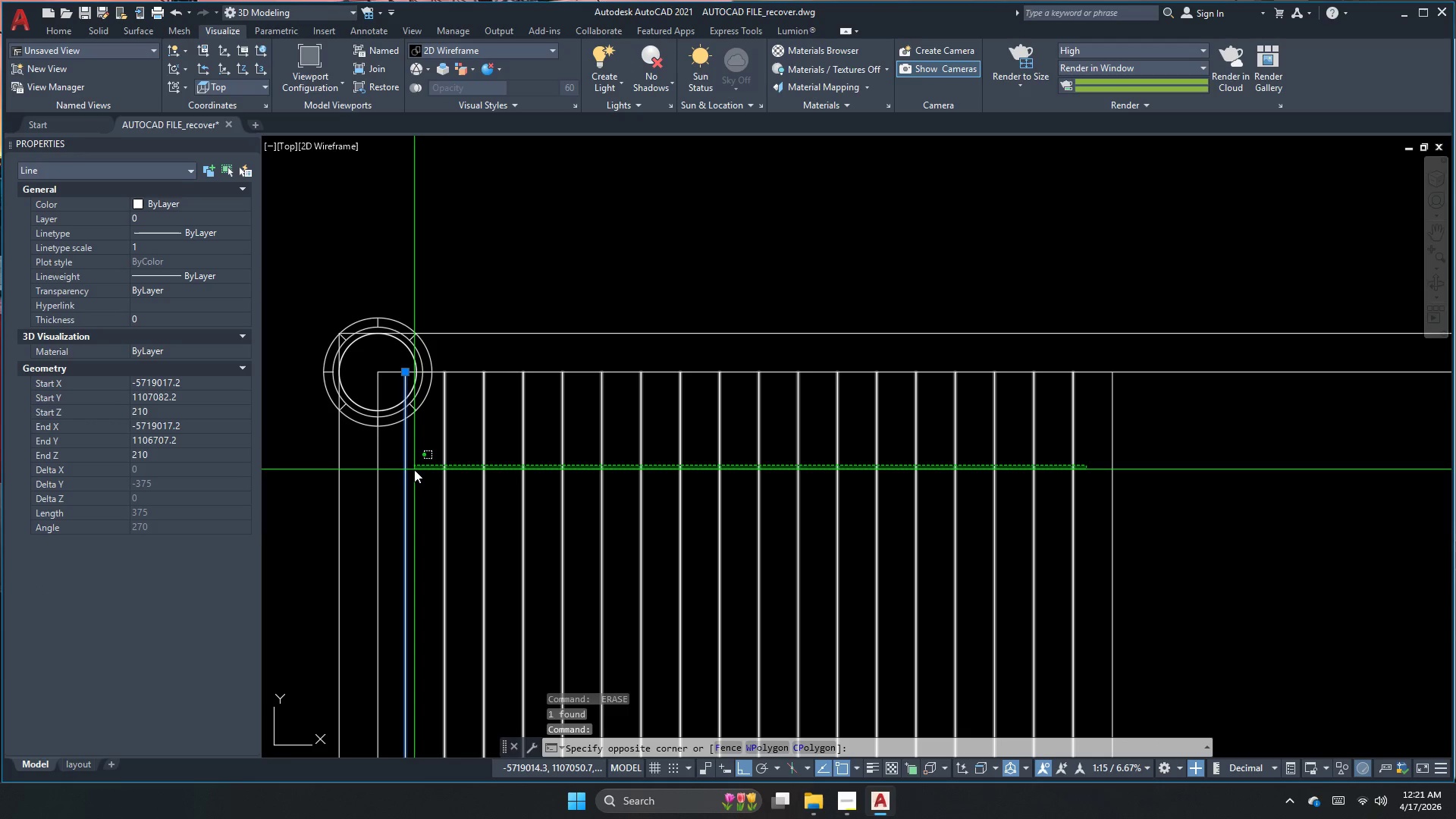 
left_click([403, 469])
 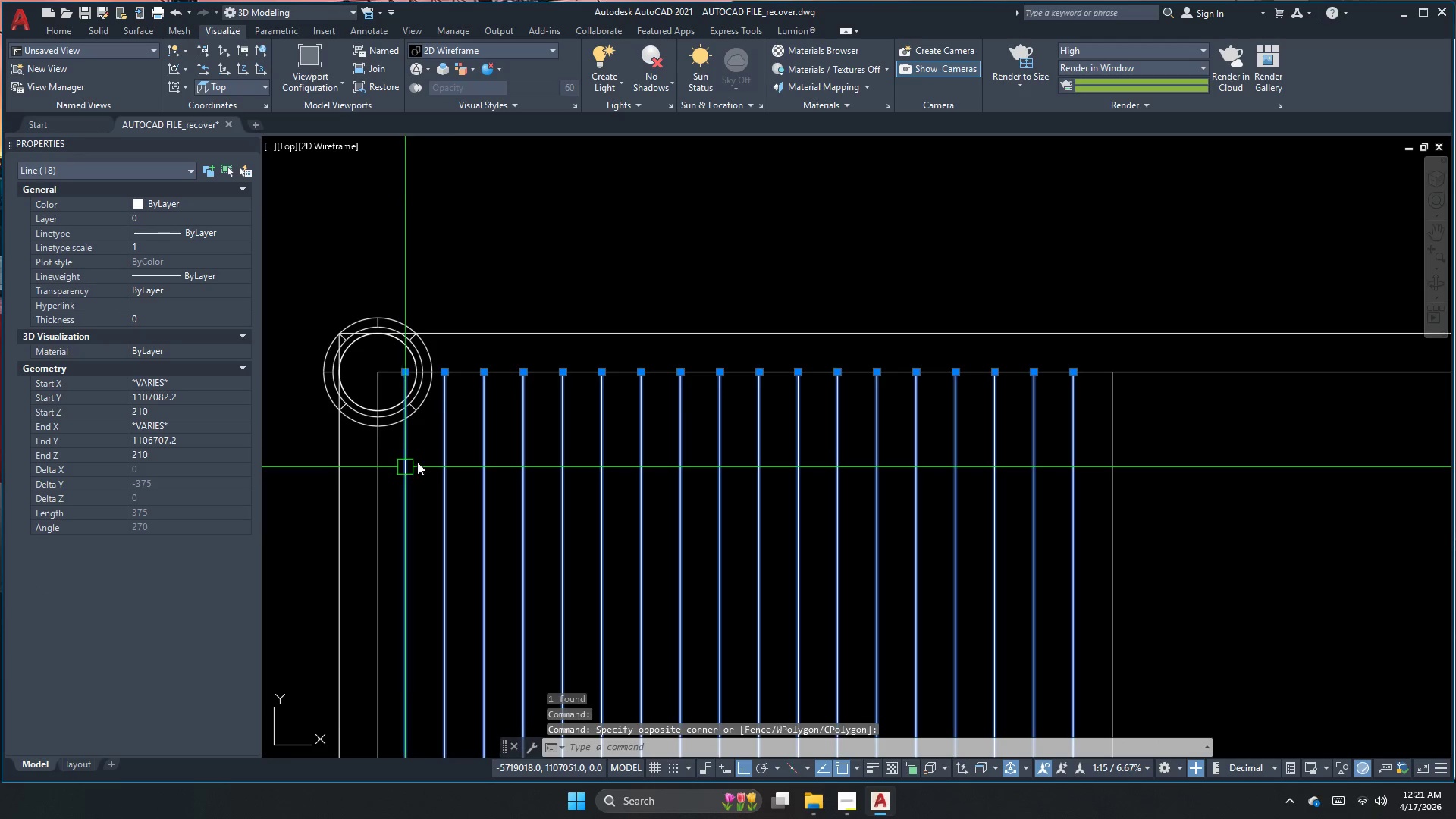 
scroll: coordinate [583, 448], scroll_direction: down, amount: 2.0
 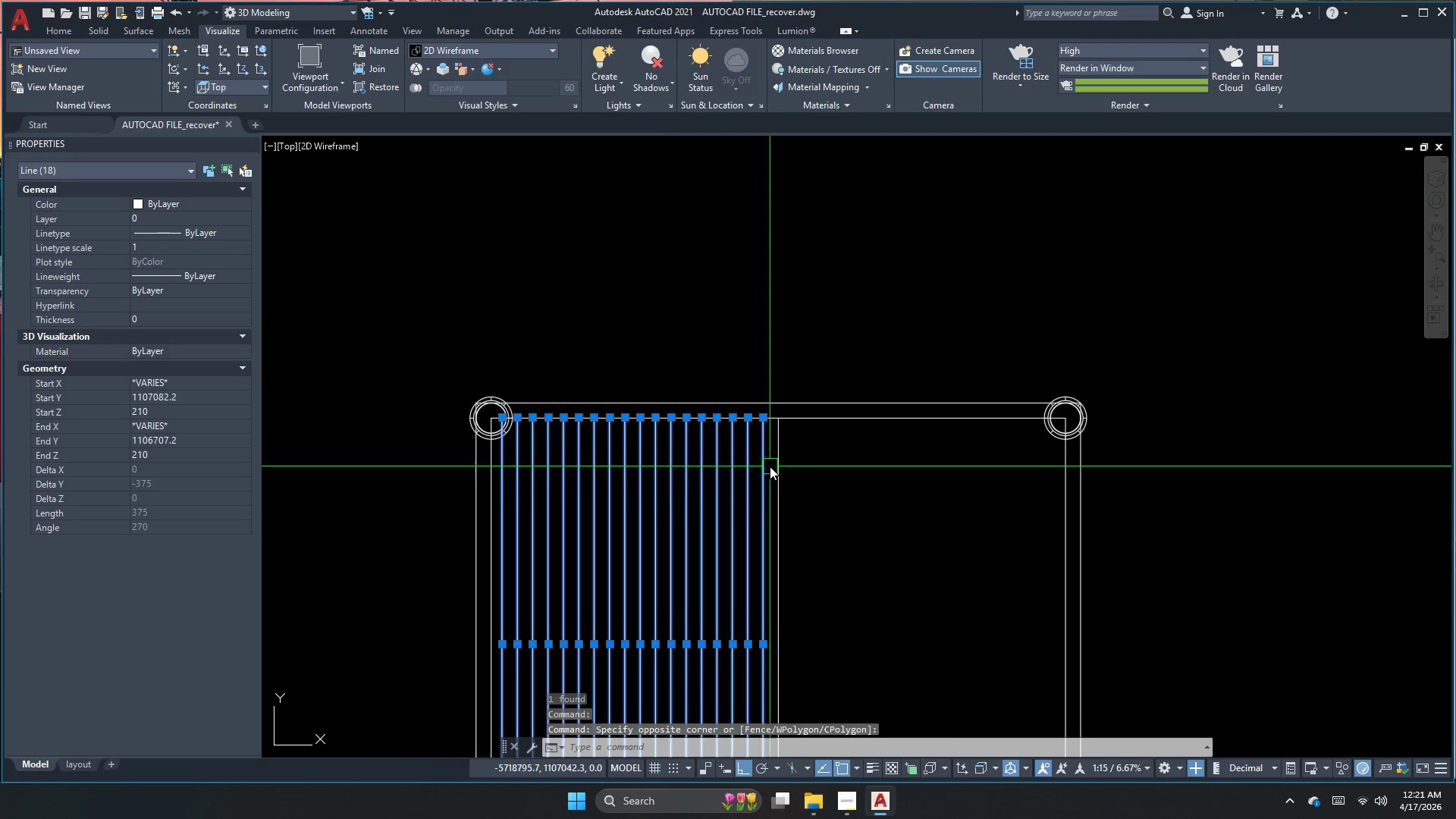 
type(mi )
 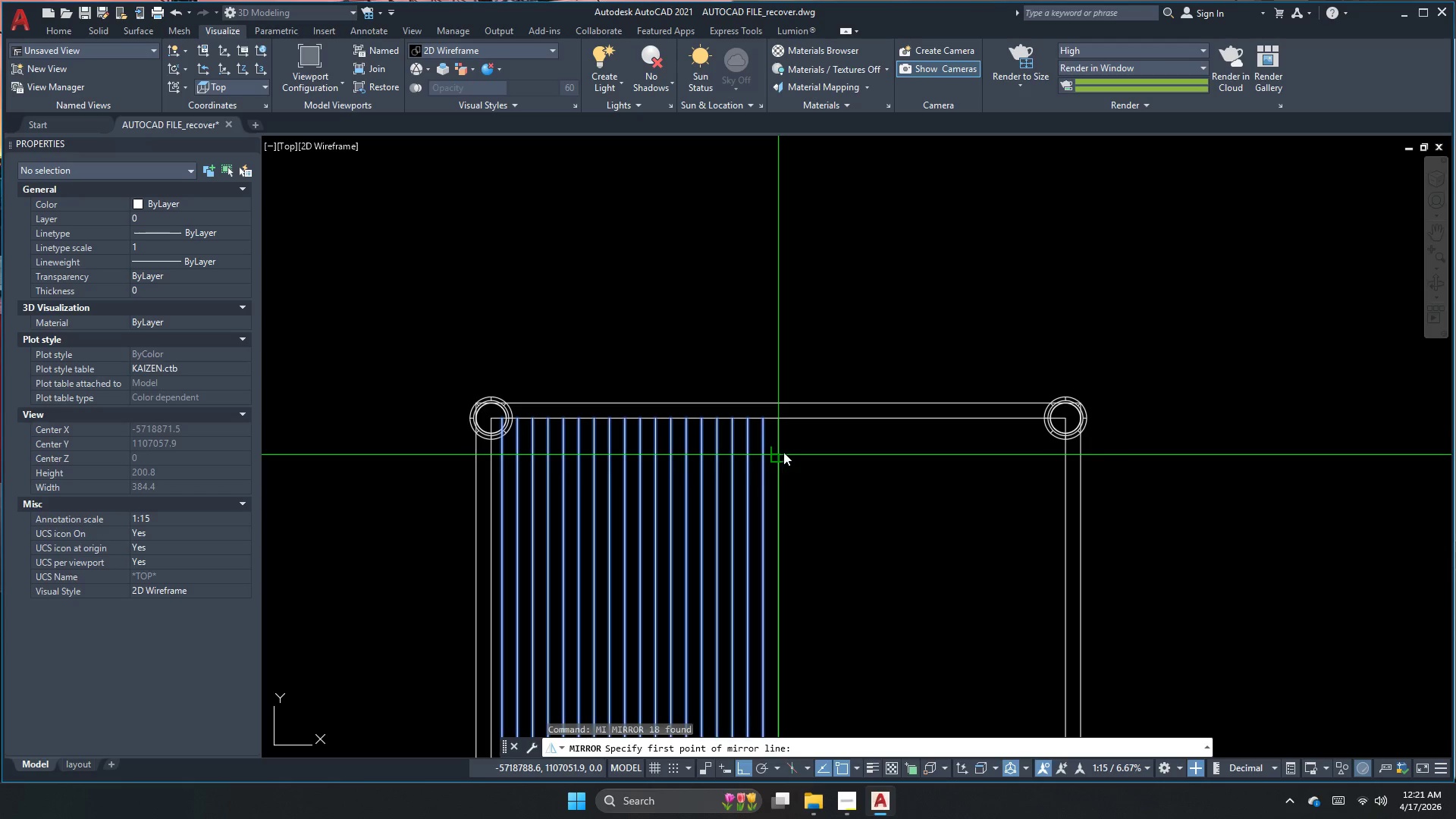 
left_click([783, 451])
 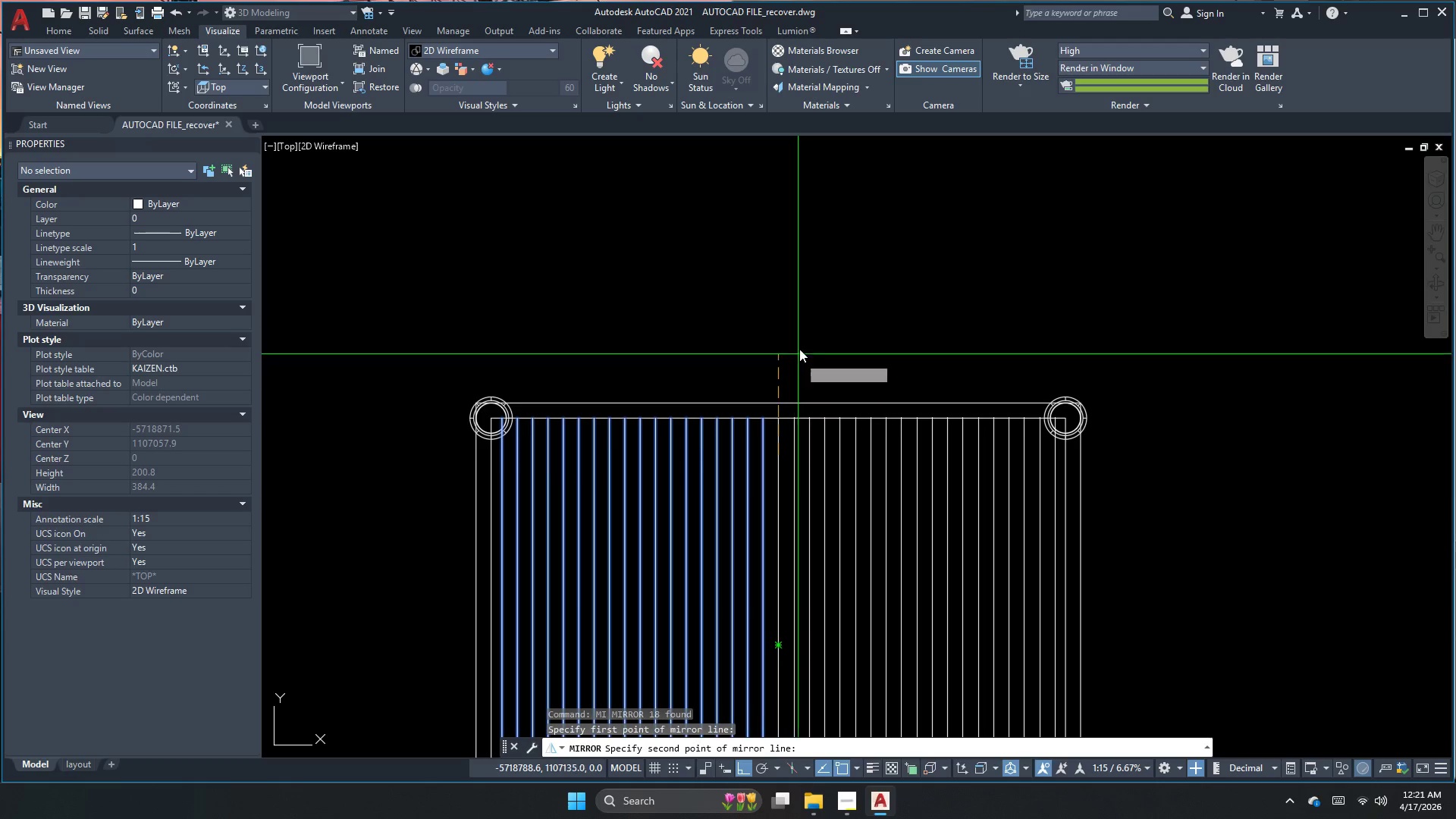 
left_click([805, 312])
 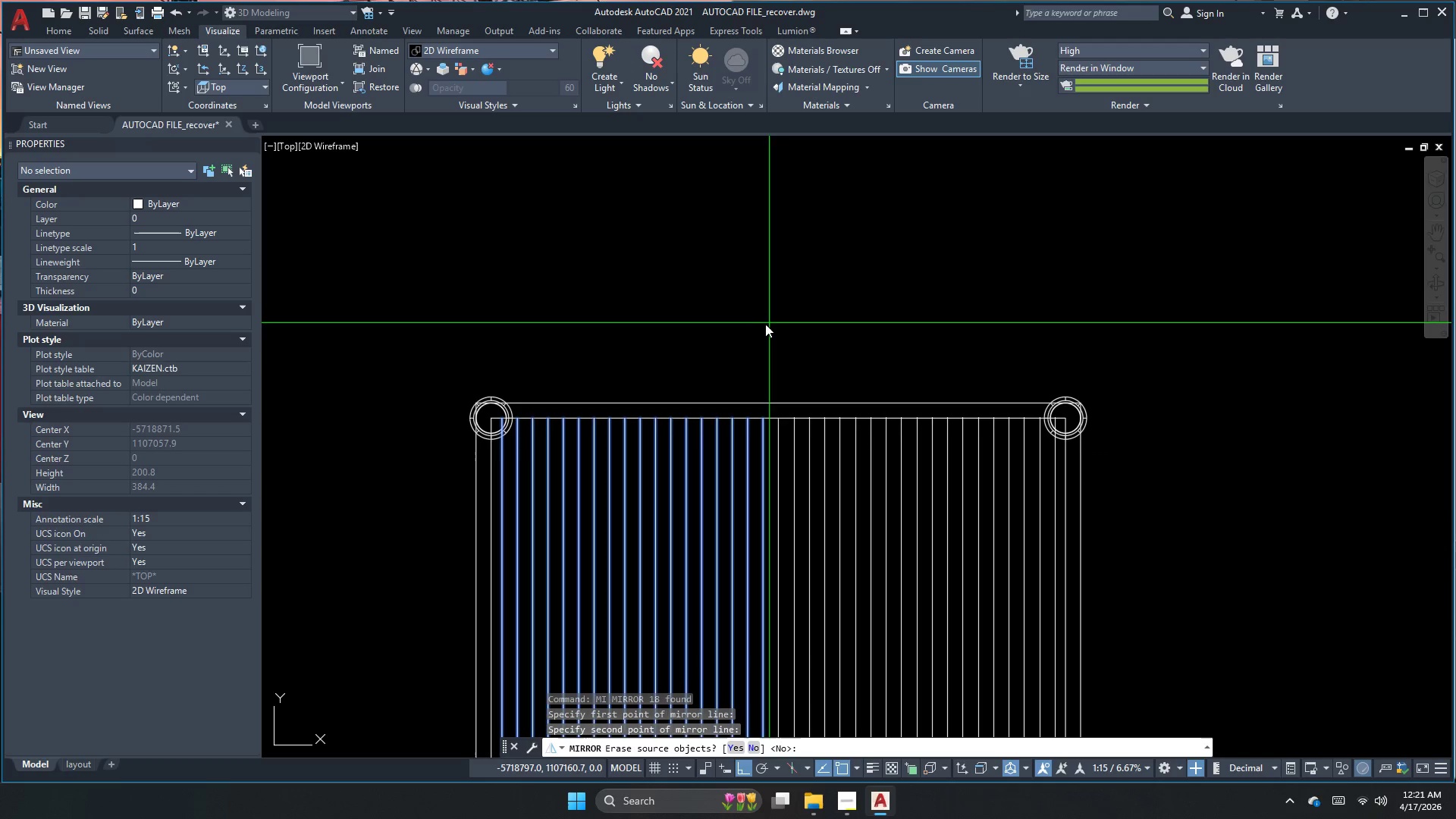 
key(N)
 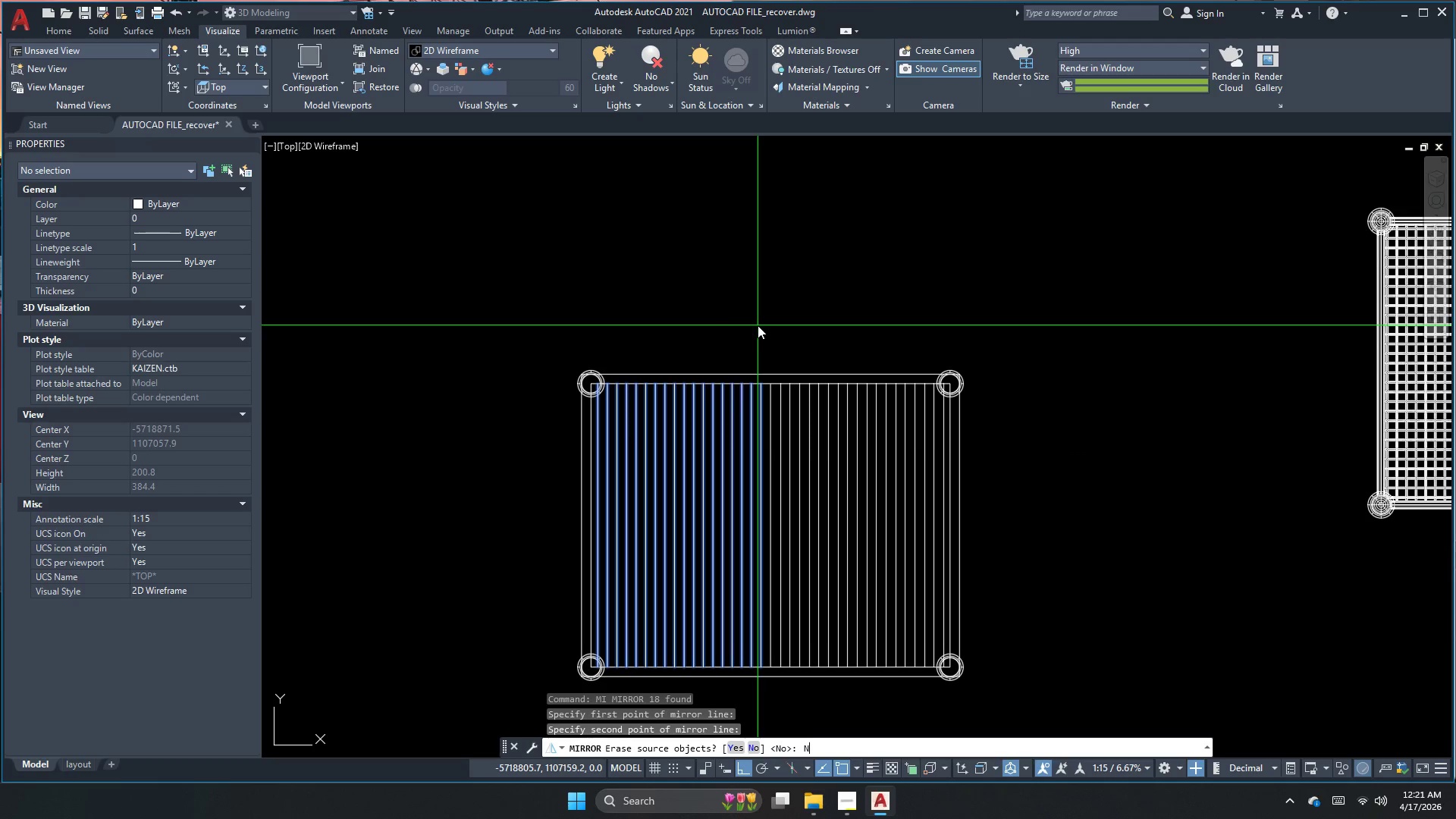 
scroll: coordinate [758, 325], scroll_direction: down, amount: 1.0
 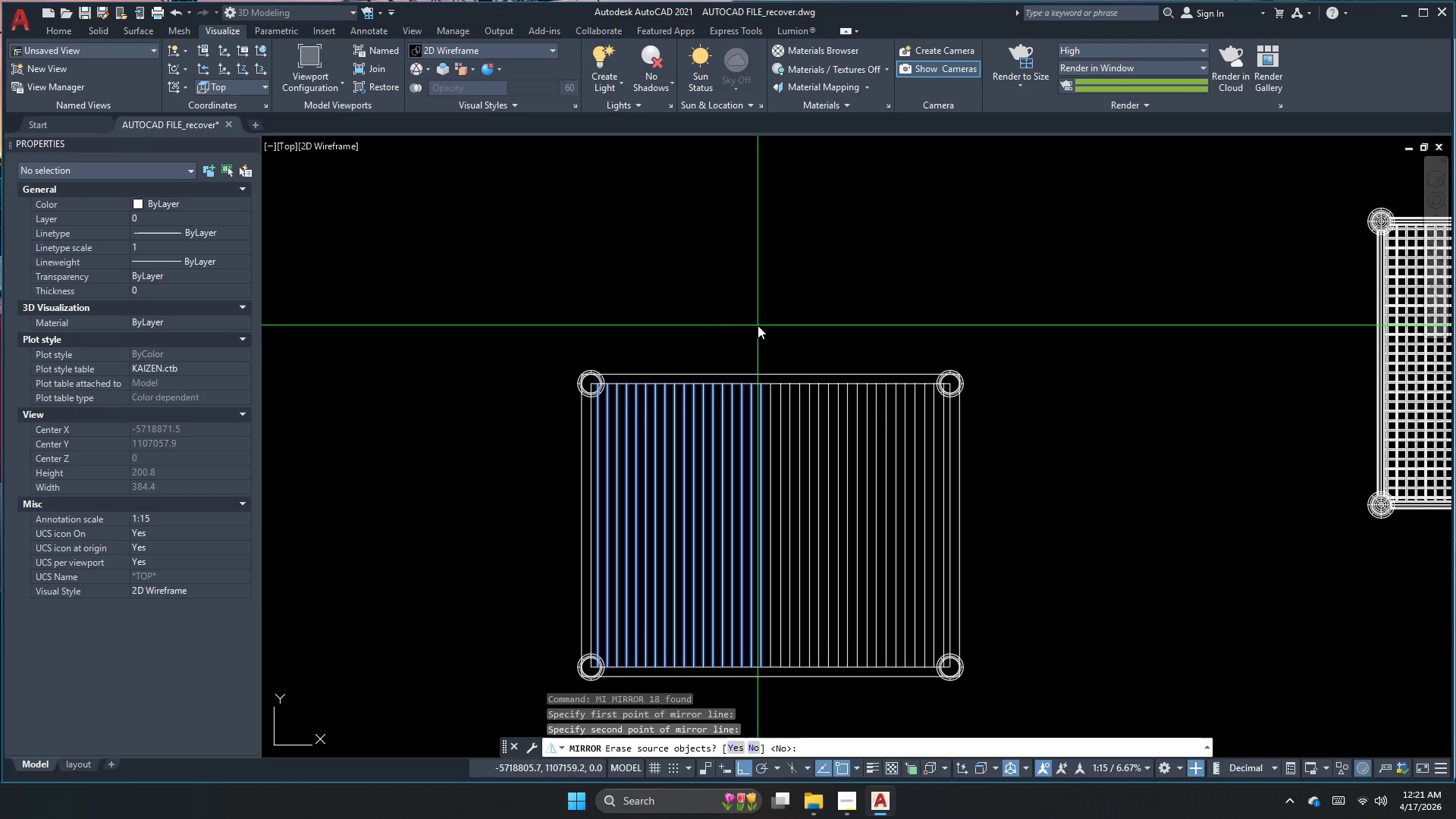 
key(Space)
 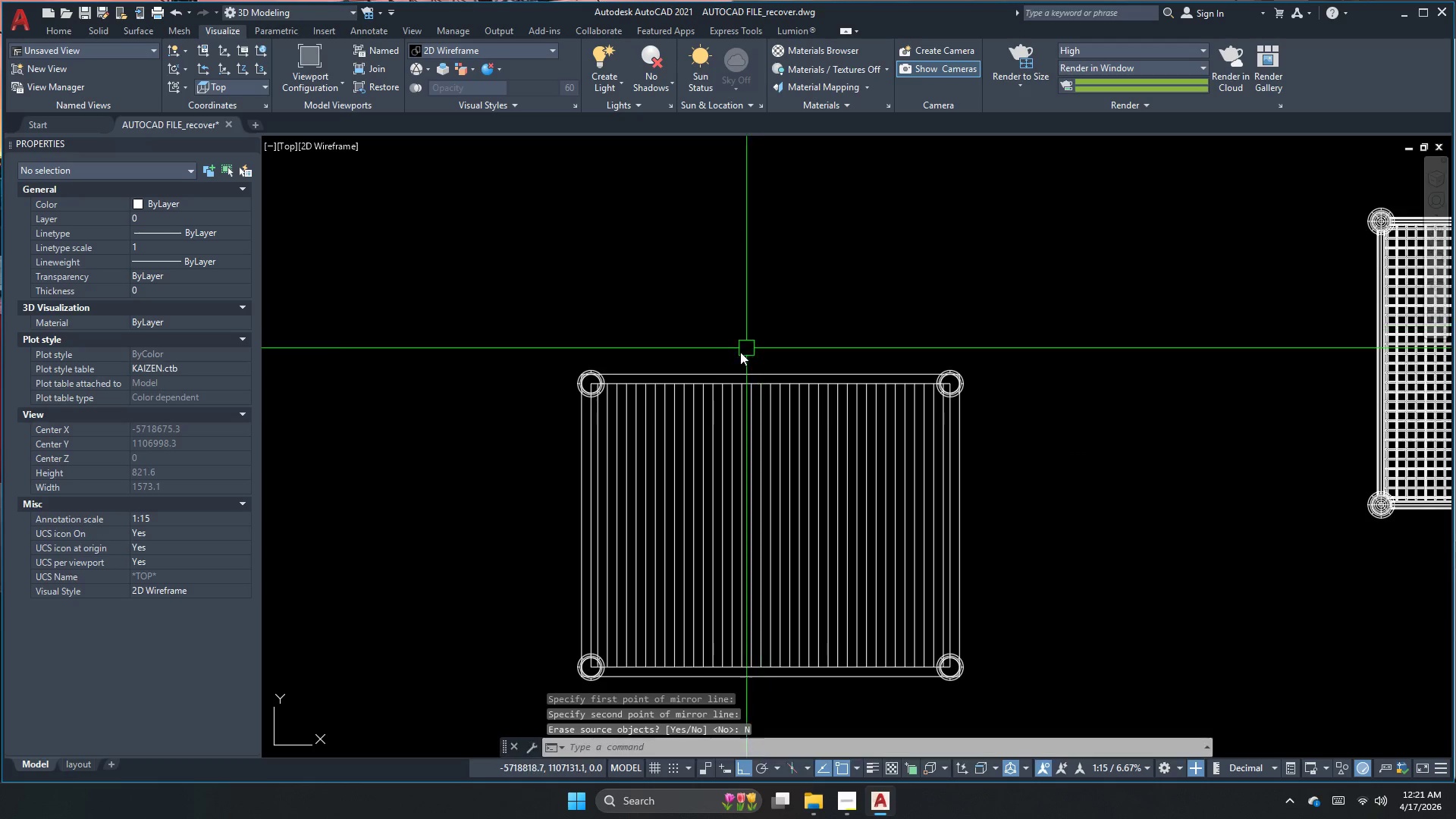 
key(Escape)
 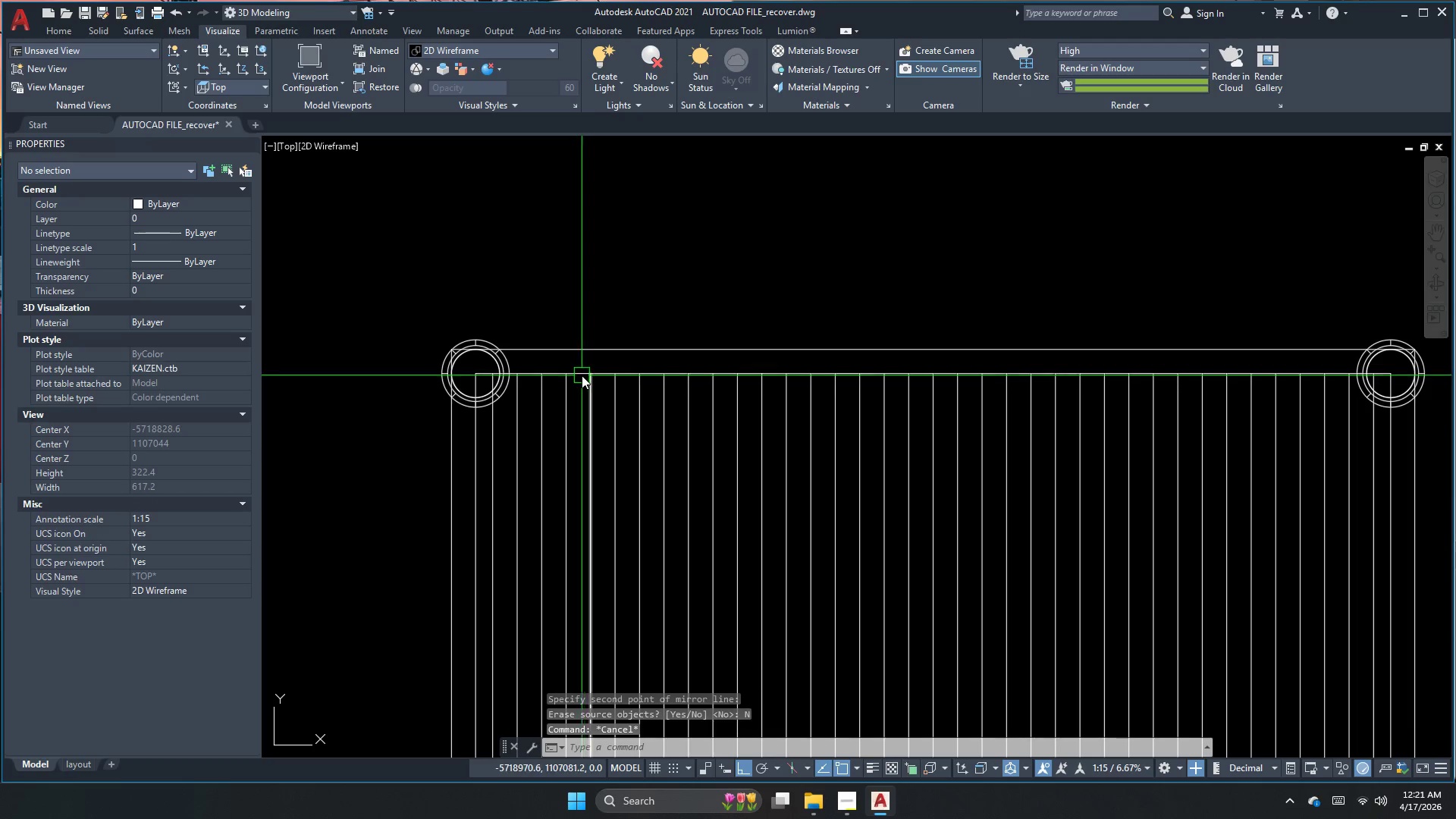 
scroll: coordinate [664, 389], scroll_direction: up, amount: 2.0
 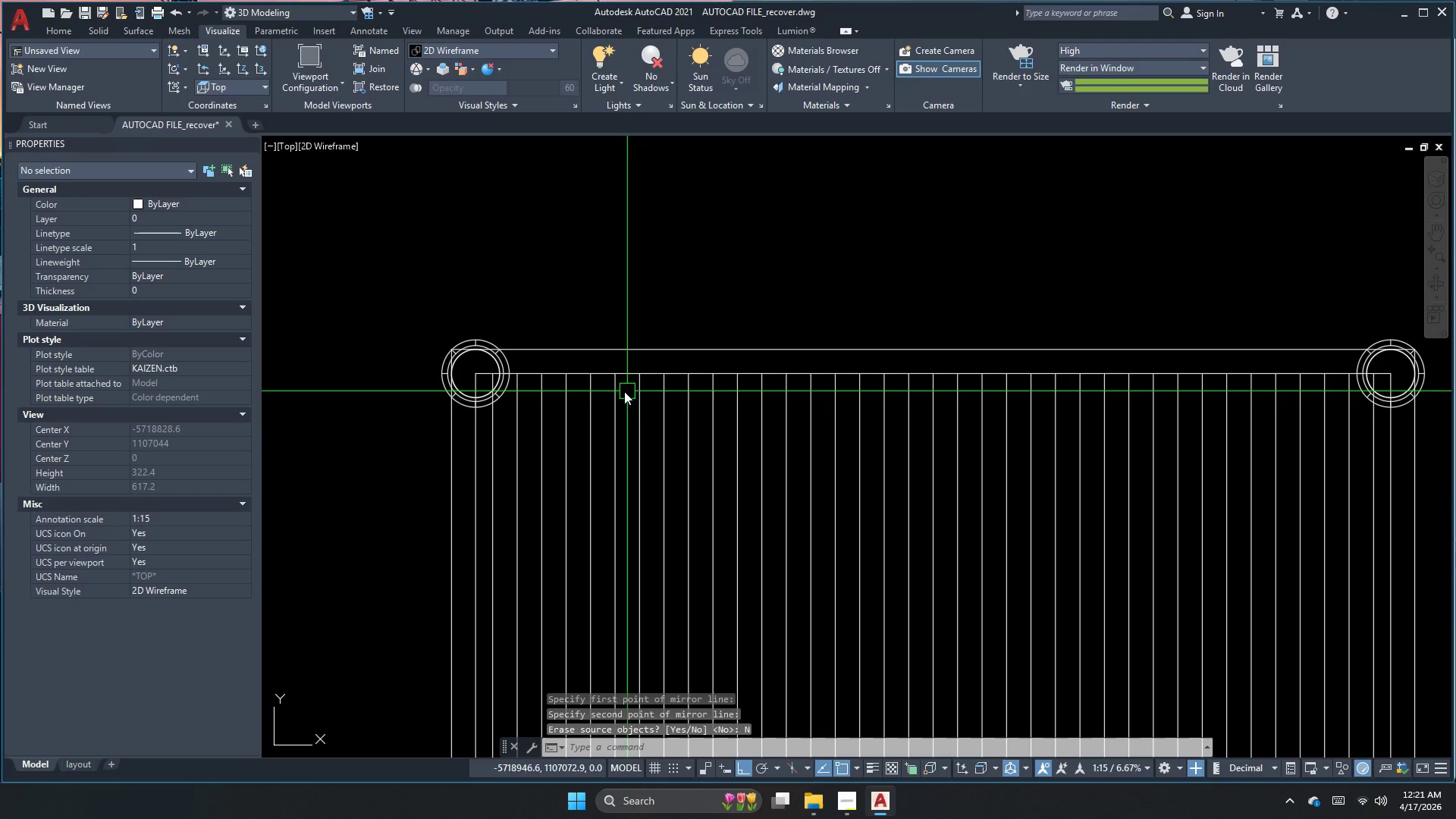 
left_click([571, 373])
 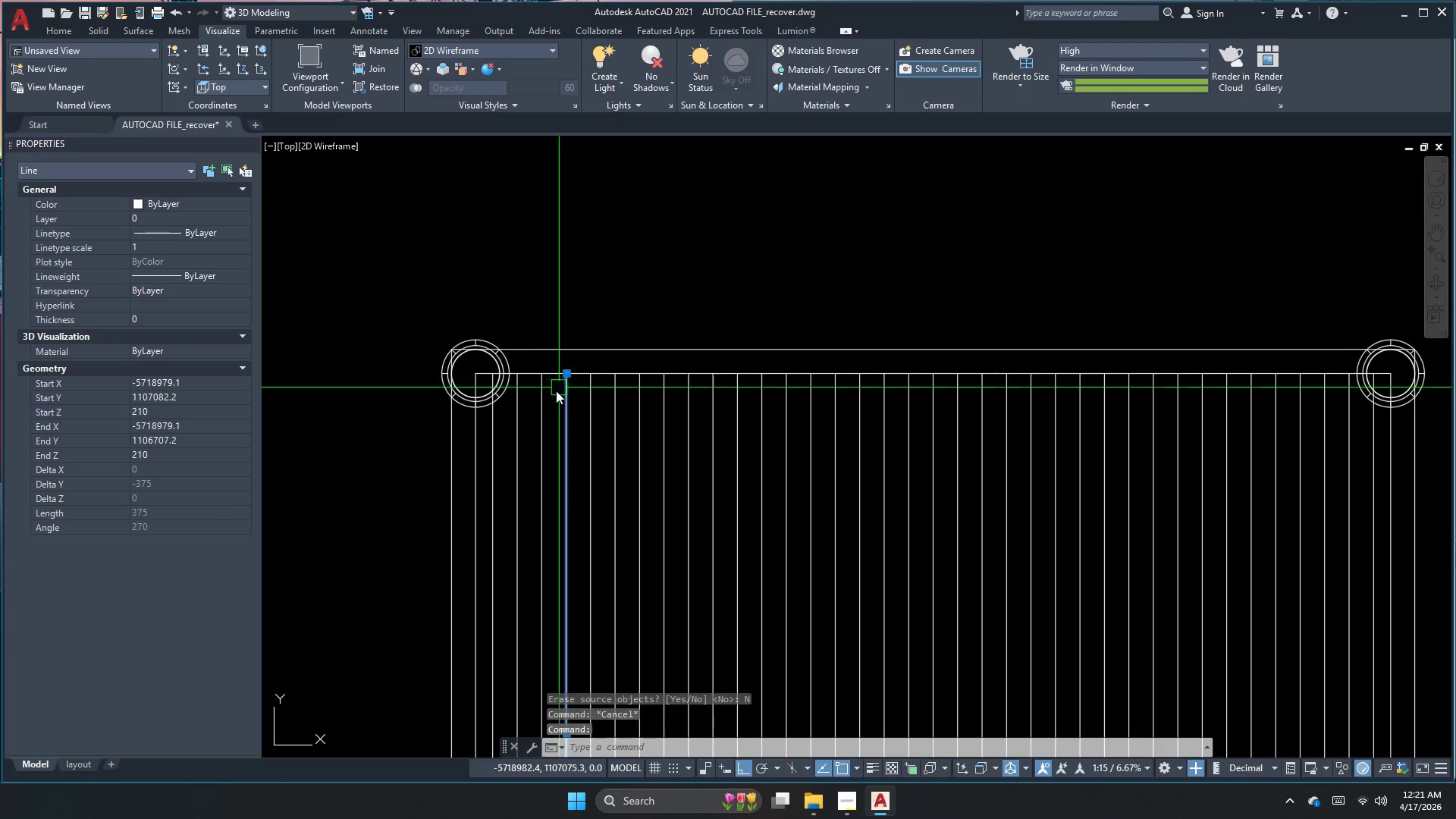 
key(Escape)
 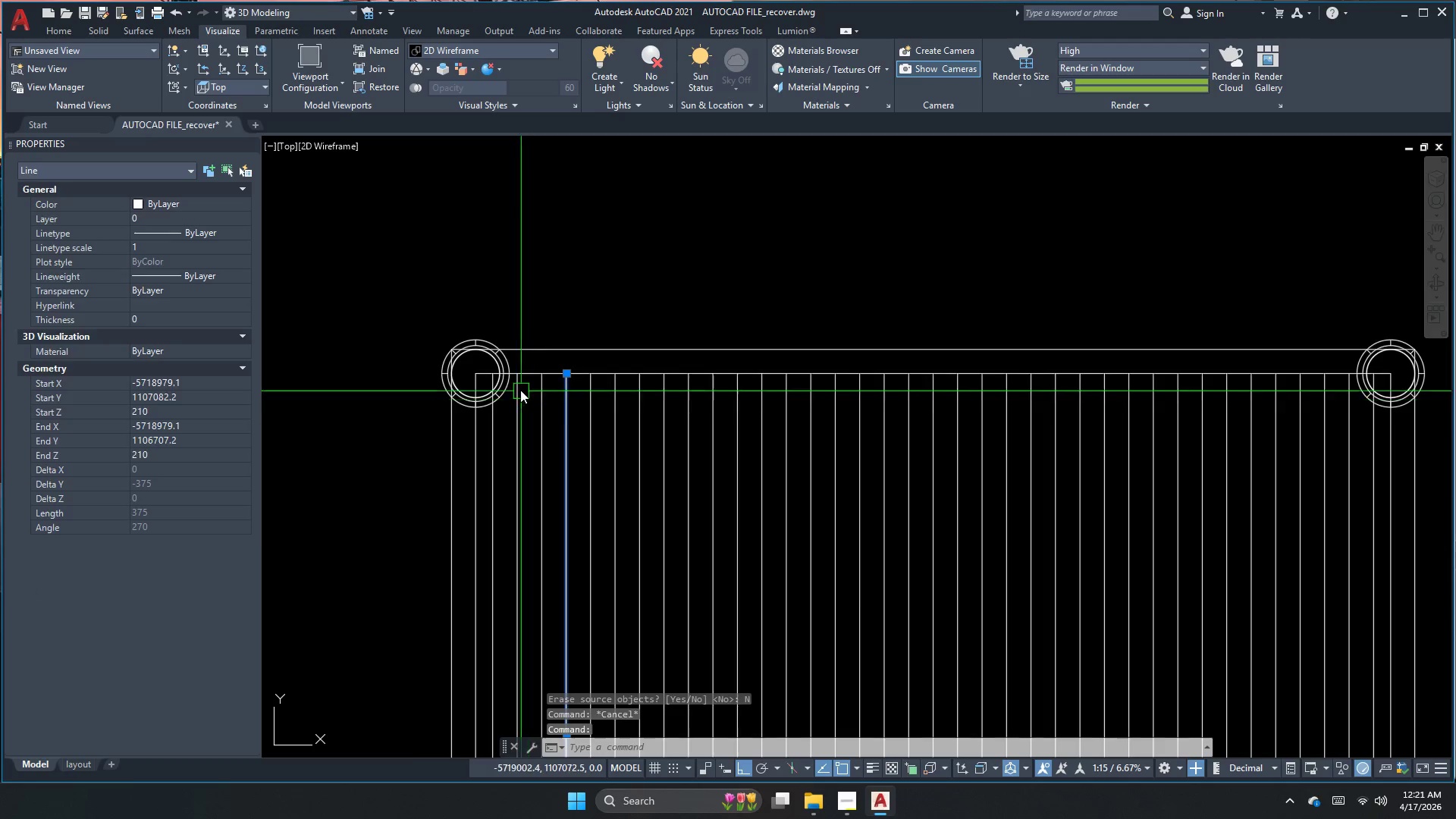 
left_click([535, 363])
 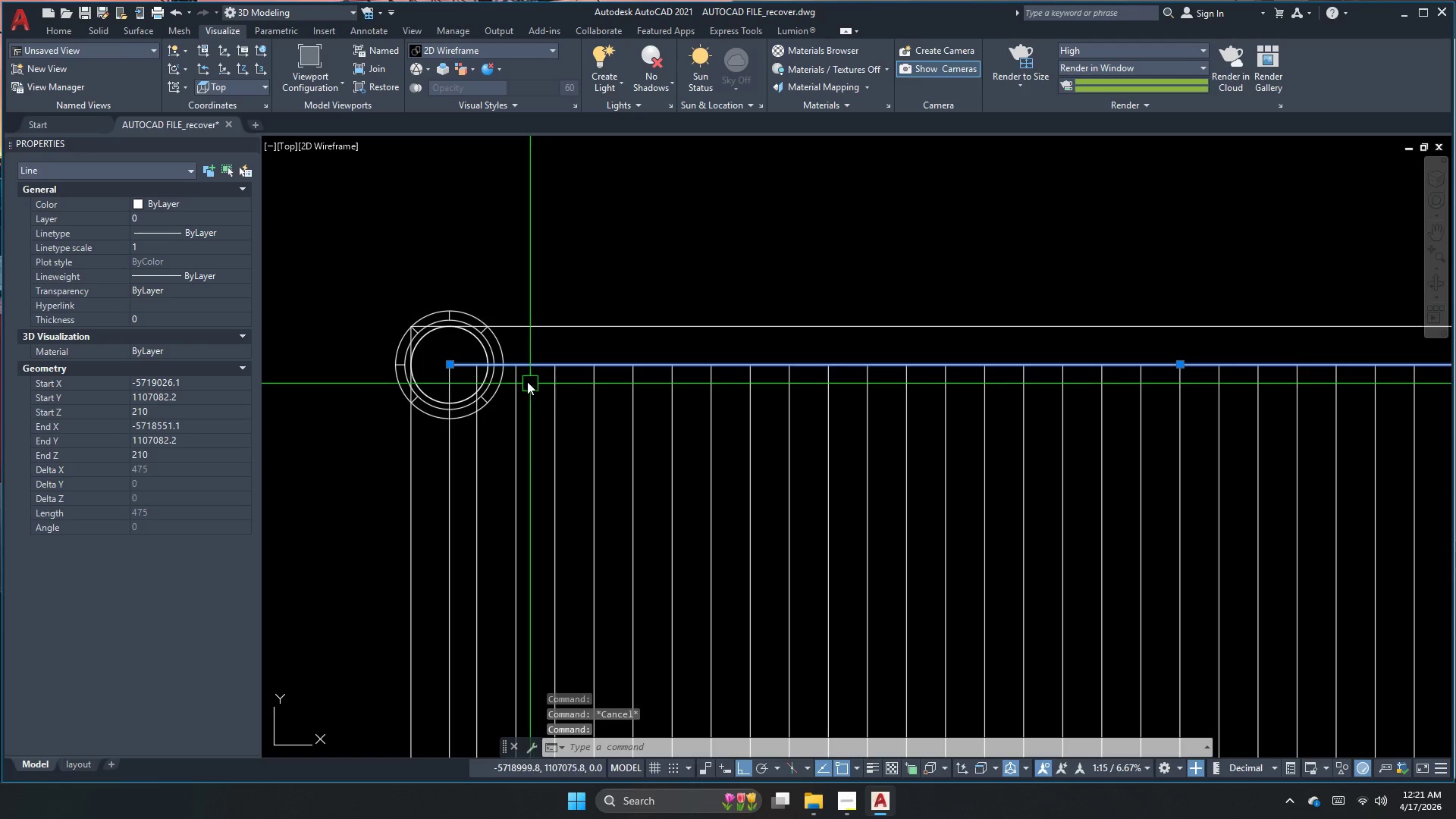 
scroll: coordinate [519, 388], scroll_direction: up, amount: 1.0
 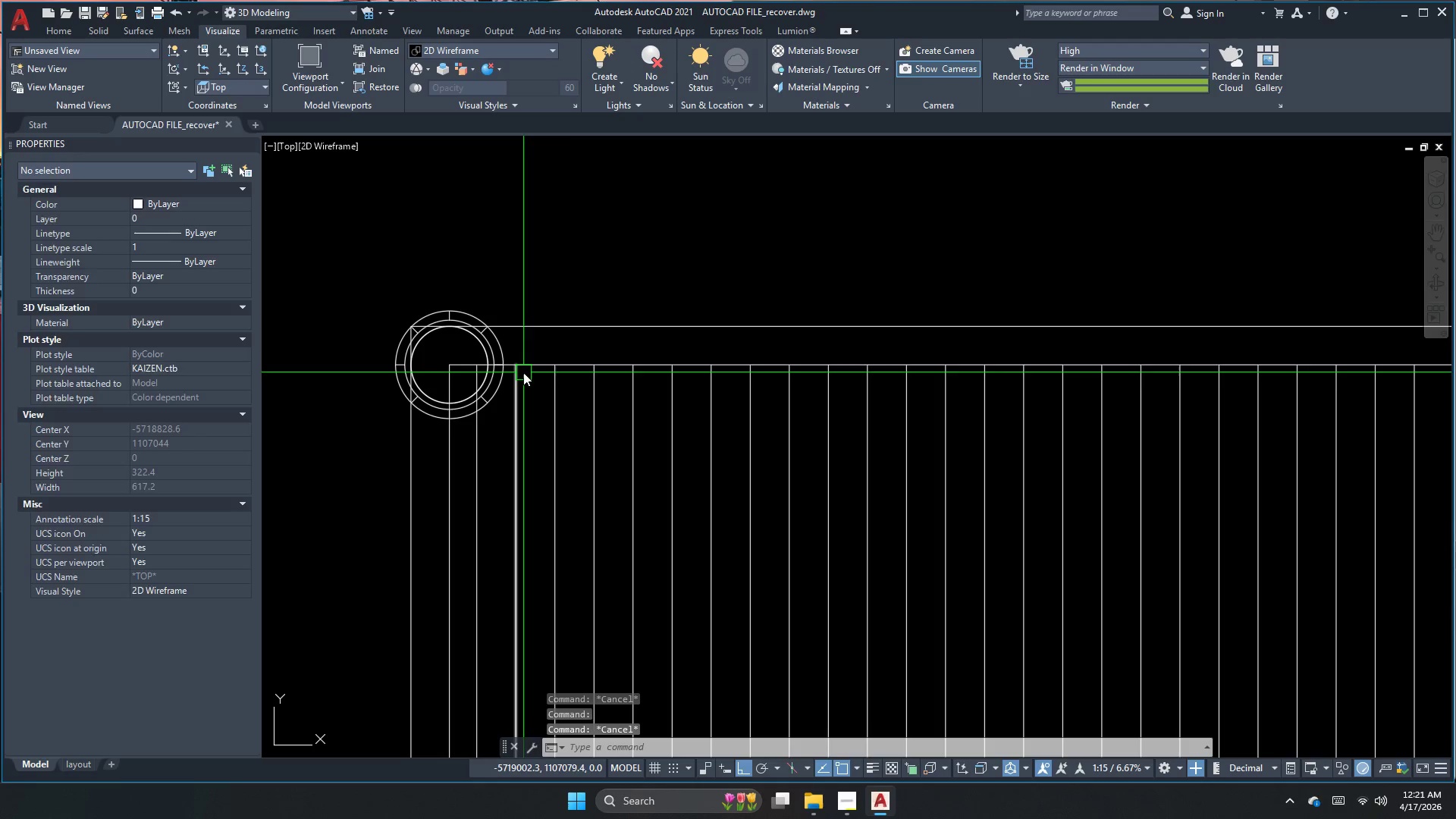 
key(C)
 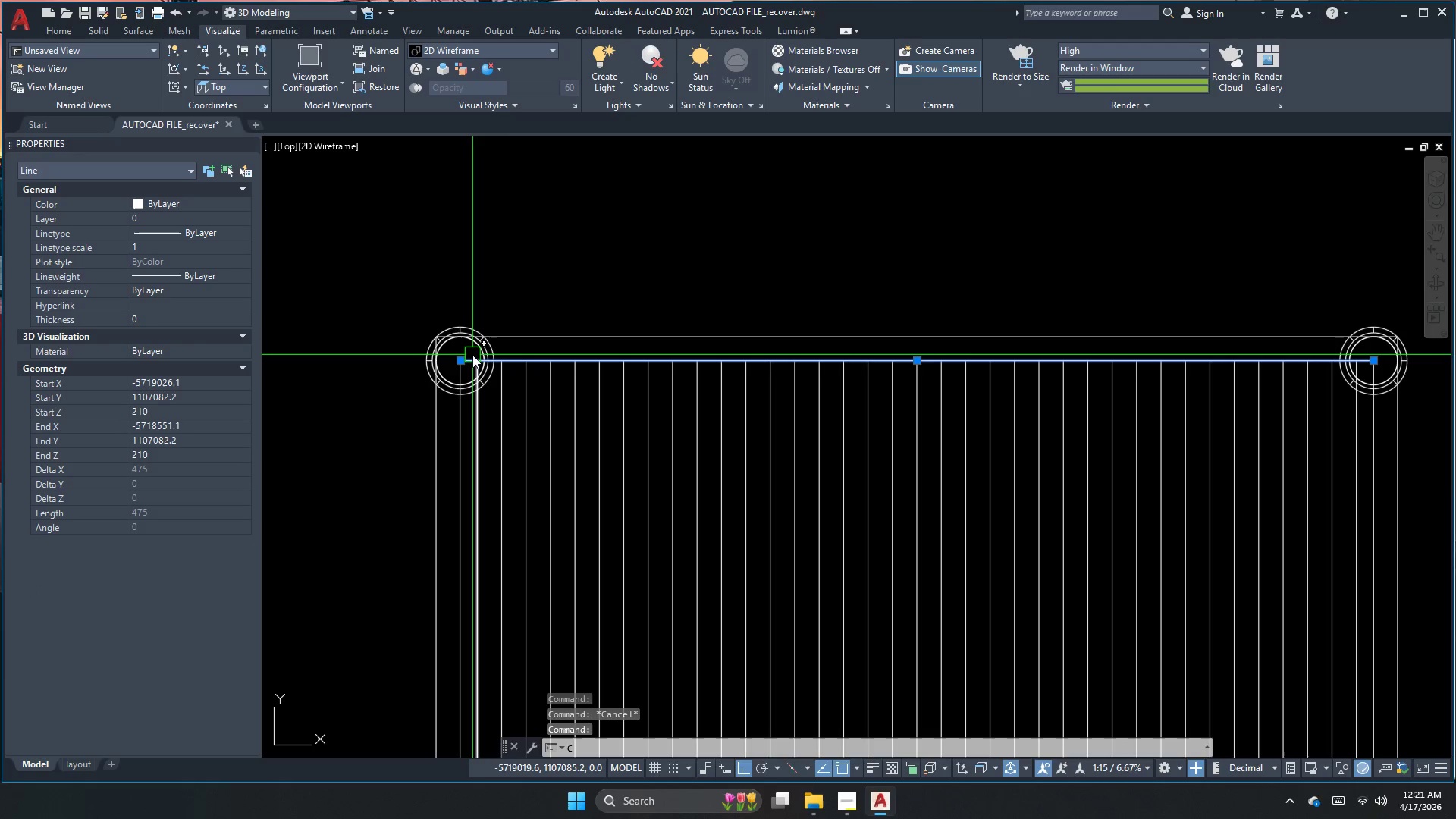 
scroll: coordinate [478, 353], scroll_direction: down, amount: 1.0
 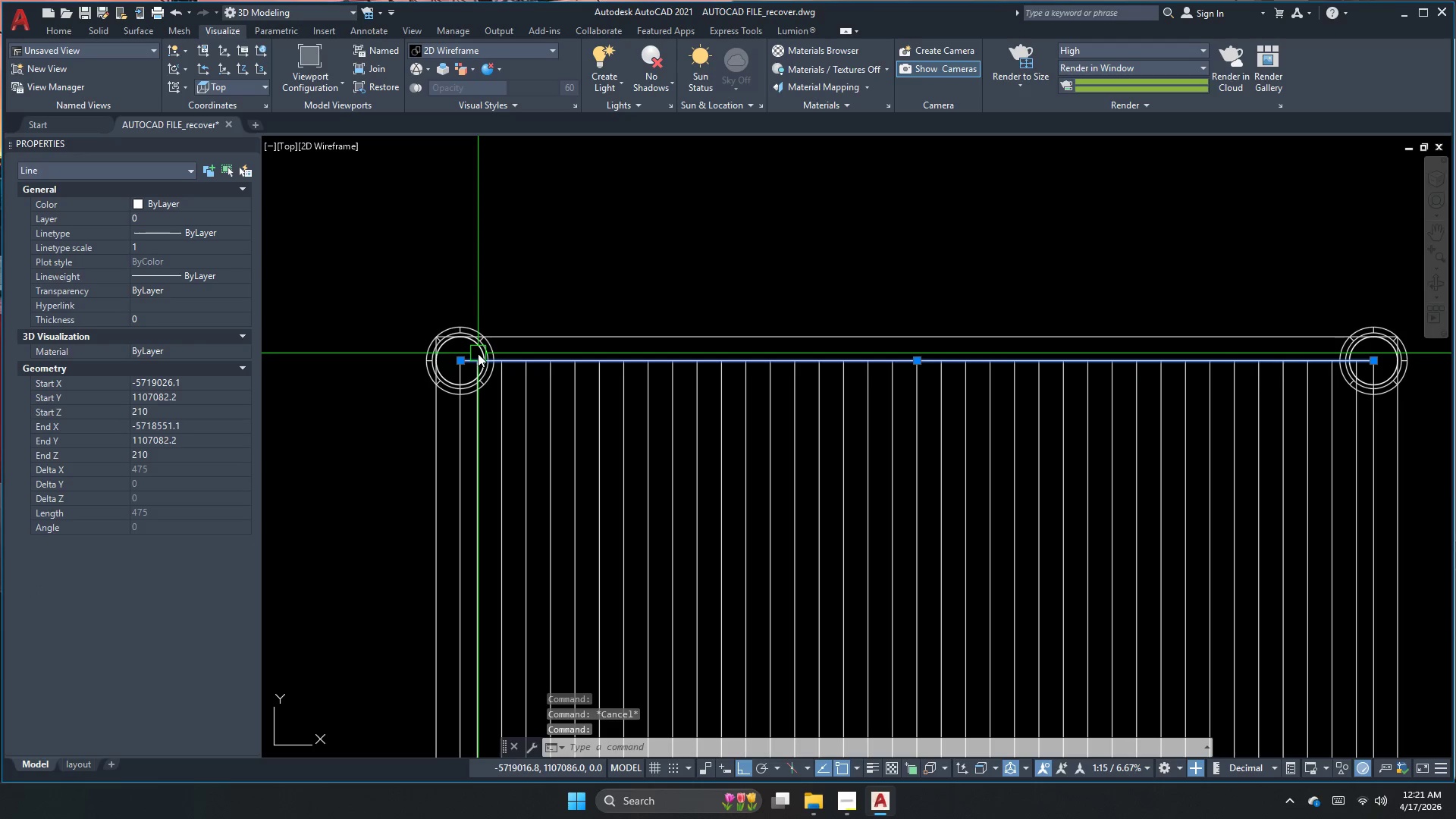 
key(O)
 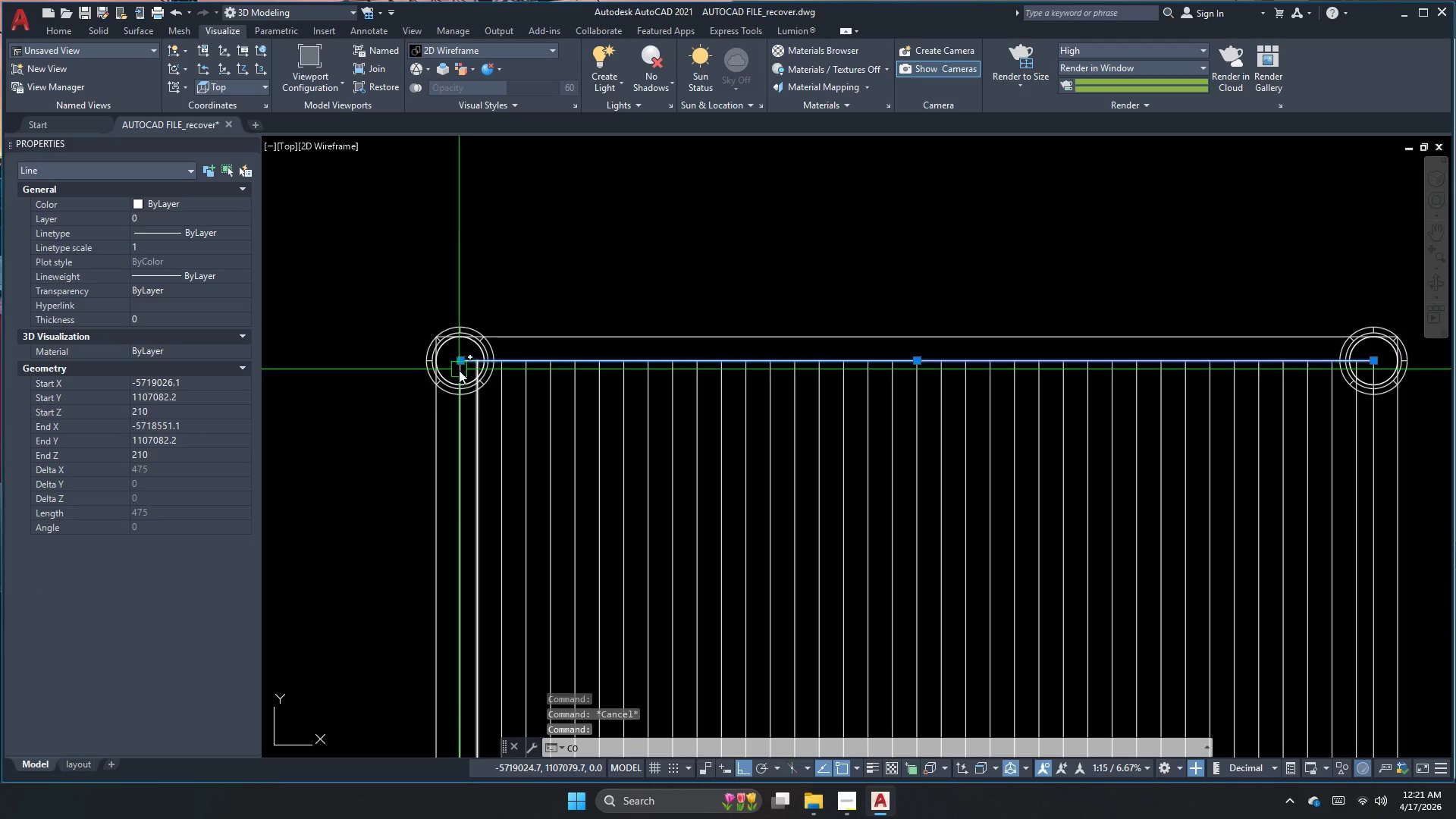 
key(Space)
 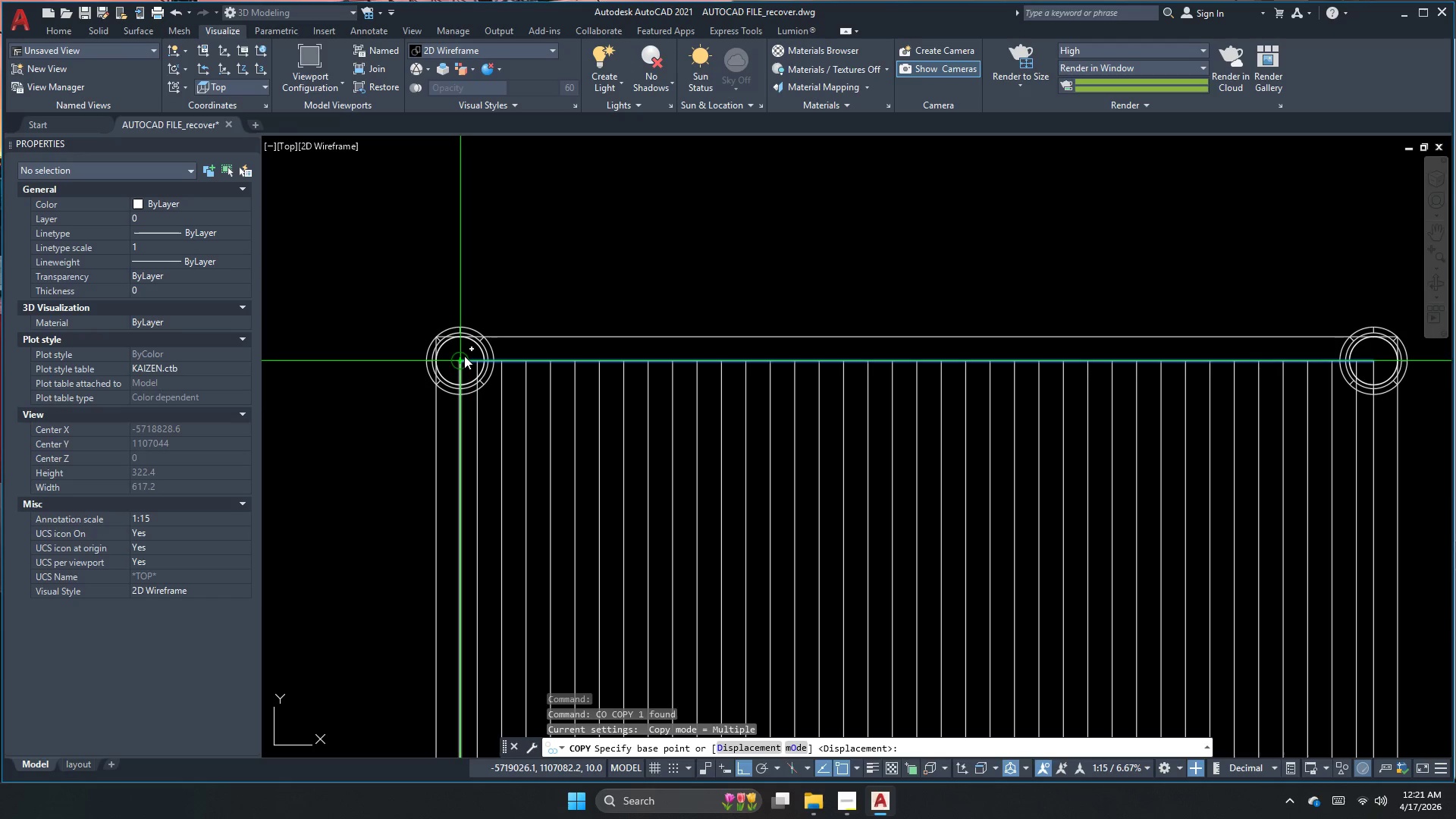 
left_click_drag(start_coordinate=[464, 355], to_coordinate=[465, 362])
 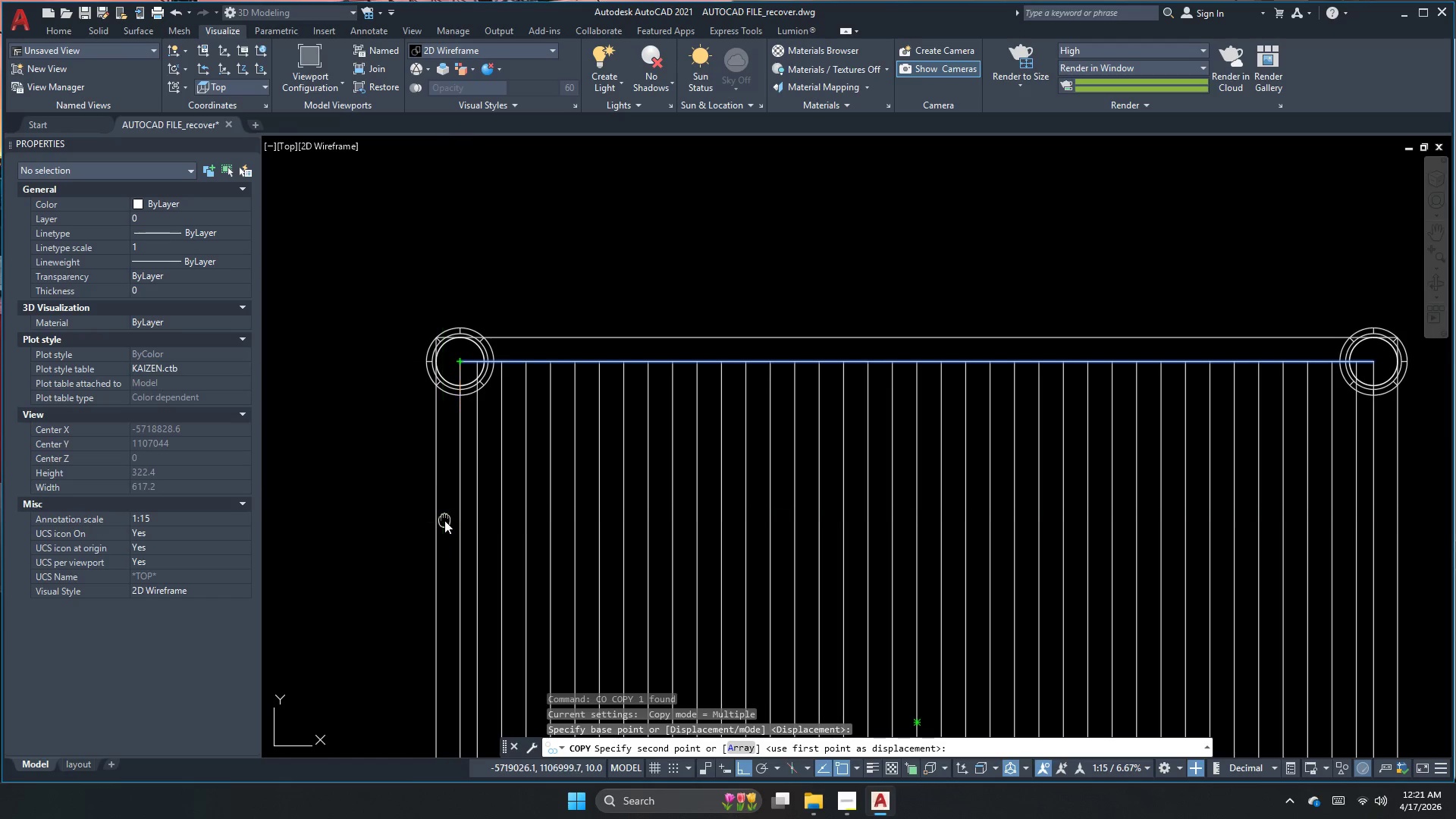 
scroll: coordinate [438, 440], scroll_direction: down, amount: 1.0
 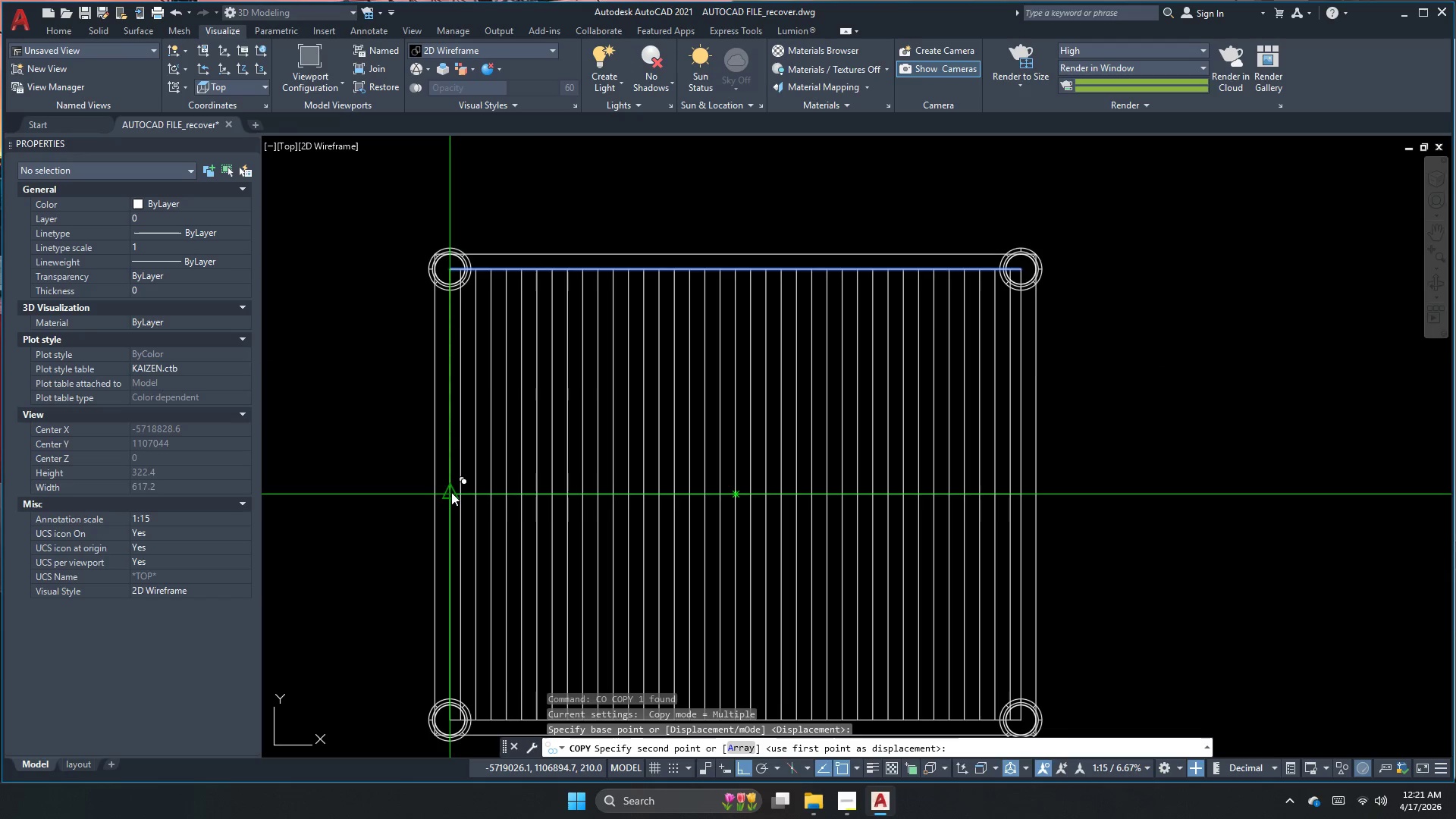 
key(Escape)
 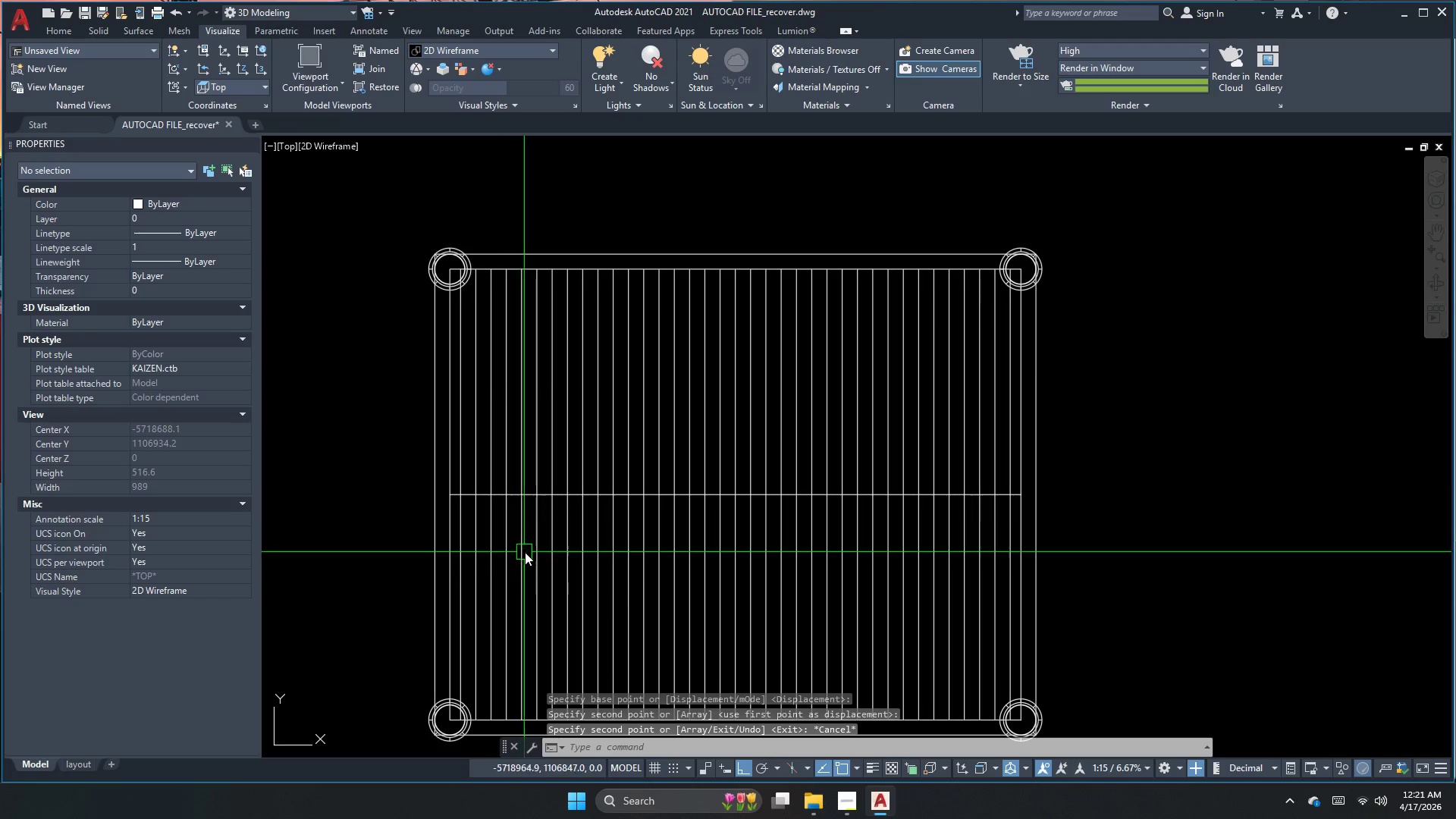 
mouse_move([532, 531])
 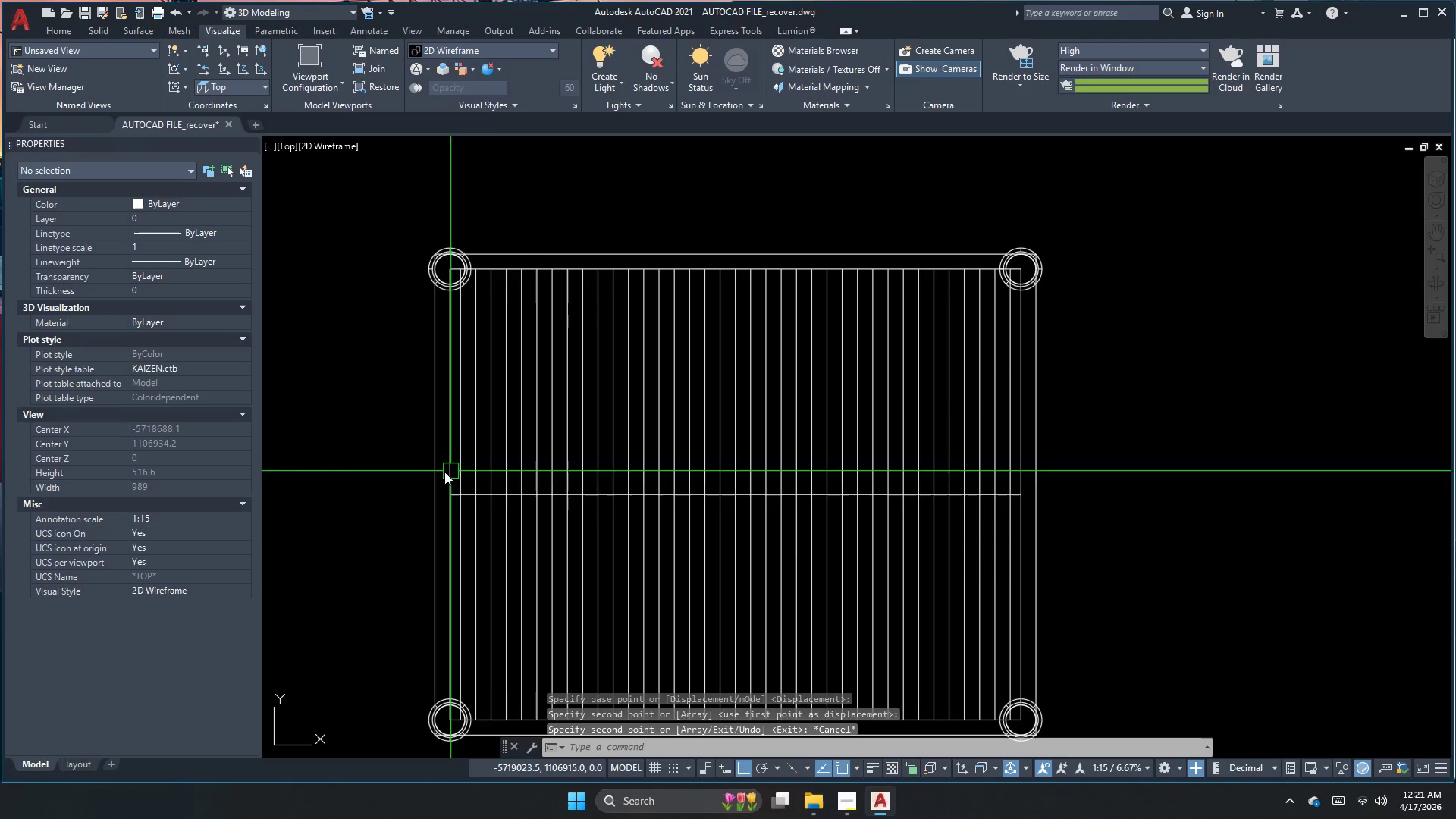 
key(Escape)
 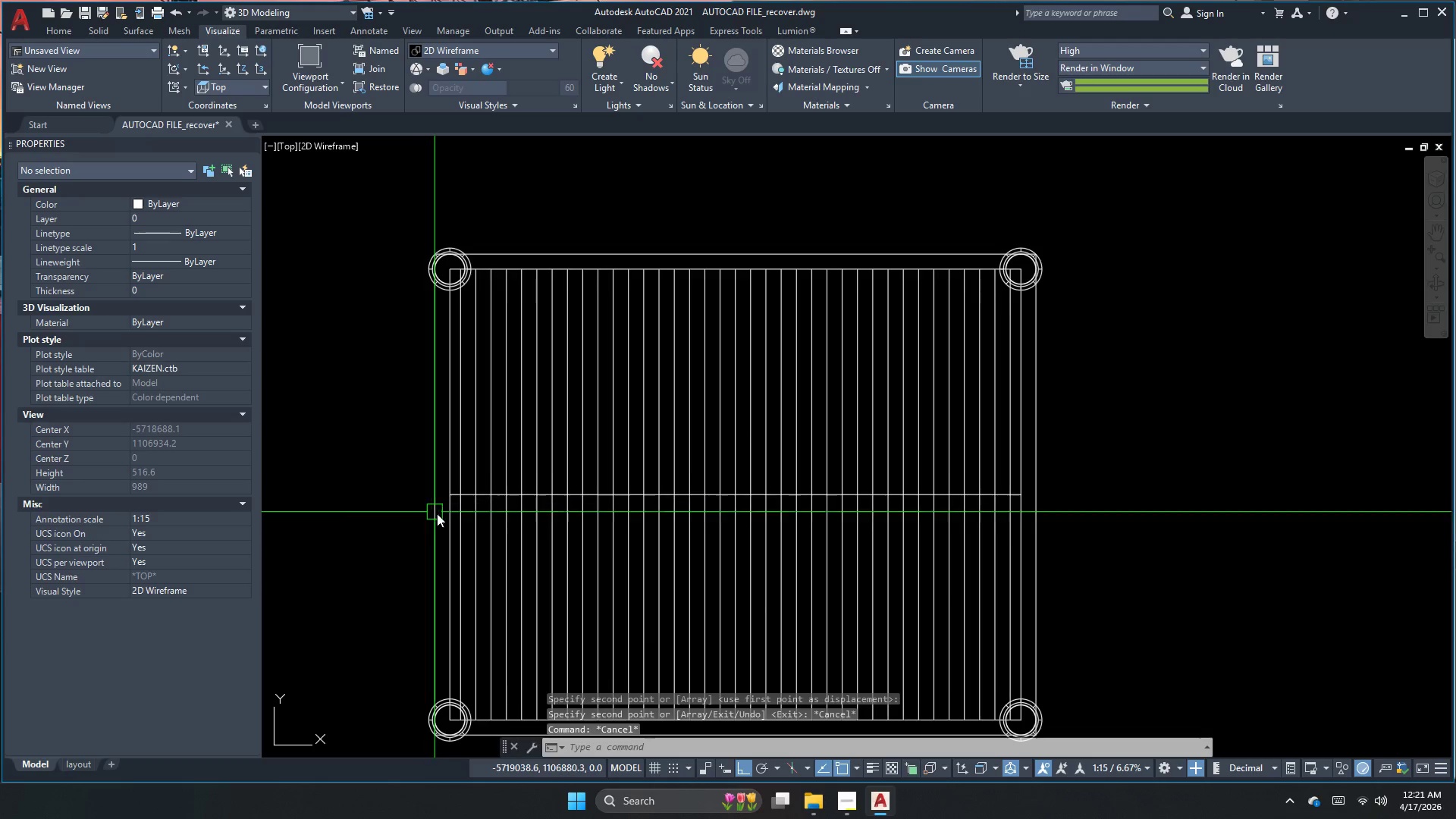 
scroll: coordinate [456, 514], scroll_direction: up, amount: 1.0
 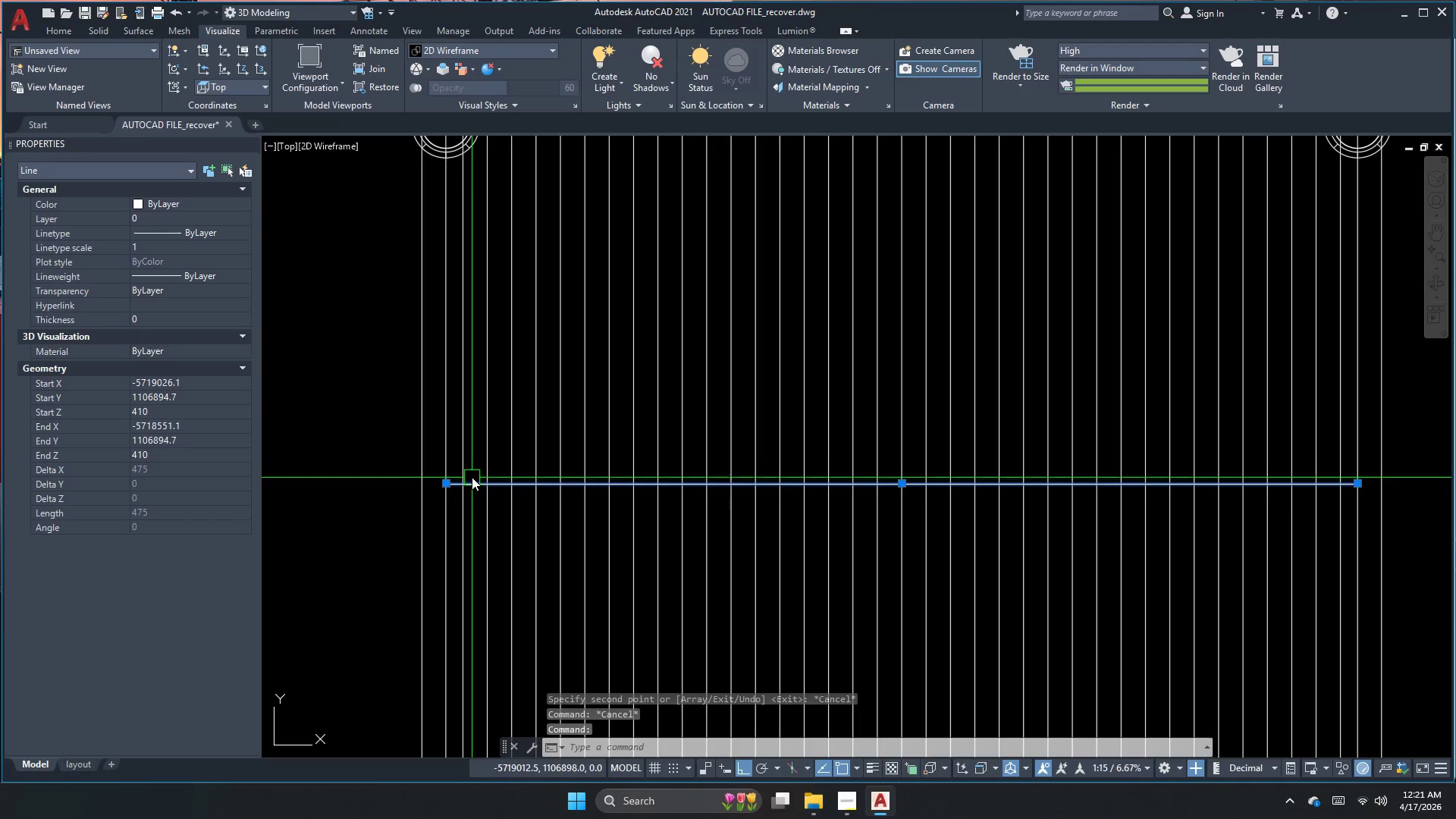 
type(co )
 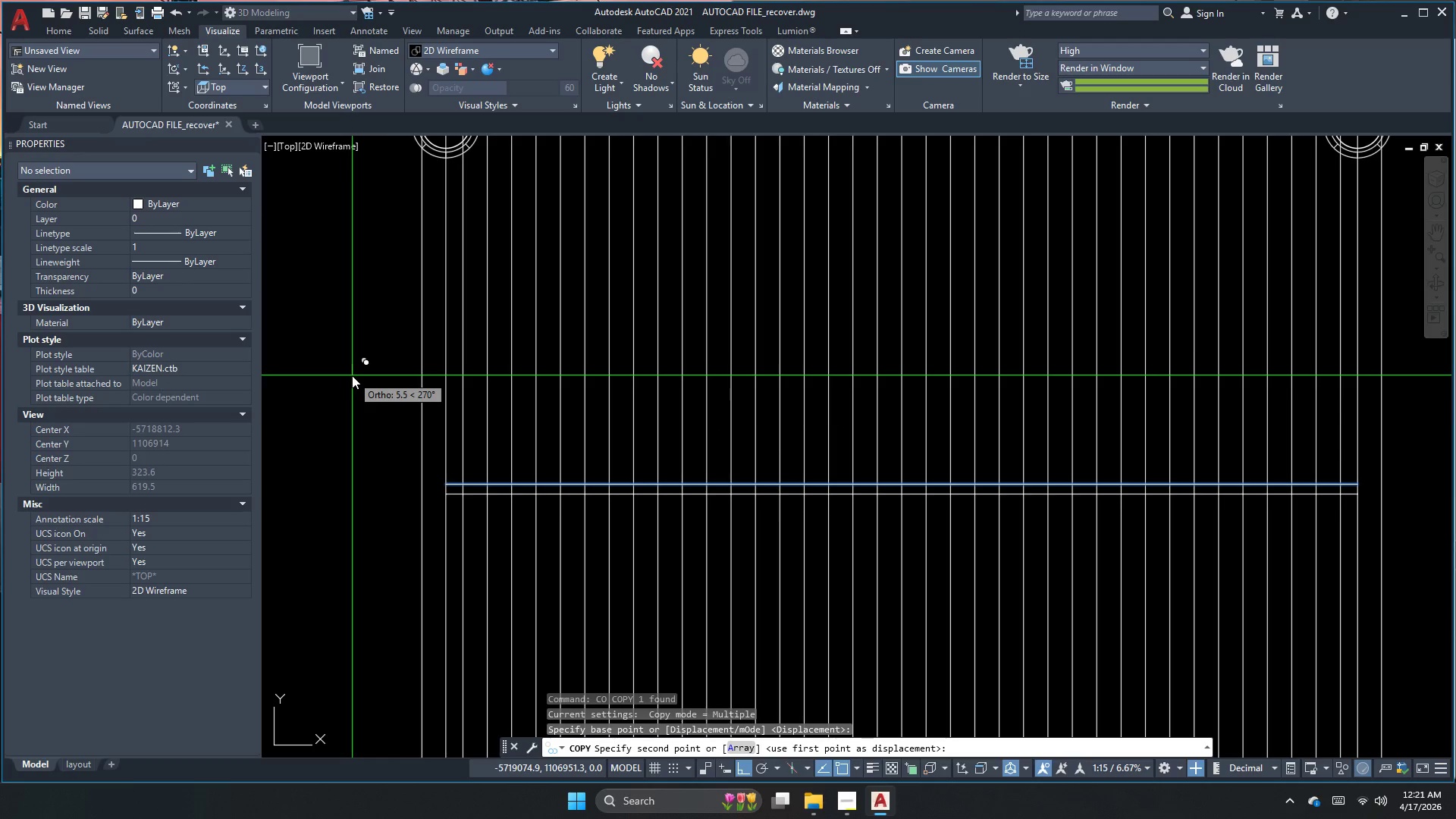 
key(Numpad1)
 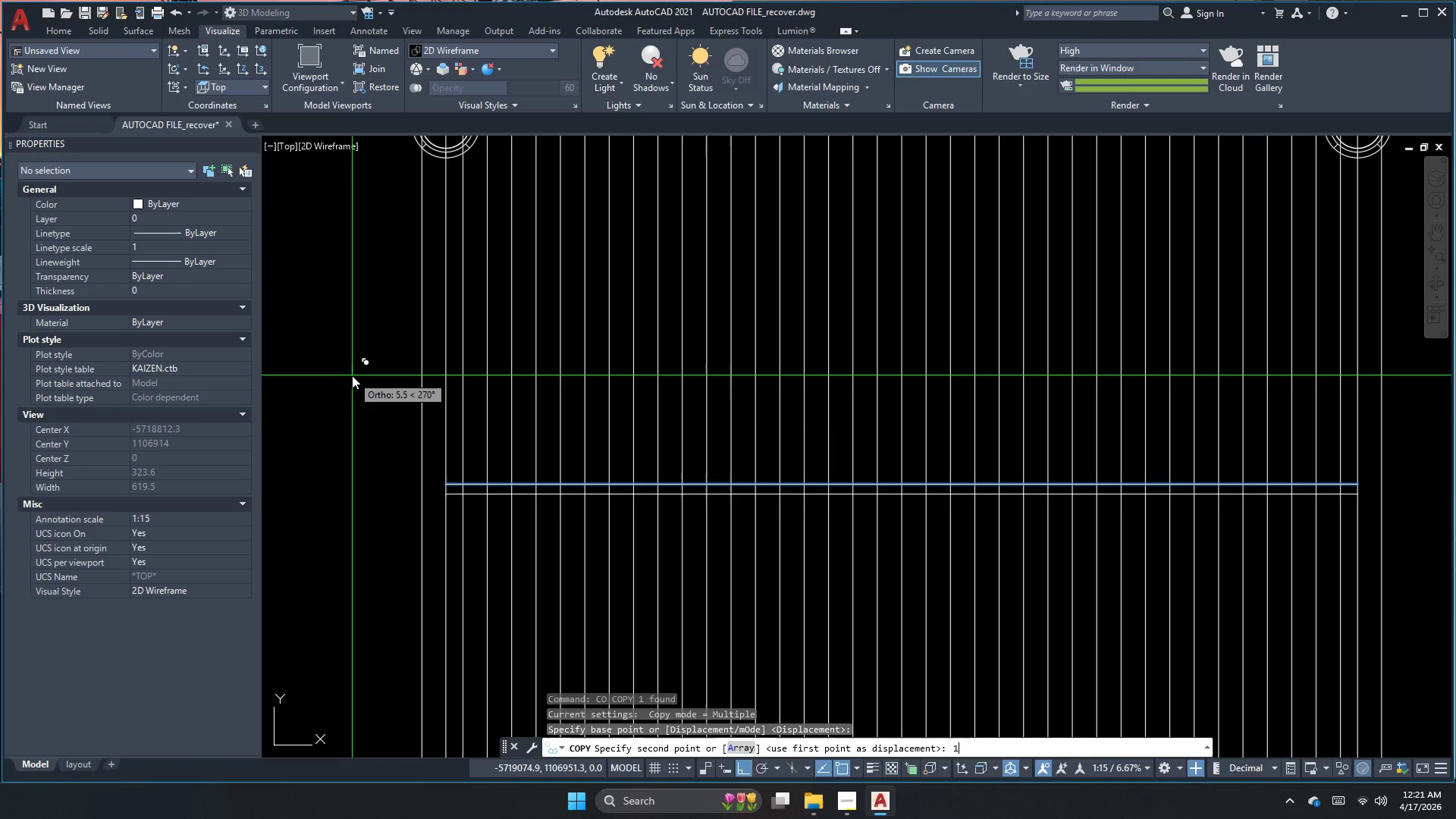 
key(Numpad2)
 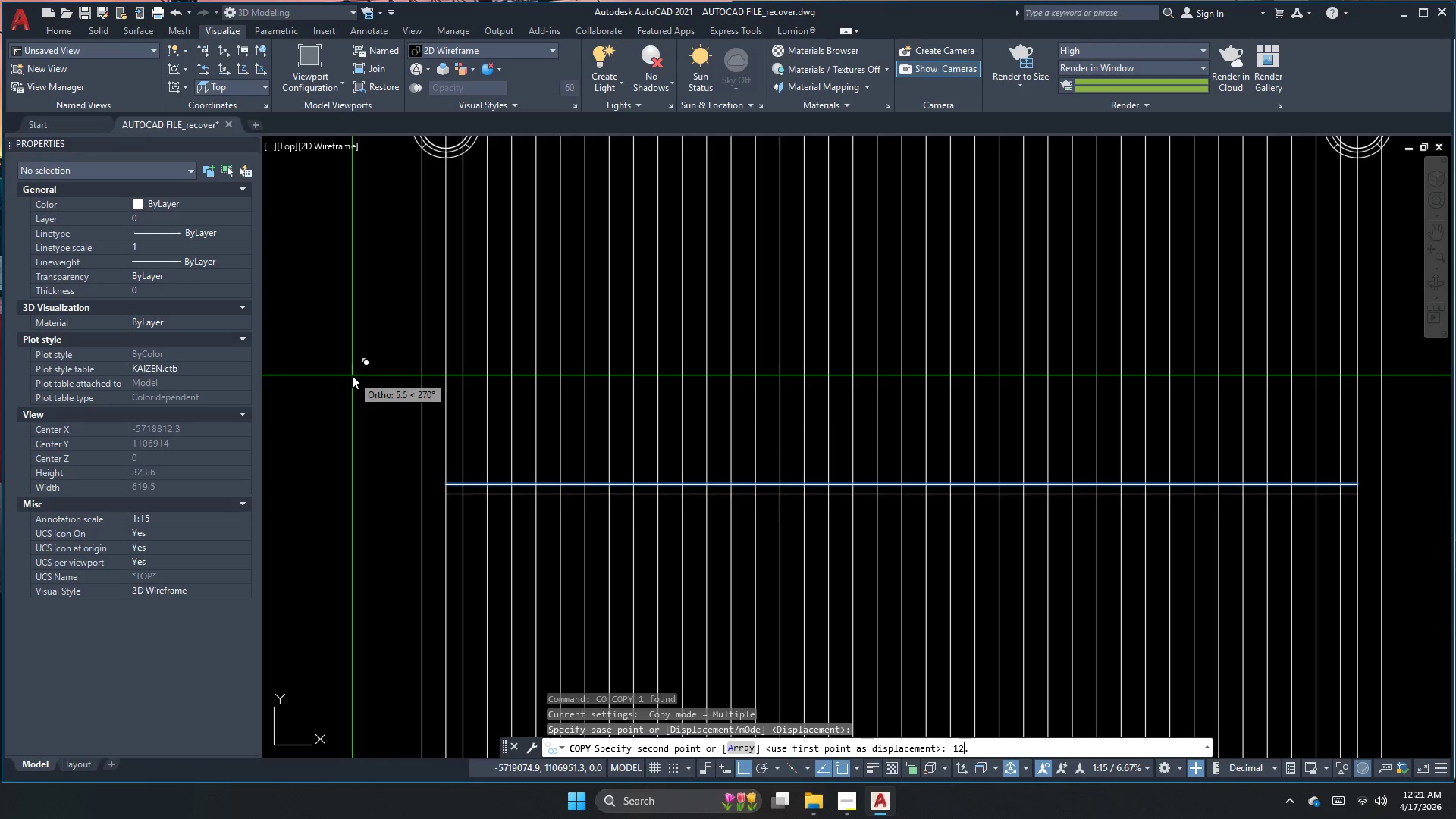 
key(NumpadDecimal)
 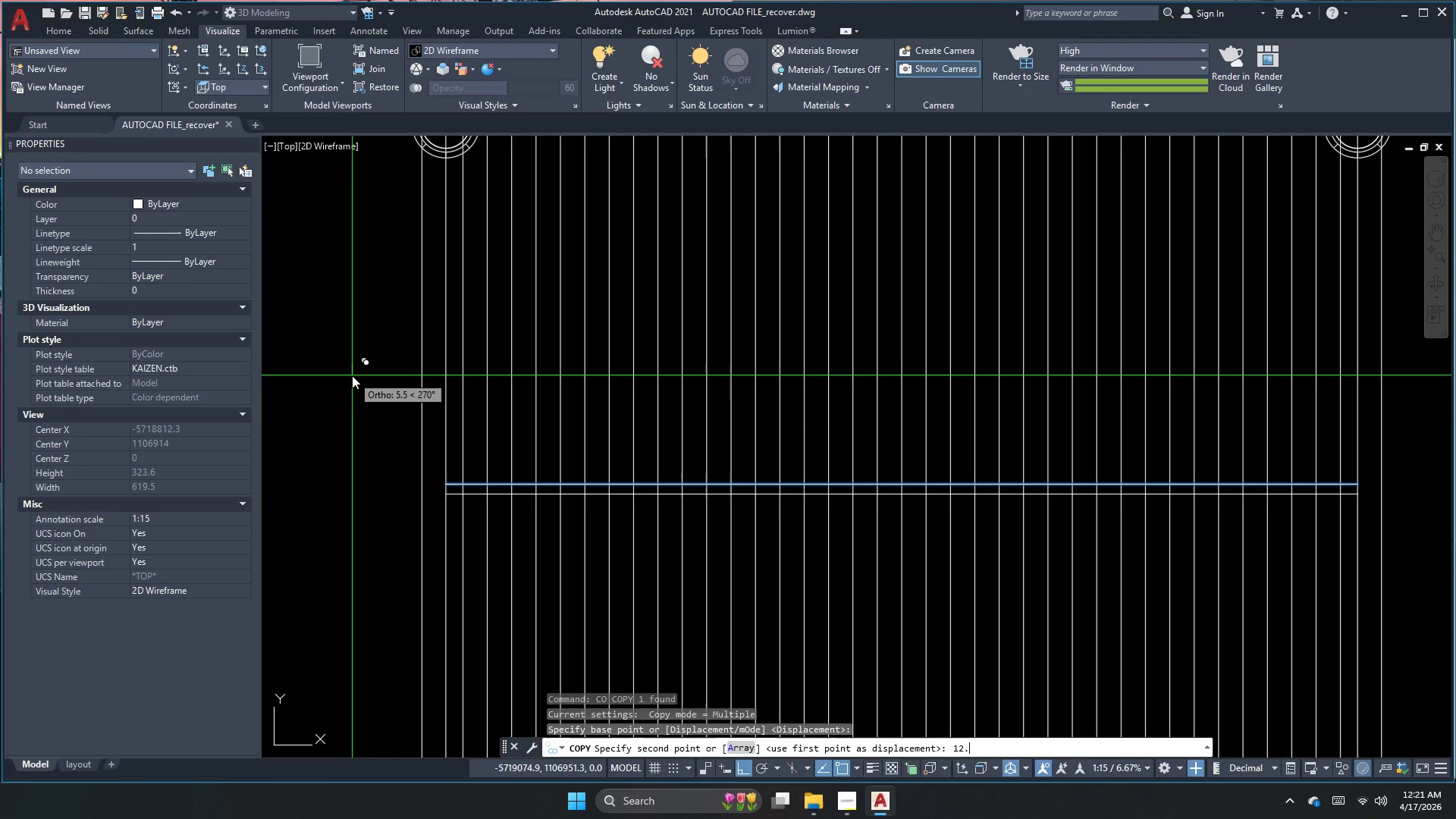 
key(Numpad7)
 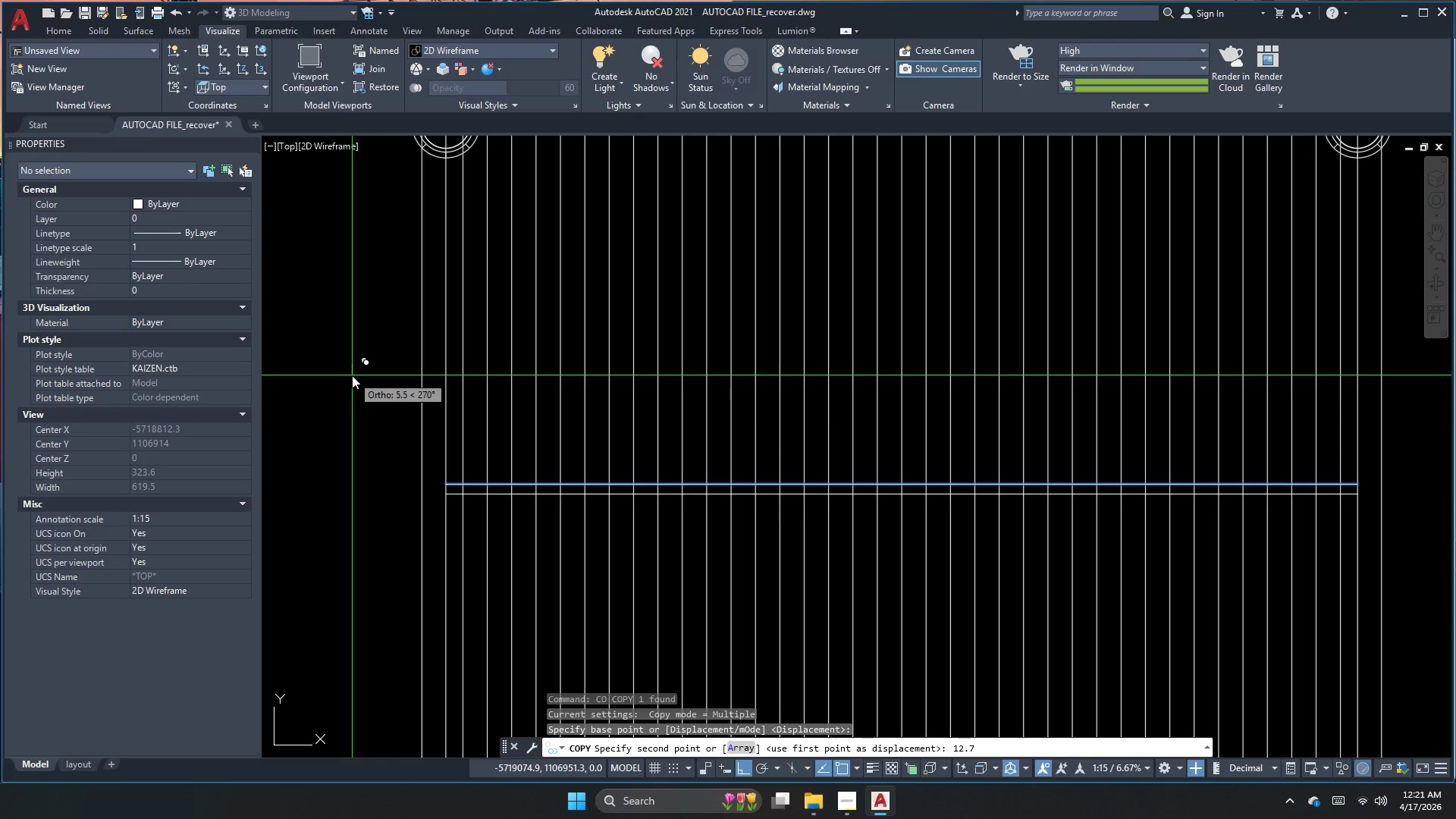 
key(NumpadEnter)
 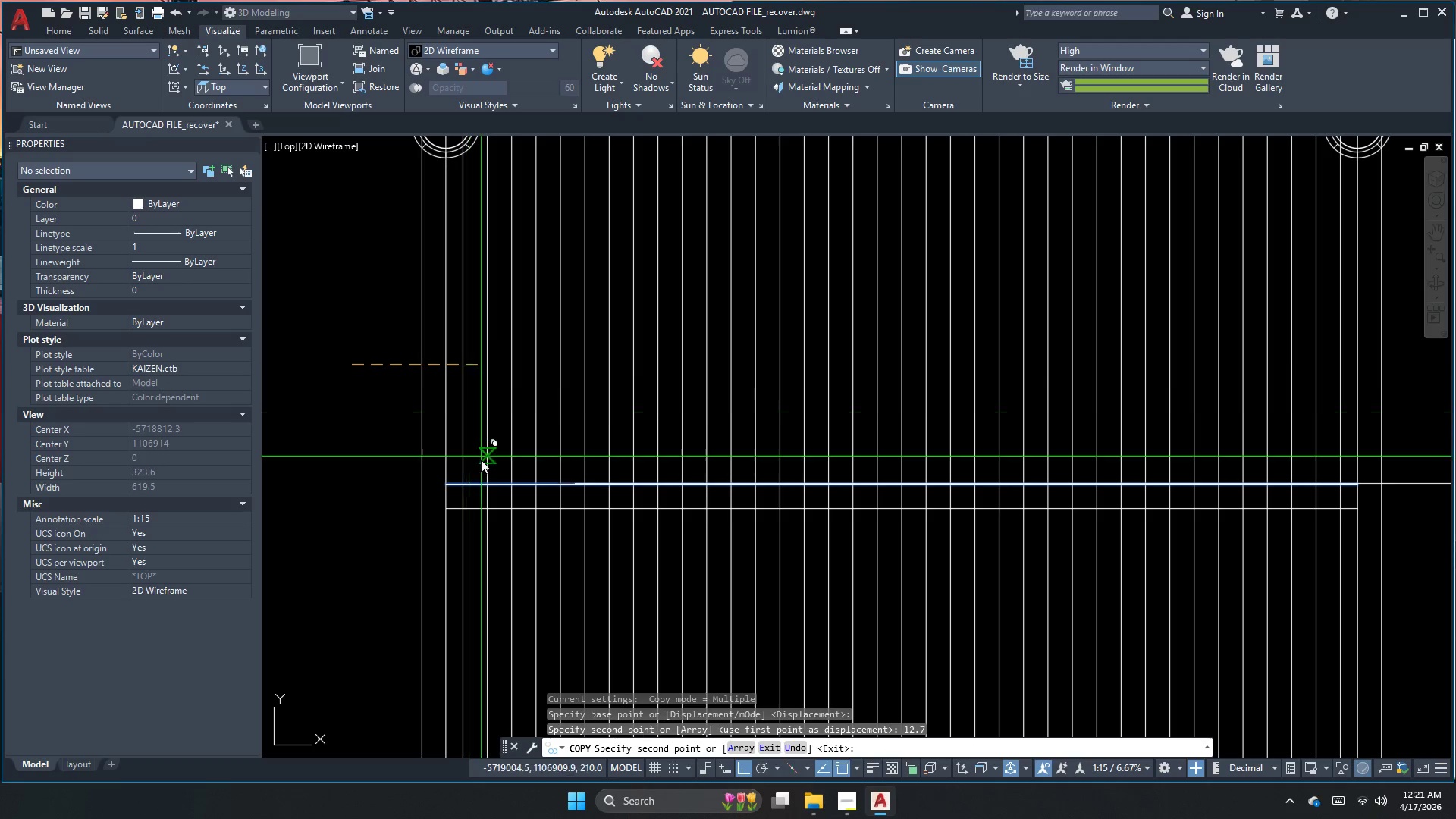 
key(Escape)
 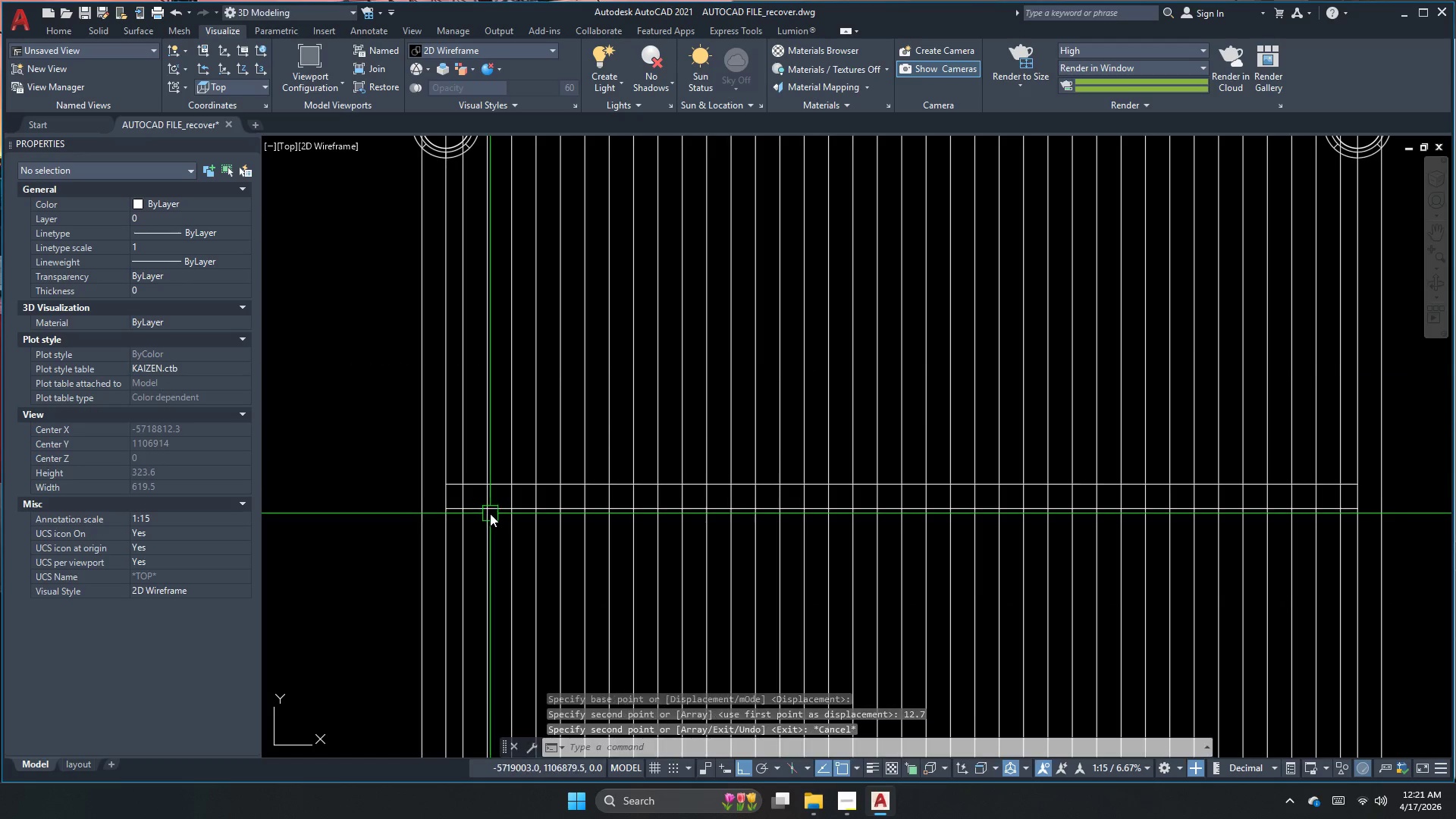 
left_click([490, 513])
 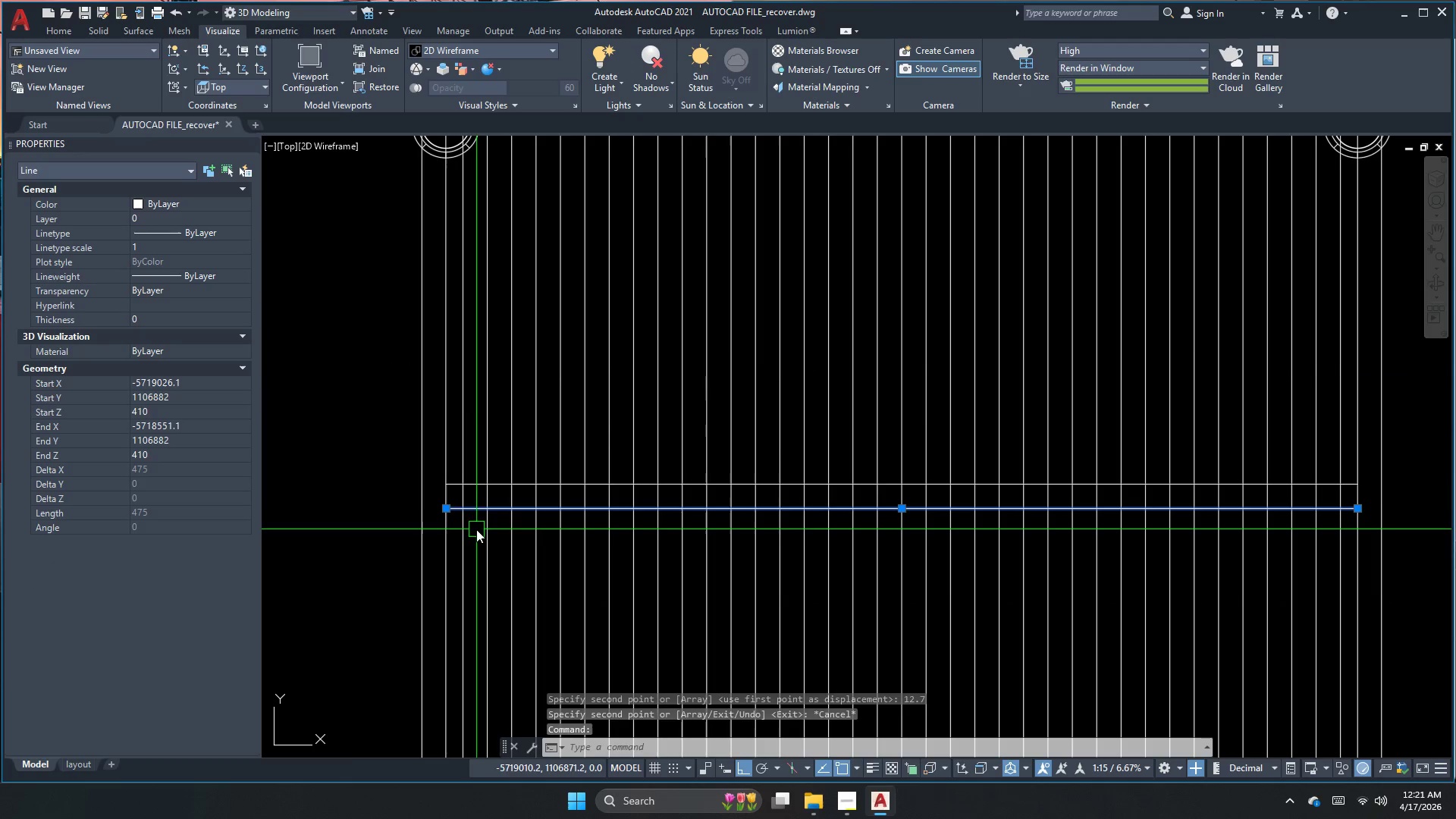 
type(co )
 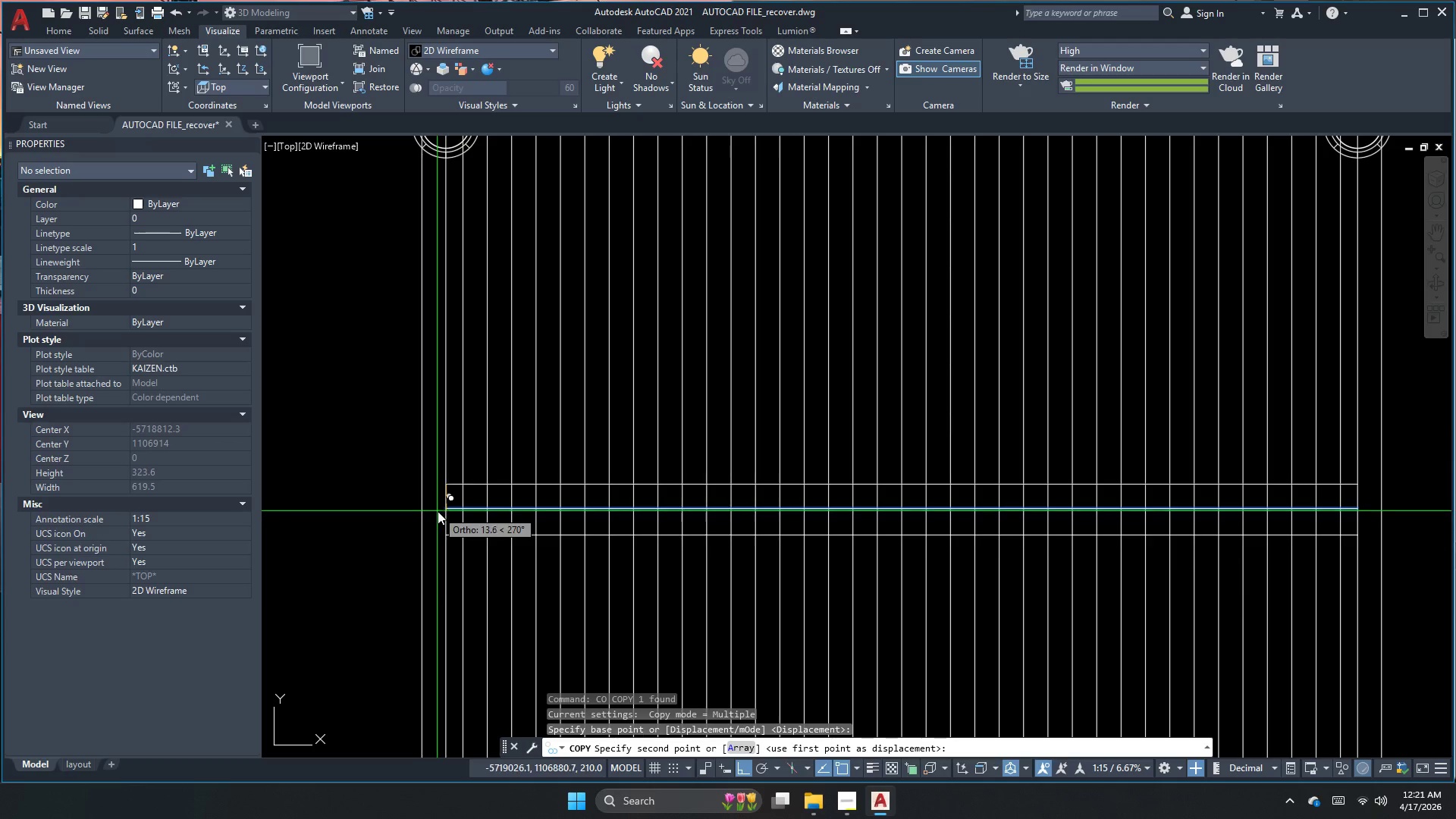 
left_click([444, 510])
 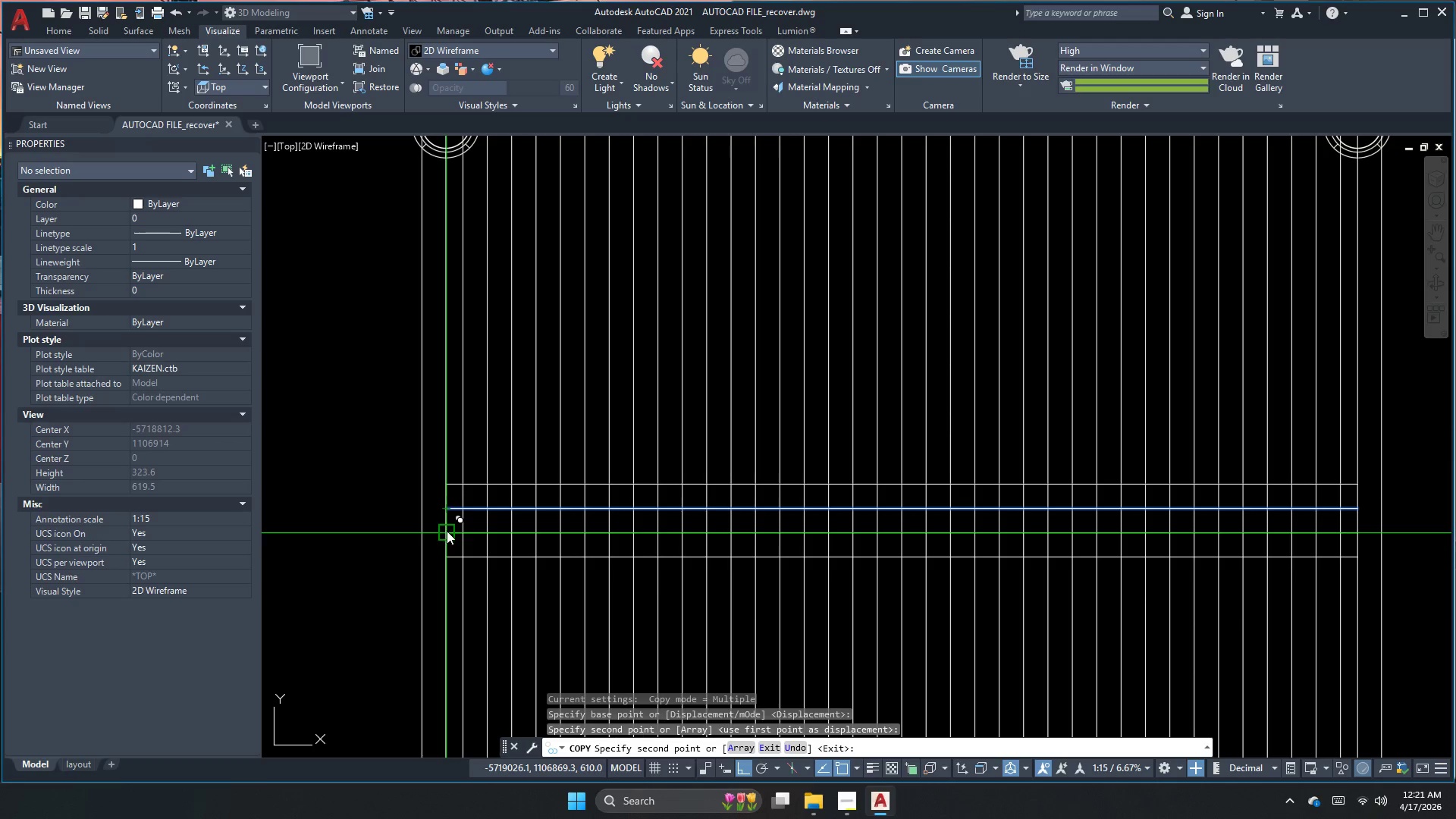 
left_click([447, 532])
 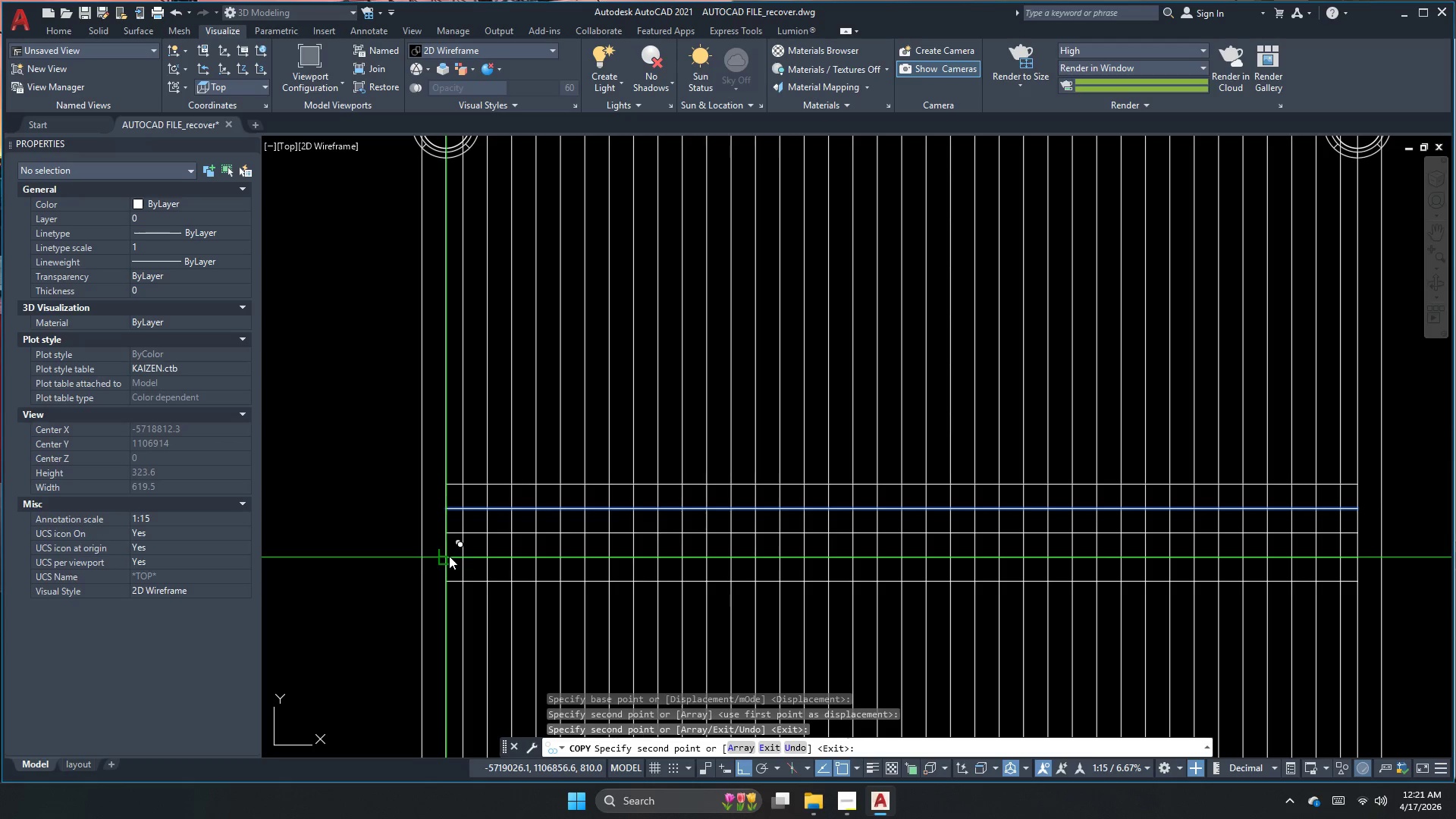 
left_click([450, 555])
 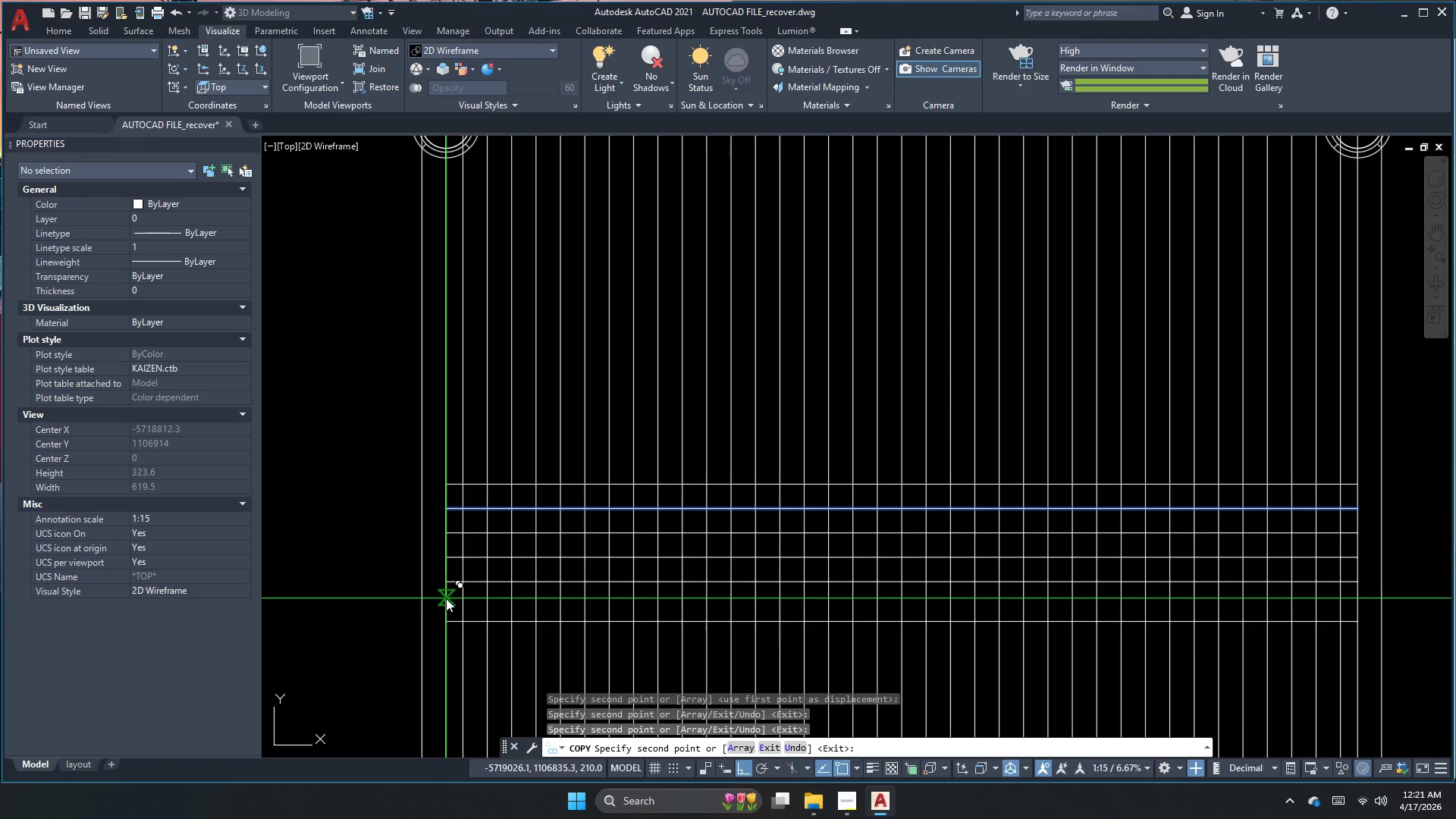 
scroll: coordinate [446, 597], scroll_direction: up, amount: 2.0
 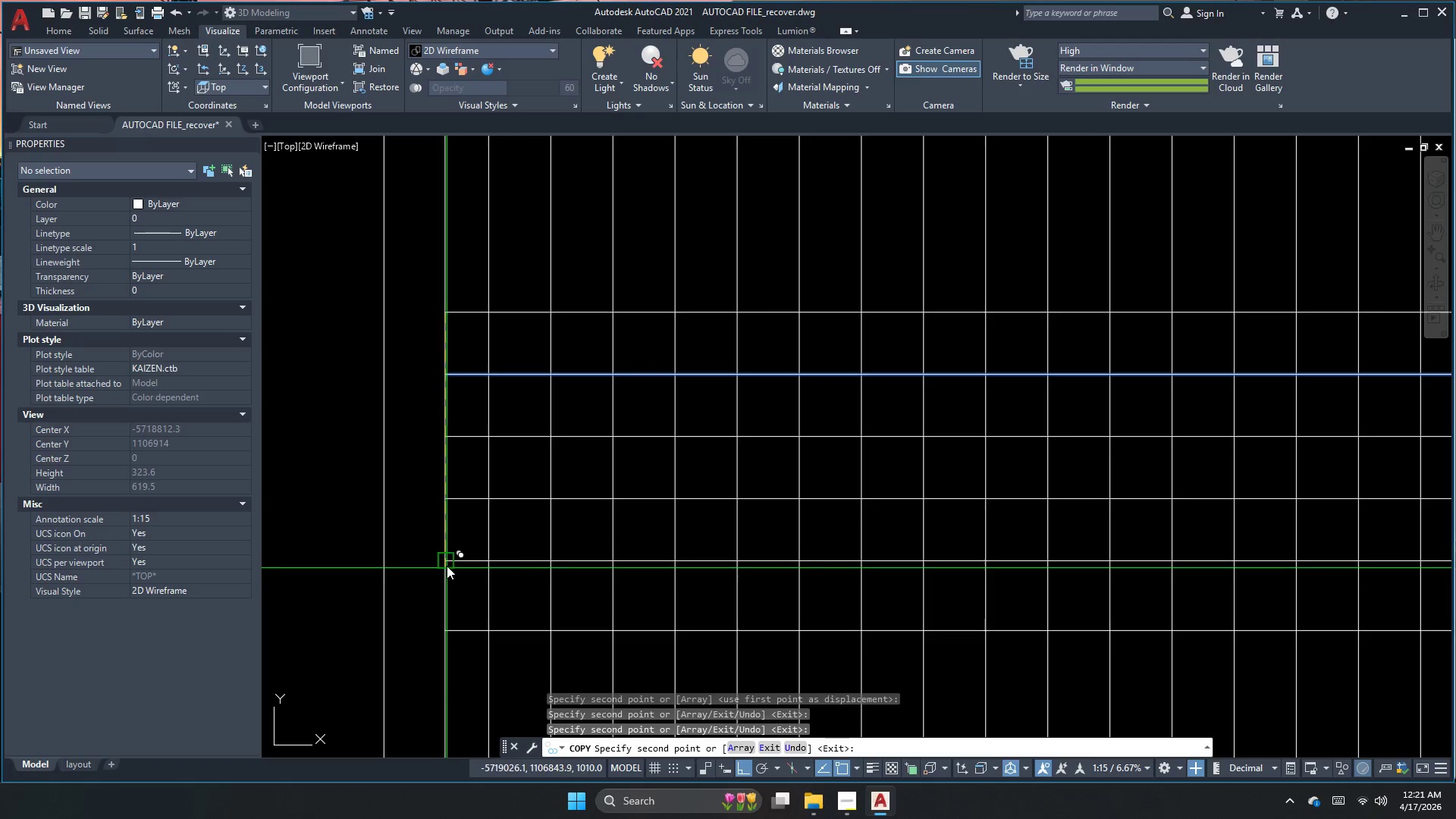 
left_click([447, 563])
 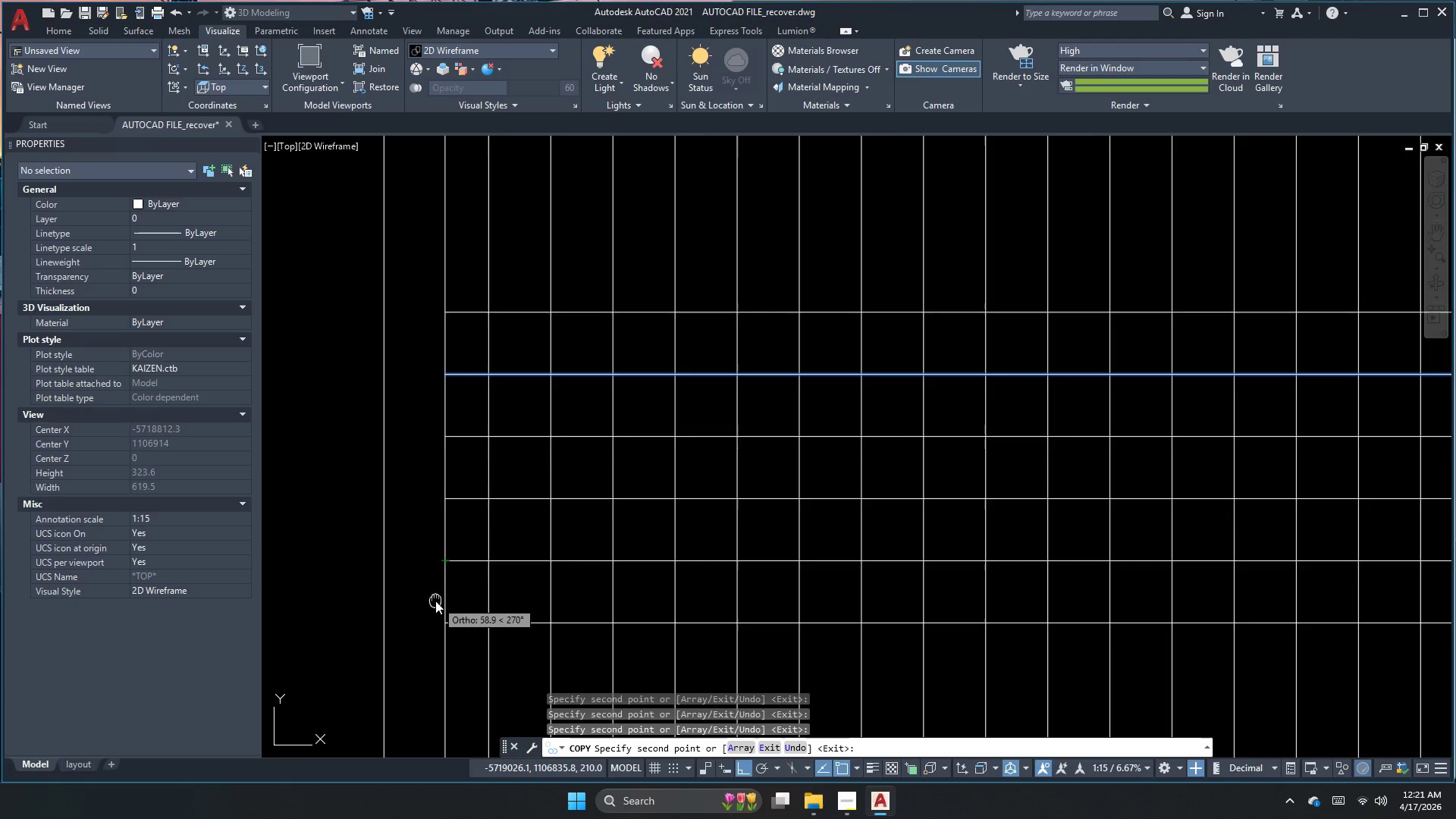 
scroll: coordinate [435, 488], scroll_direction: down, amount: 1.0
 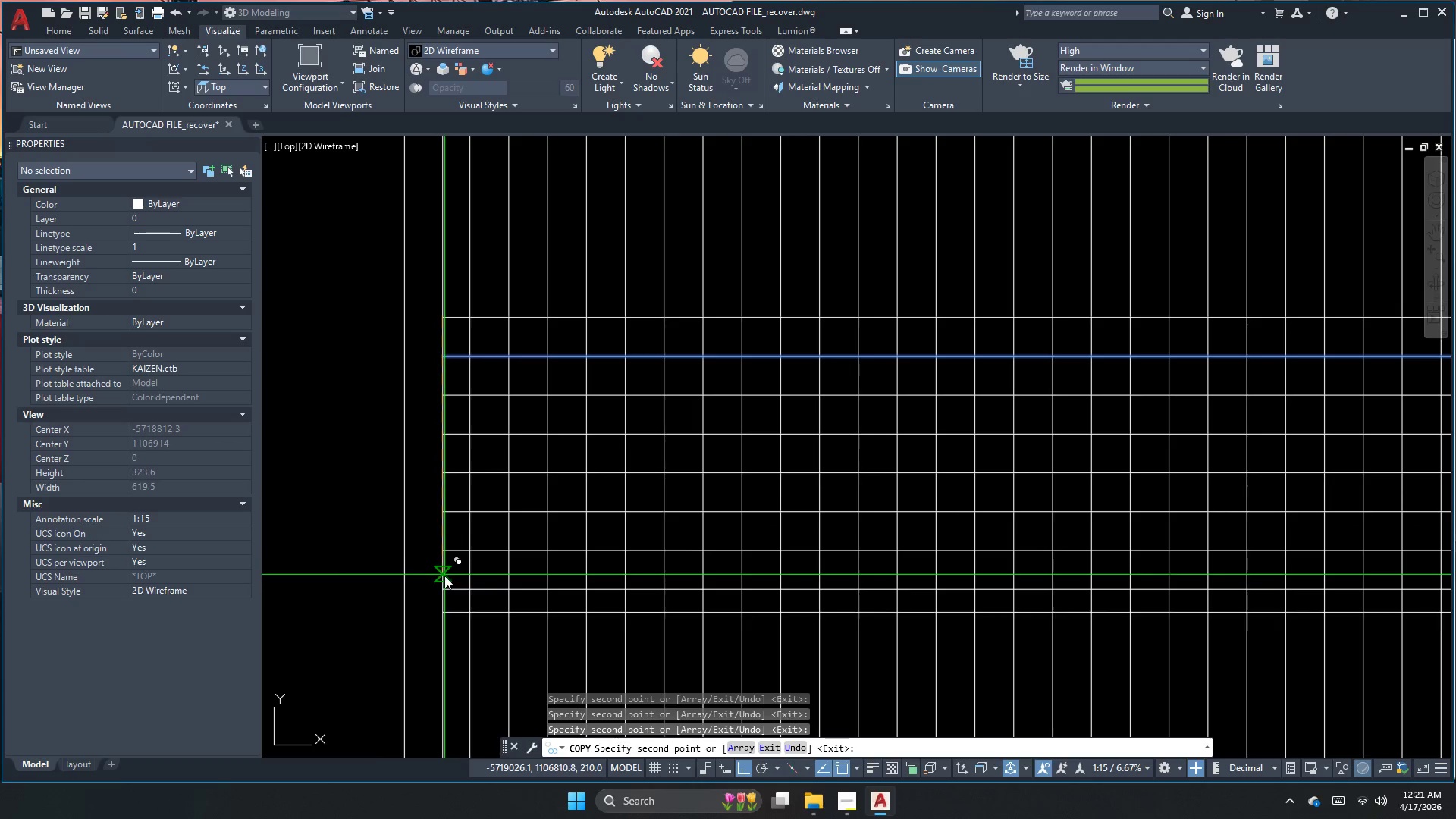 
left_click([447, 588])
 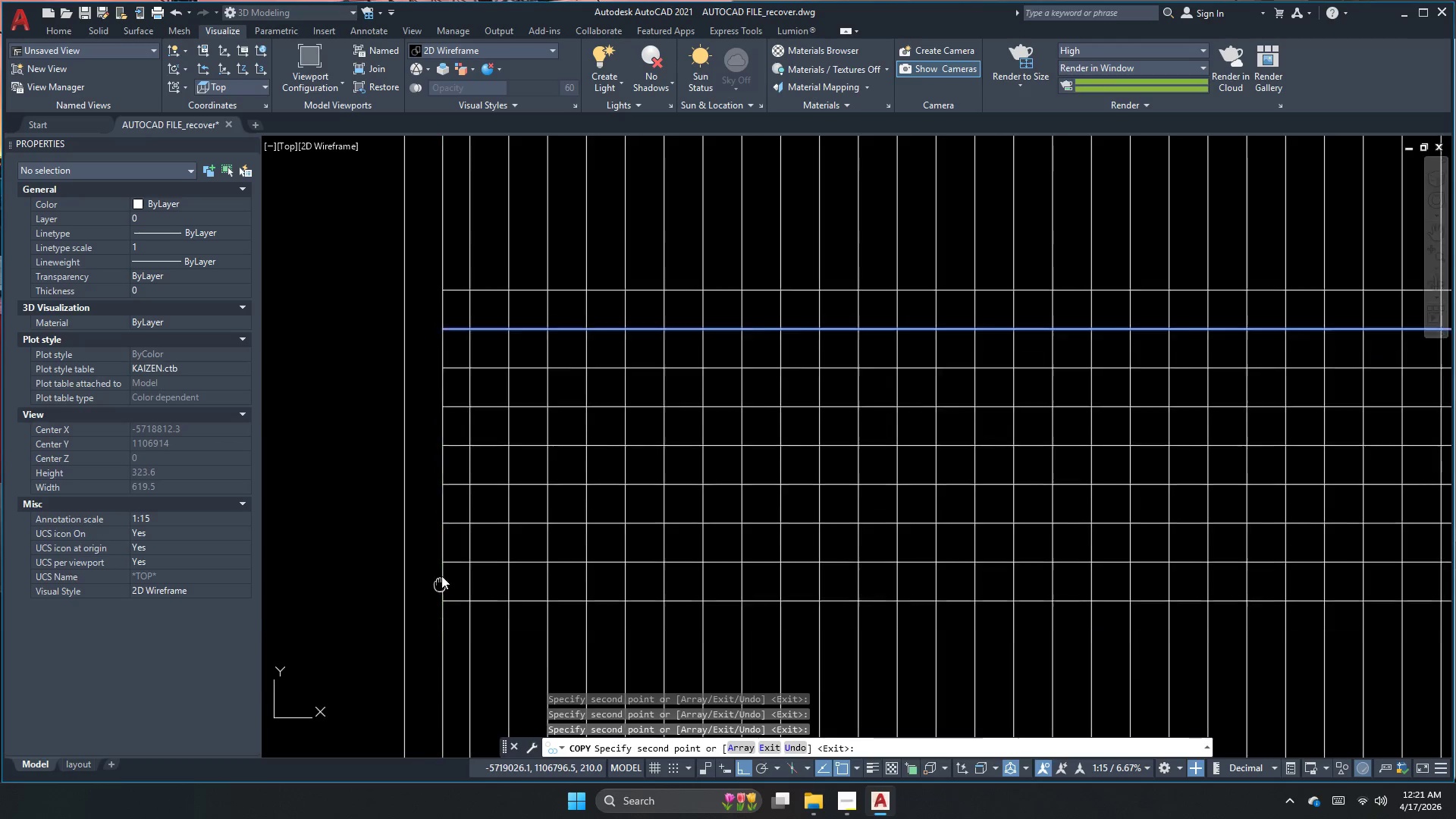 
scroll: coordinate [462, 445], scroll_direction: down, amount: 1.0
 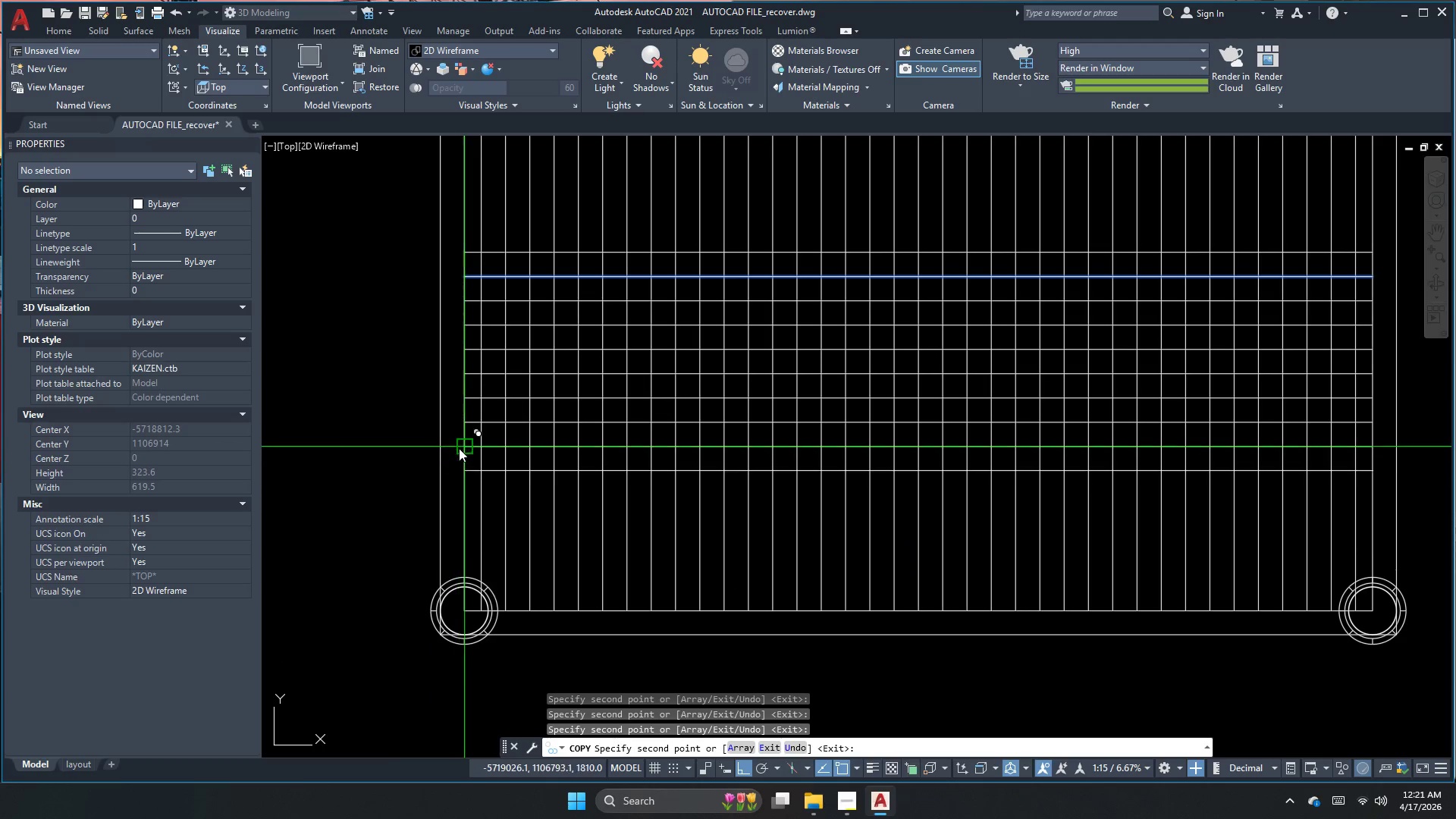 
left_click([459, 447])
 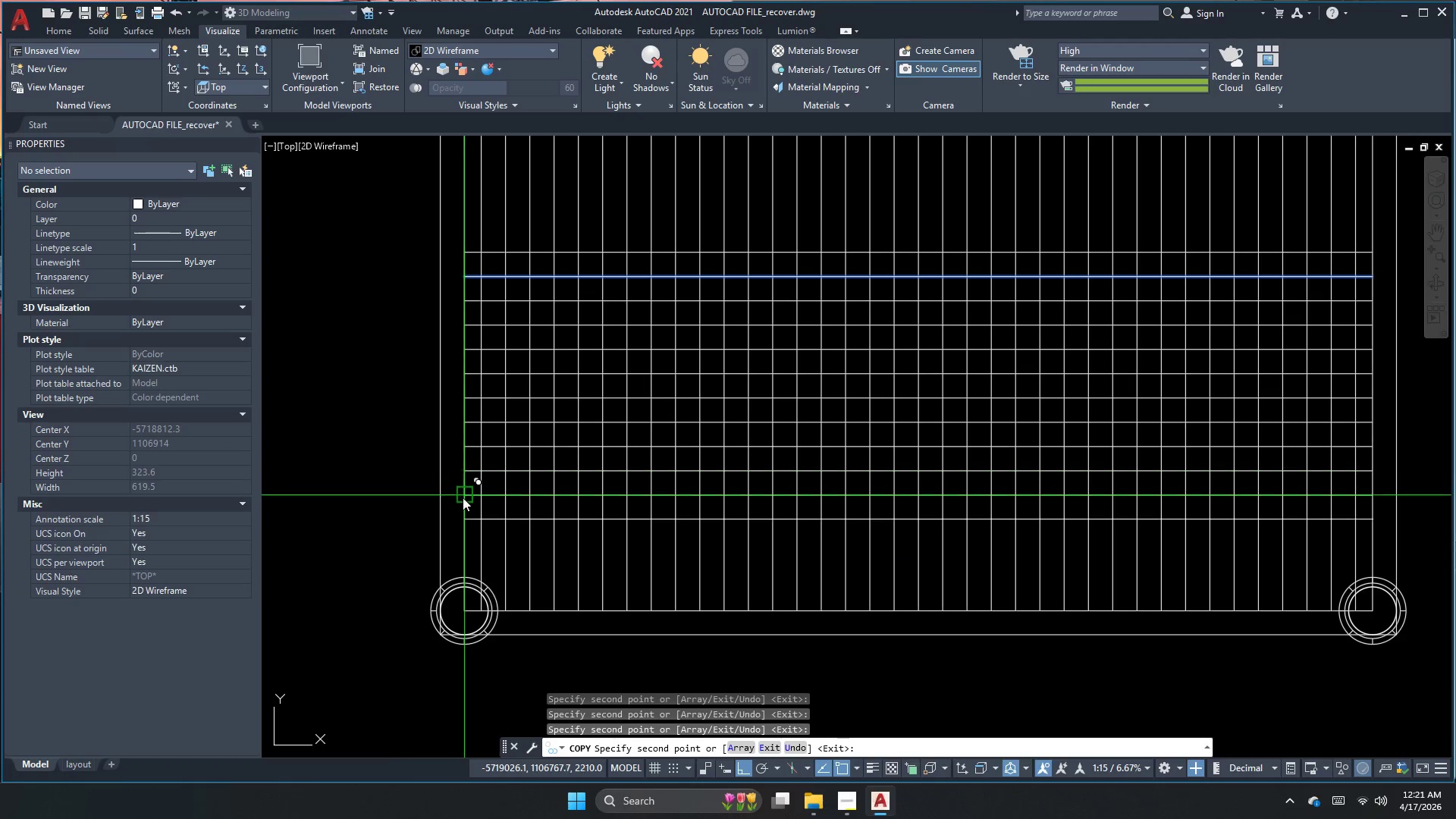 
left_click([462, 497])
 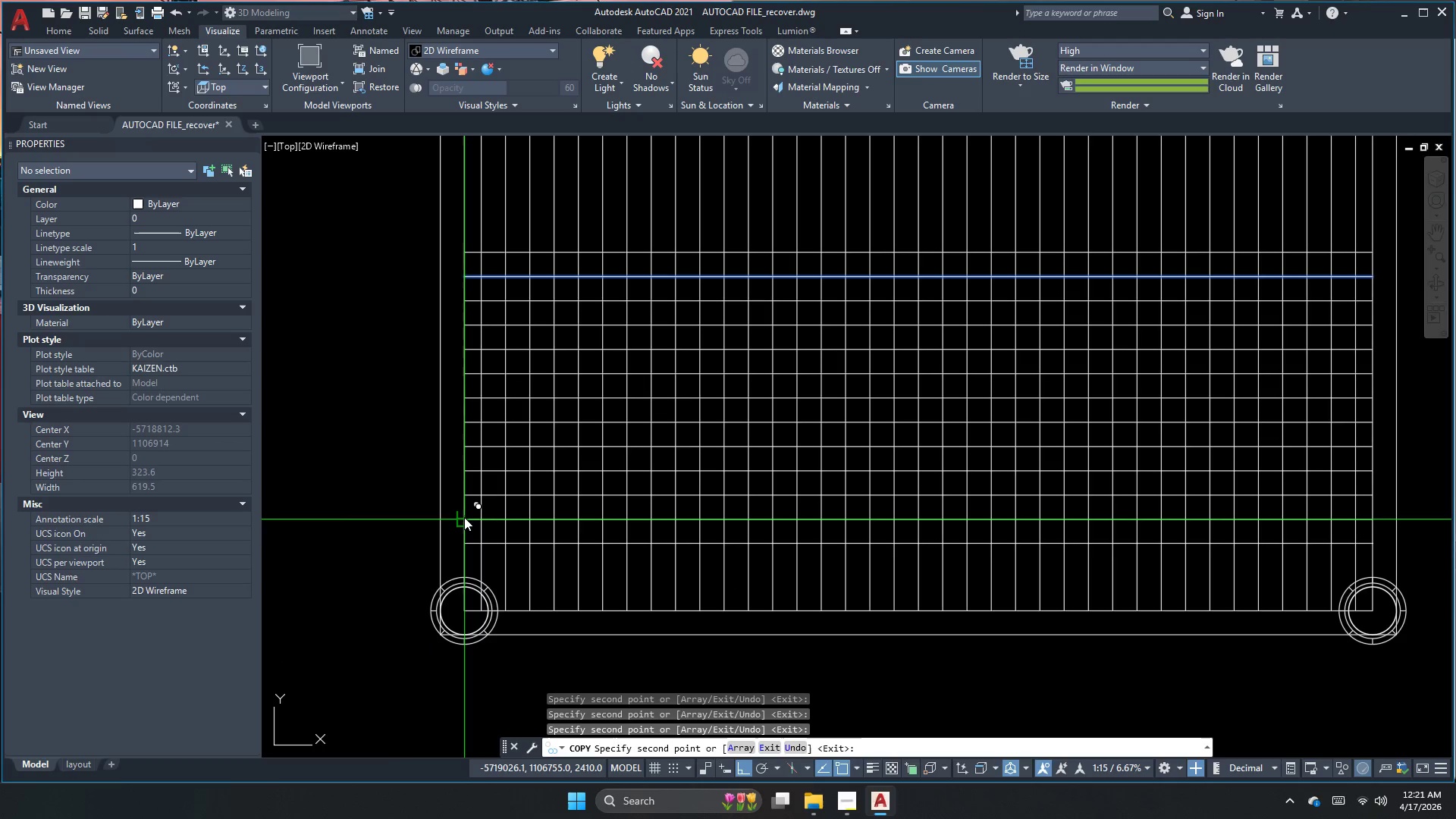 
left_click([464, 516])
 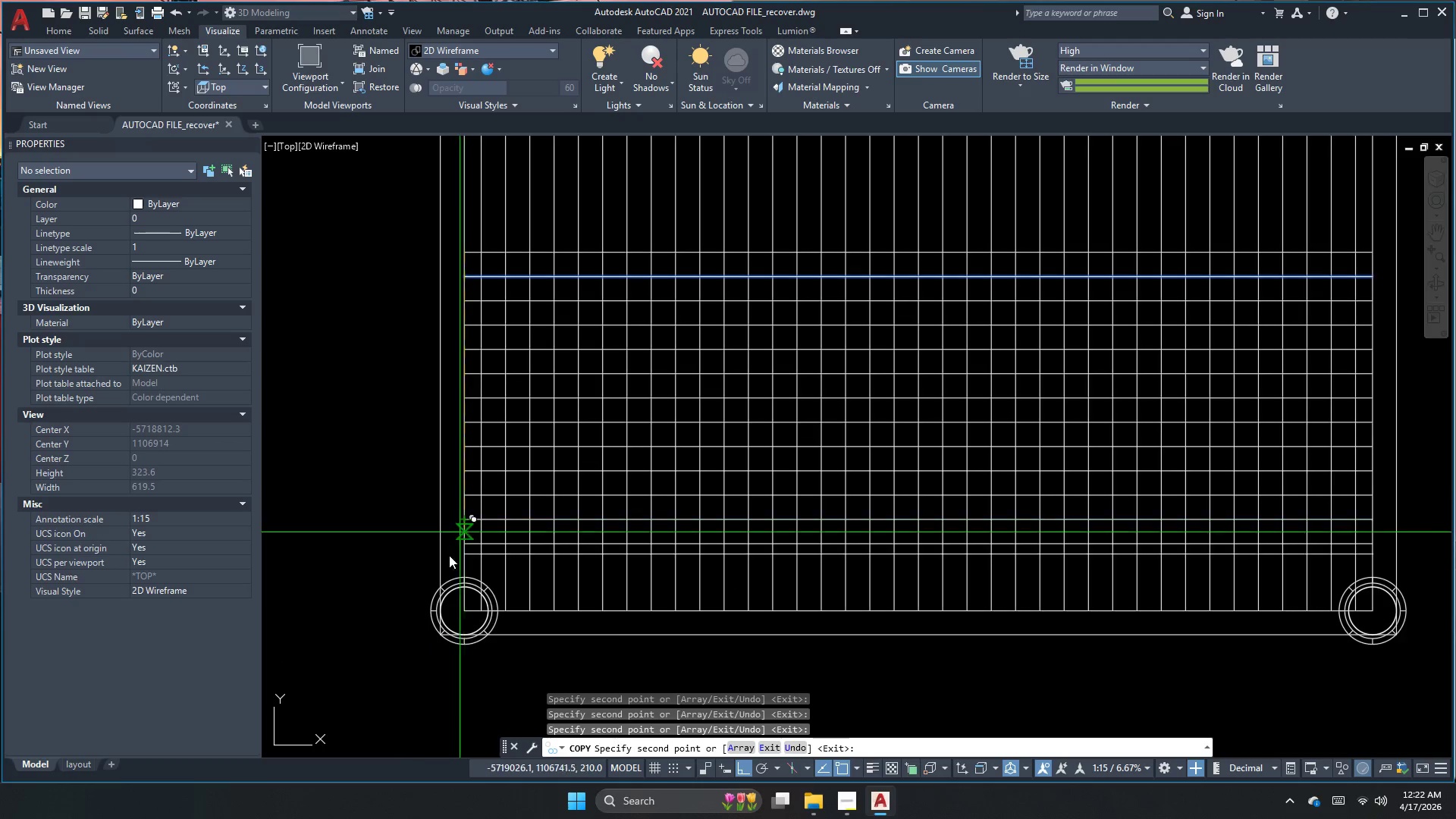 
scroll: coordinate [448, 560], scroll_direction: up, amount: 2.0
 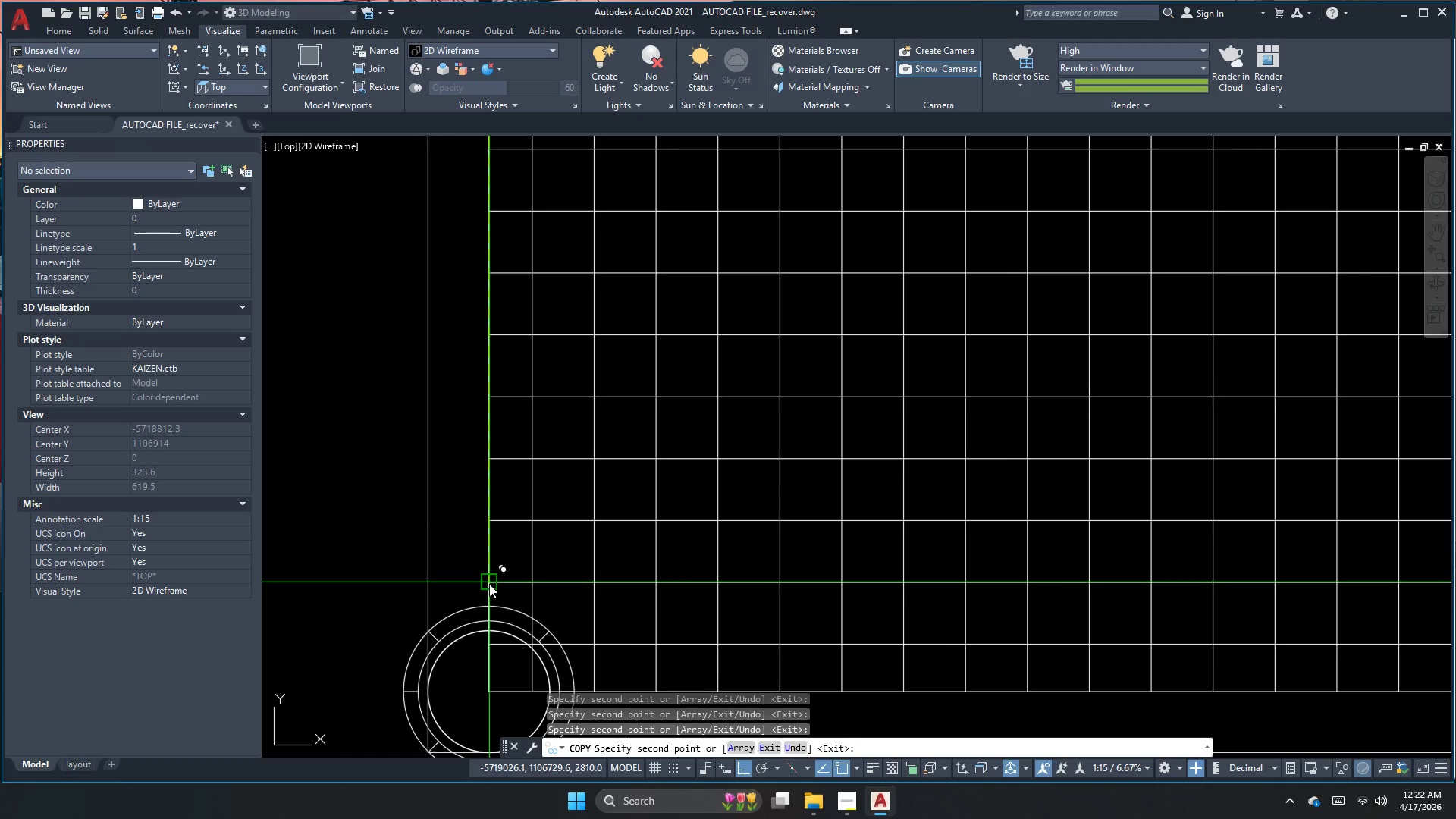 
left_click([489, 585])
 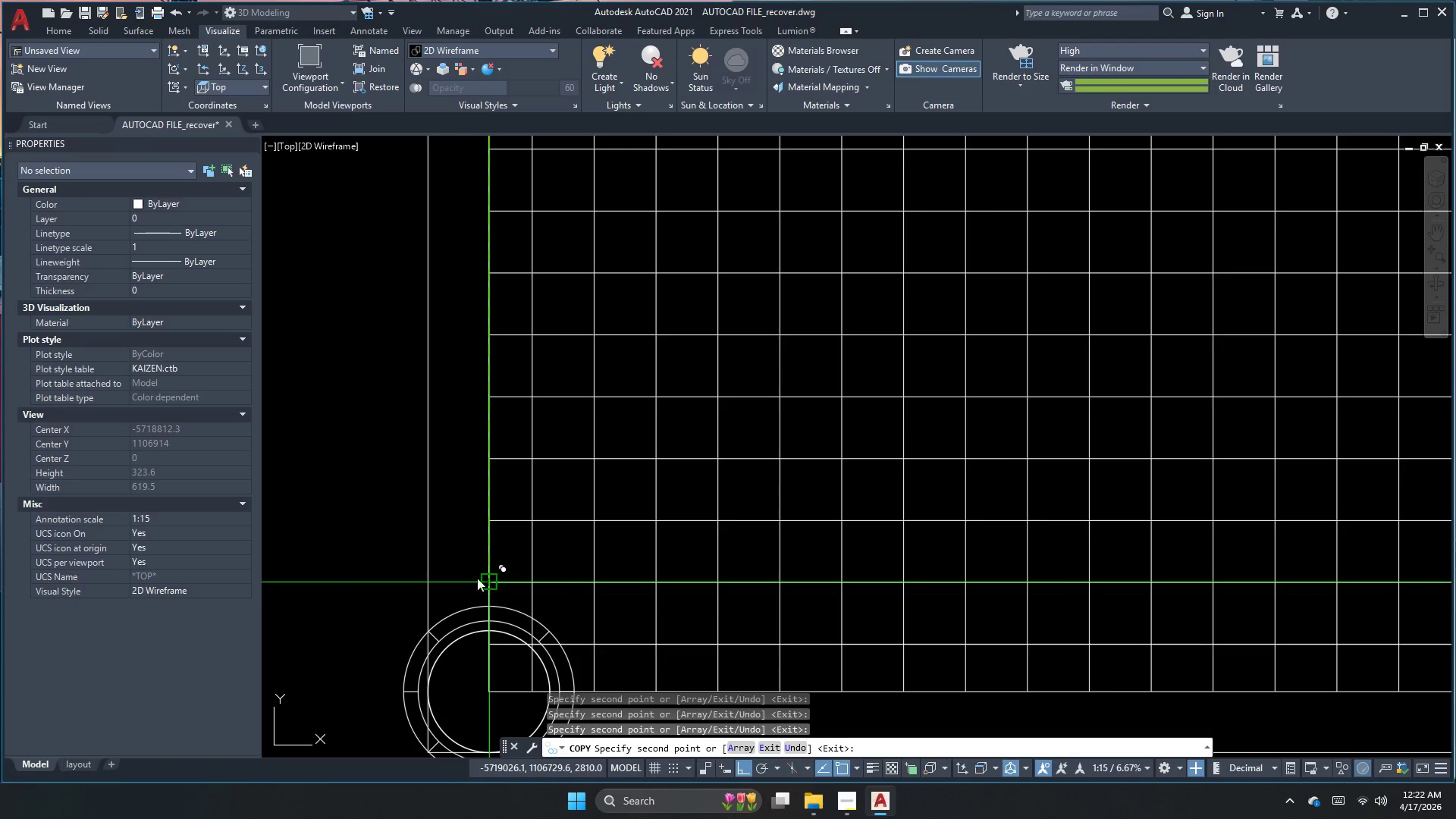 
key(Escape)
 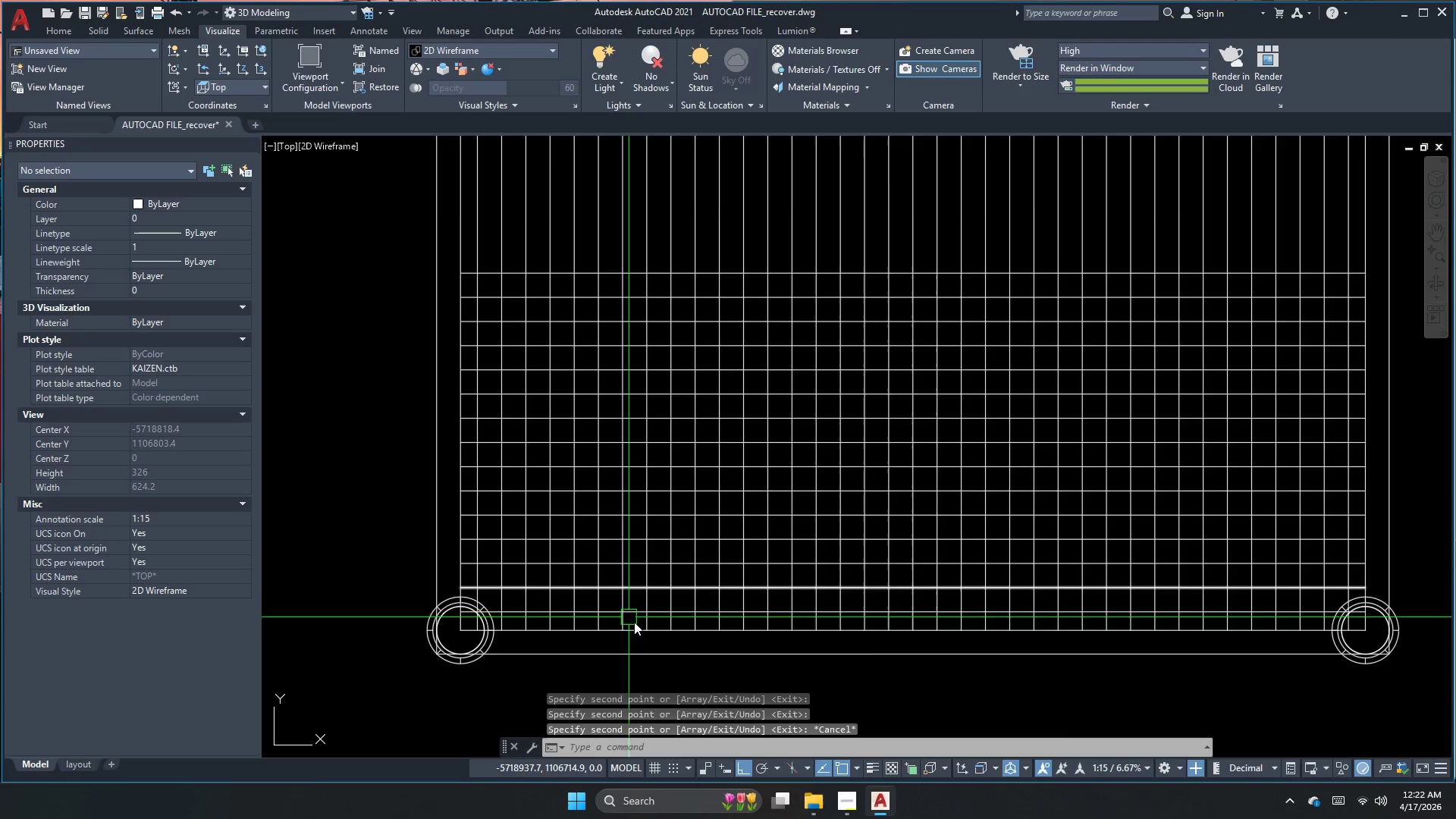 
scroll: coordinate [441, 595], scroll_direction: down, amount: 2.0
 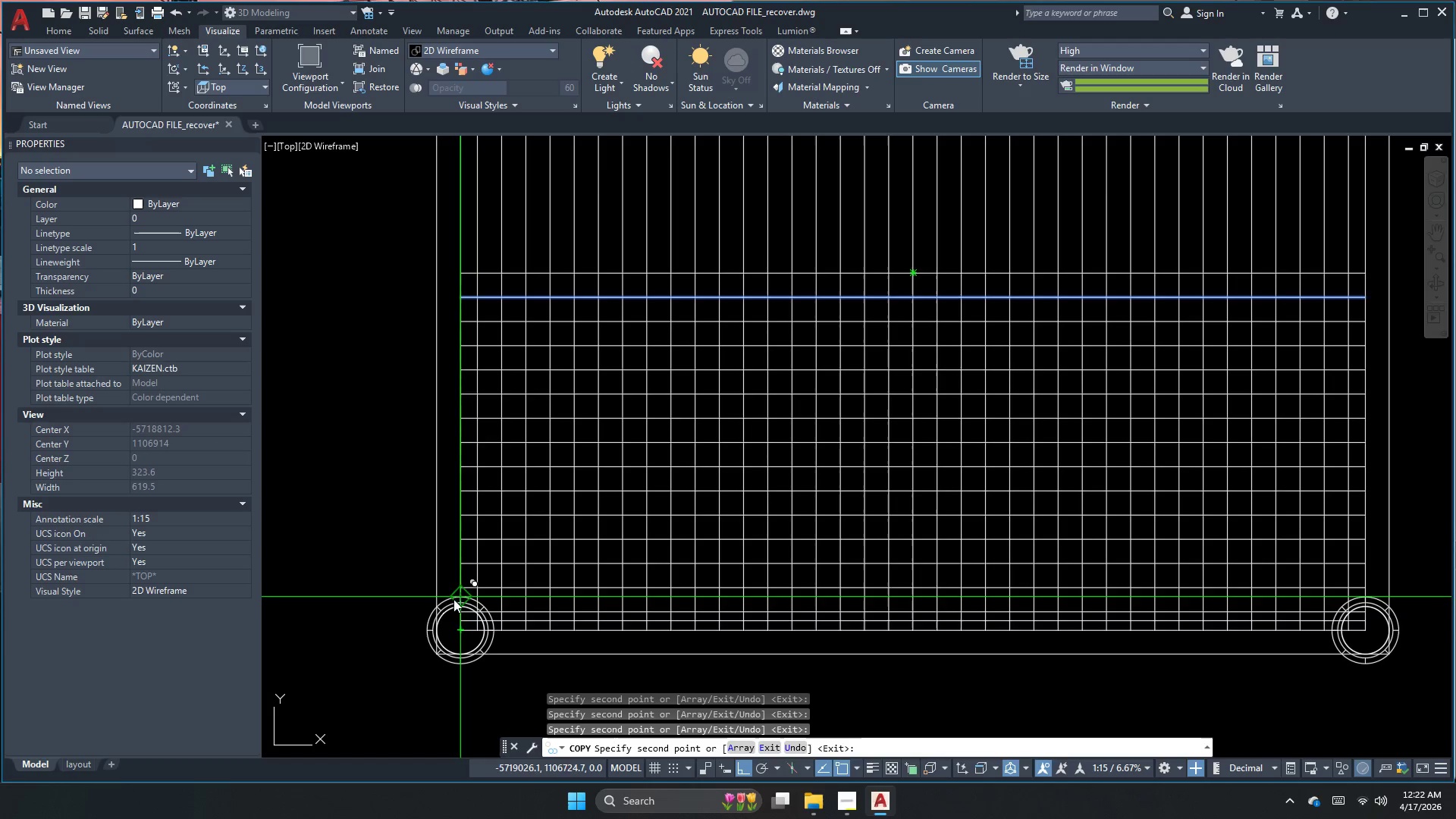 
left_click_drag(start_coordinate=[670, 617], to_coordinate=[670, 607])
 